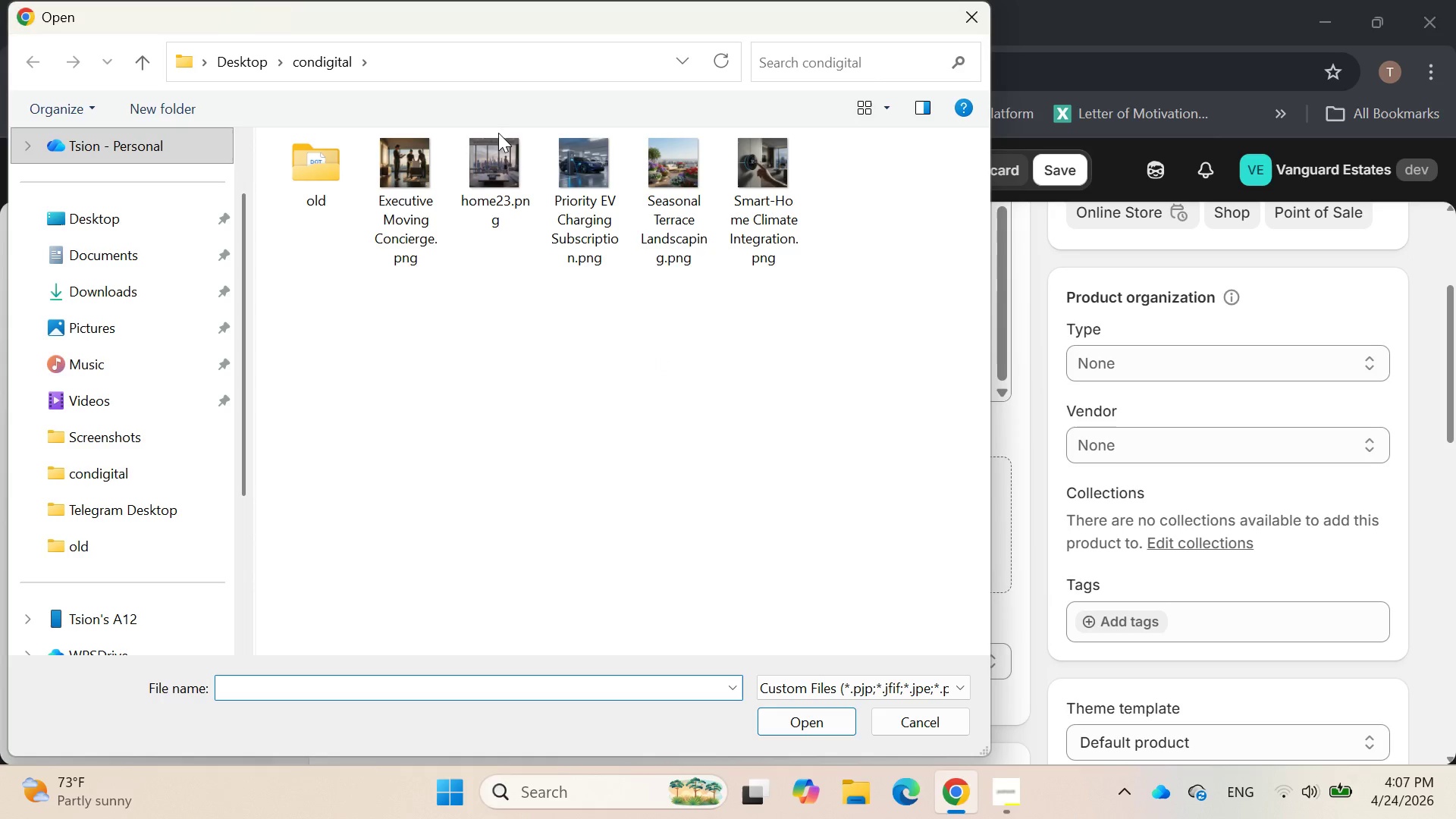 
double_click([491, 163])
 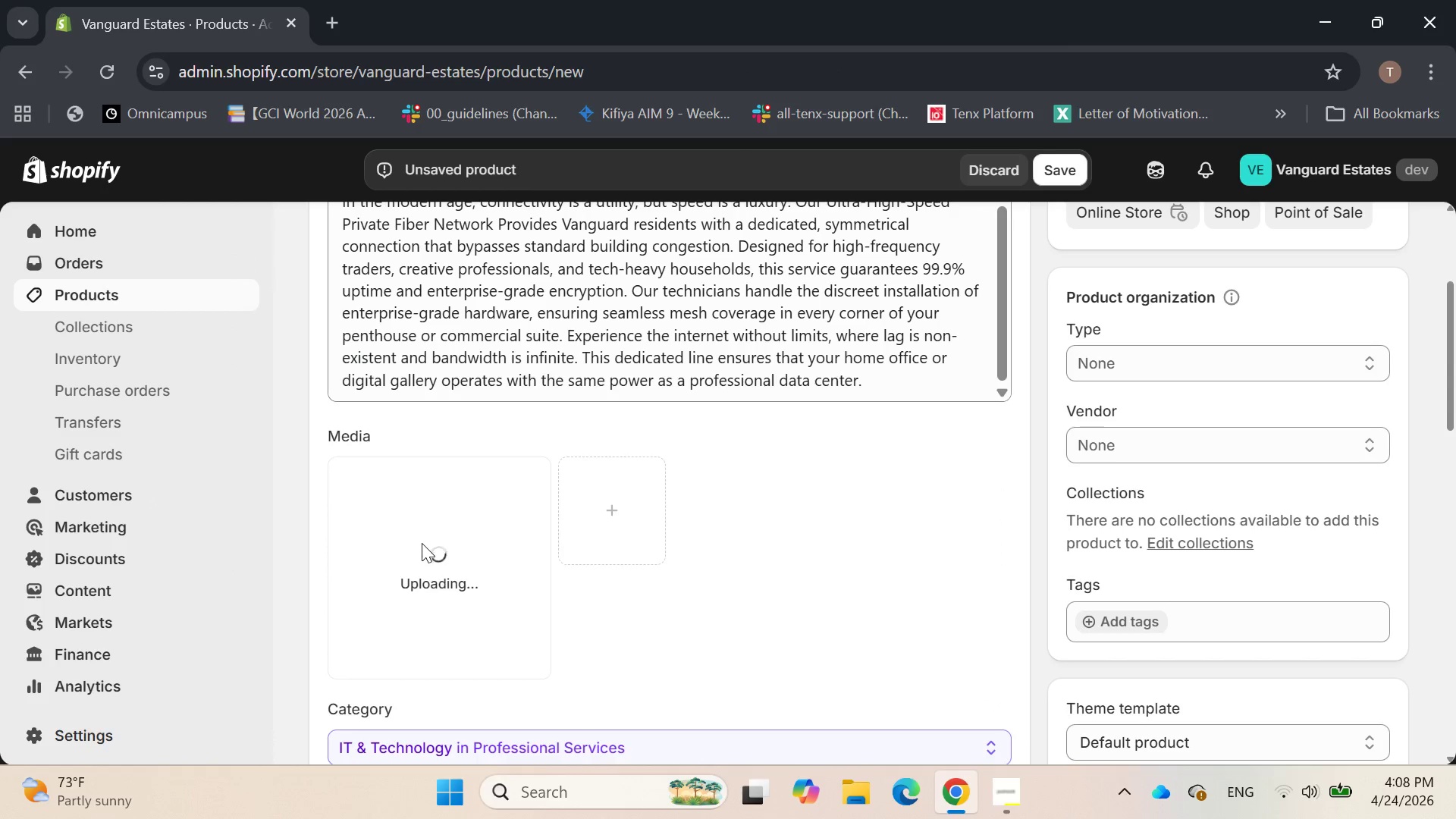 
wait(13.58)
 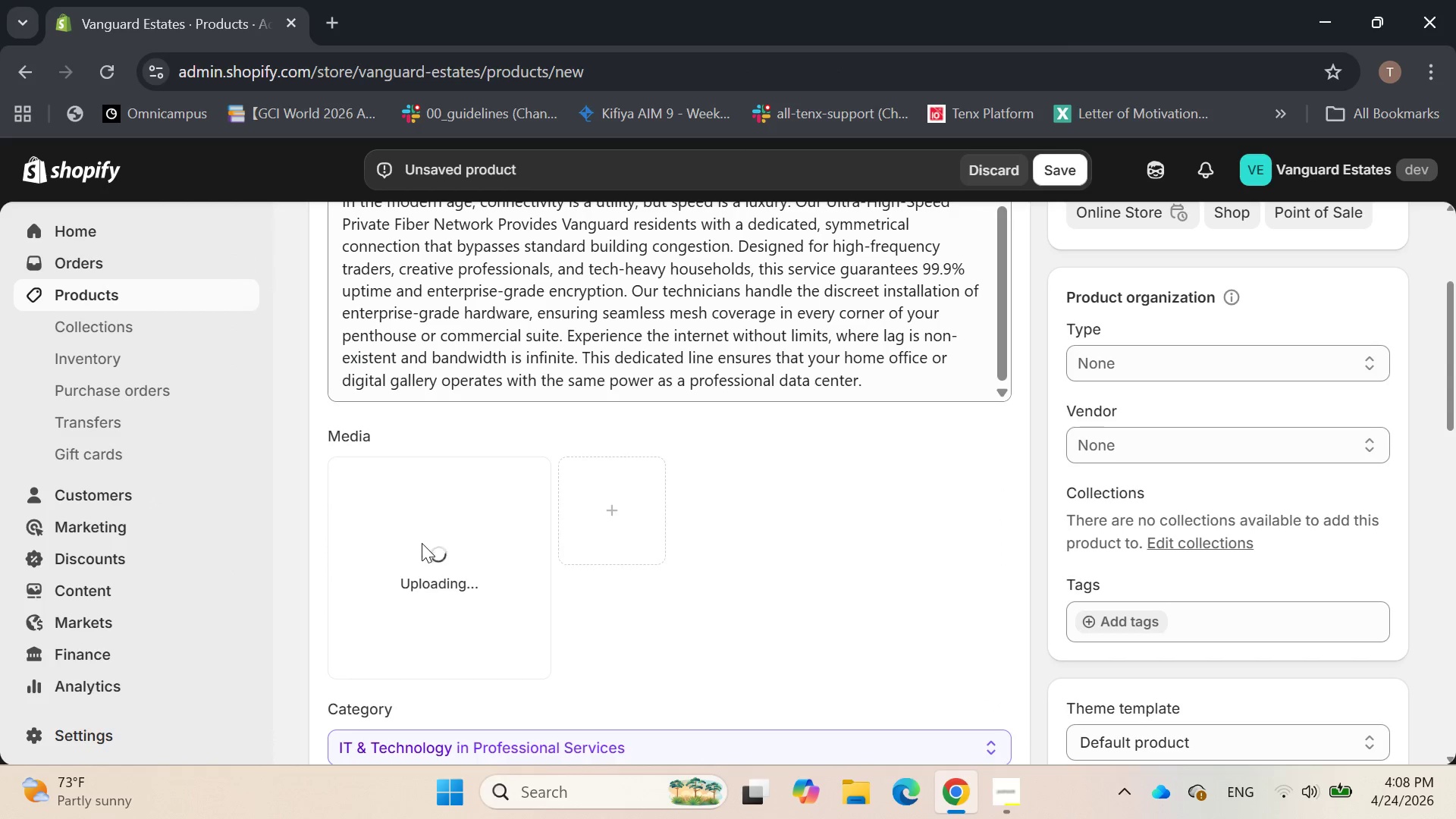 
left_click([431, 527])
 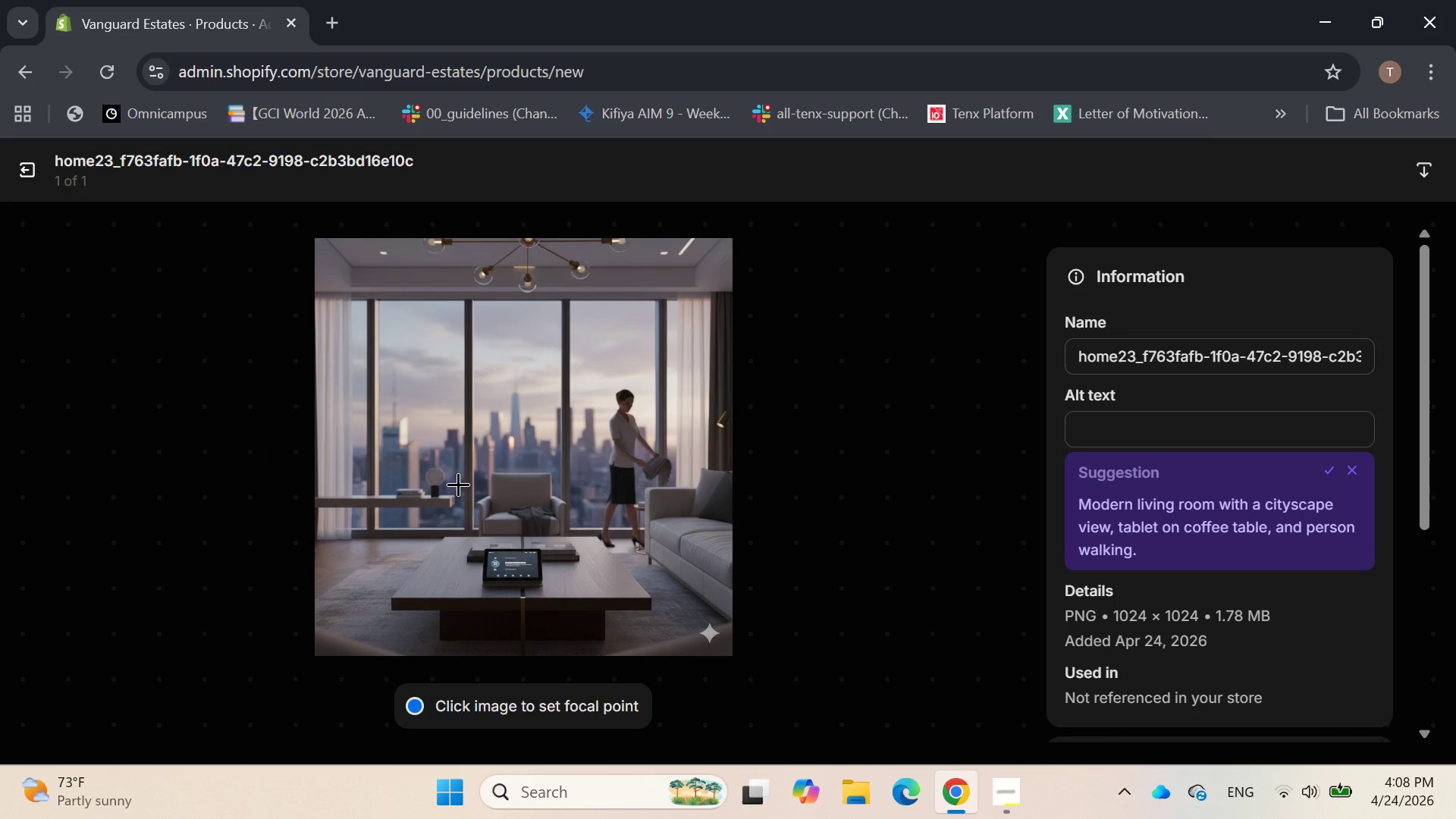 
wait(10.12)
 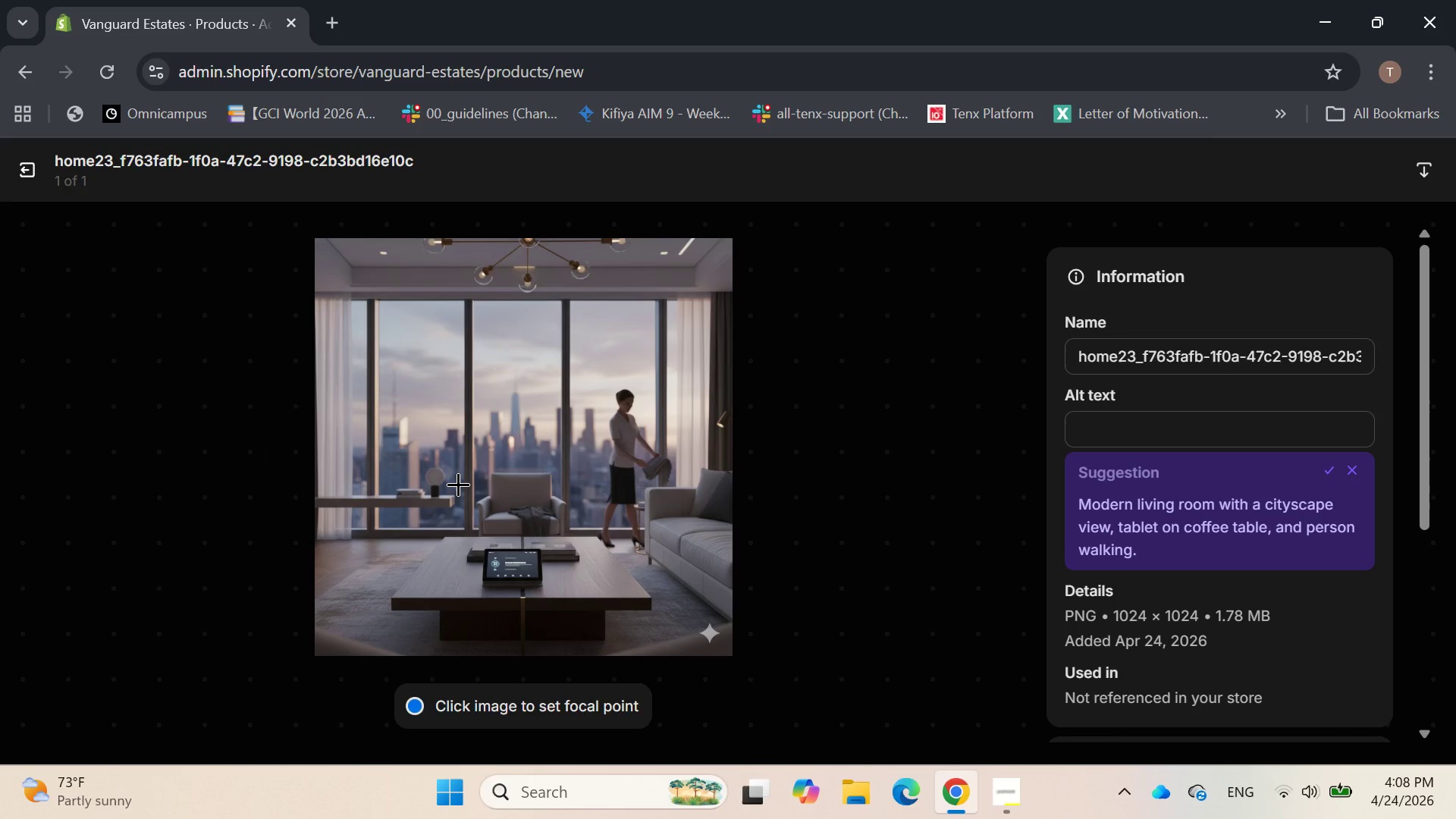 
type(A sleek, minima)
 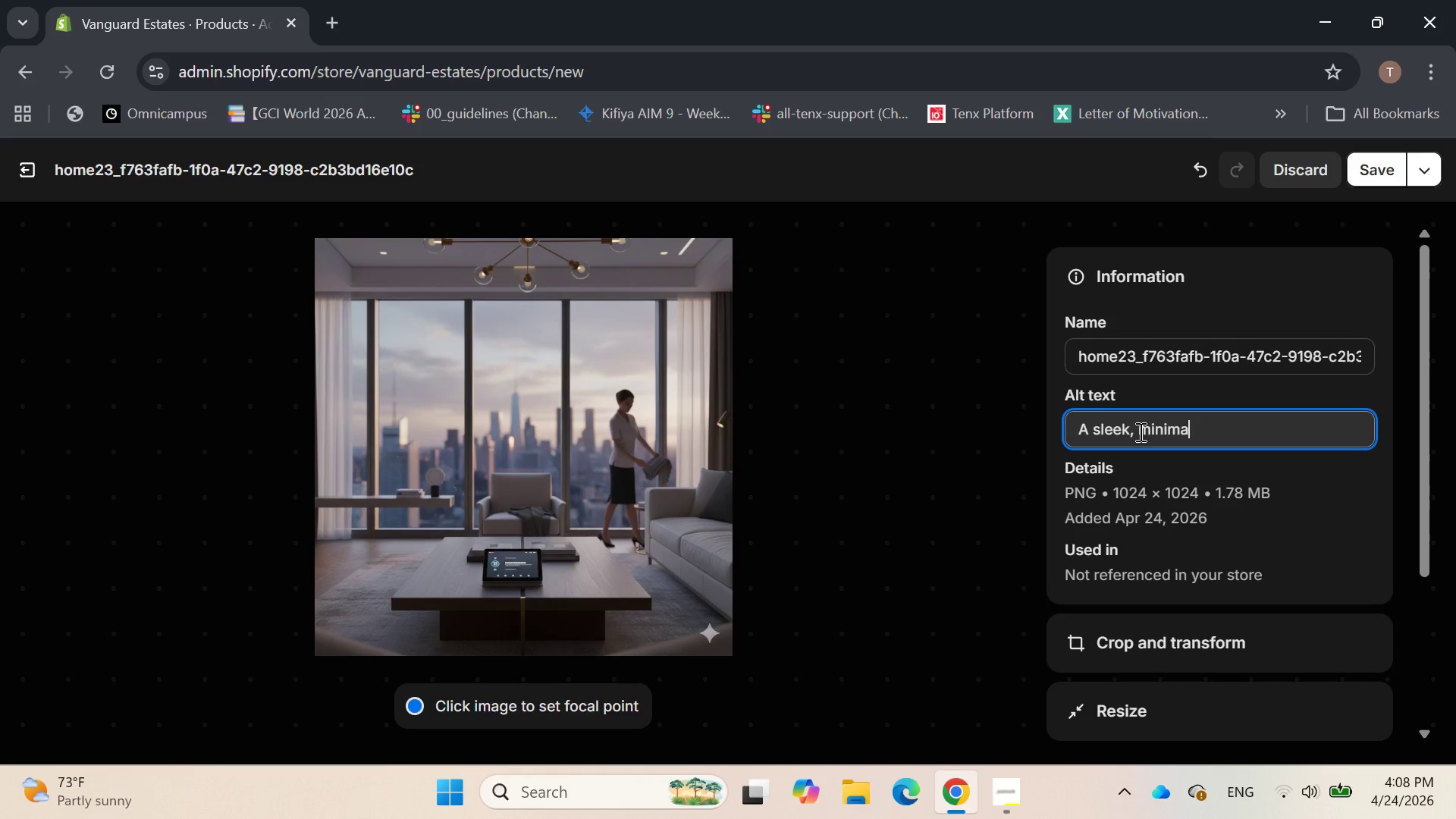 
type(list)
 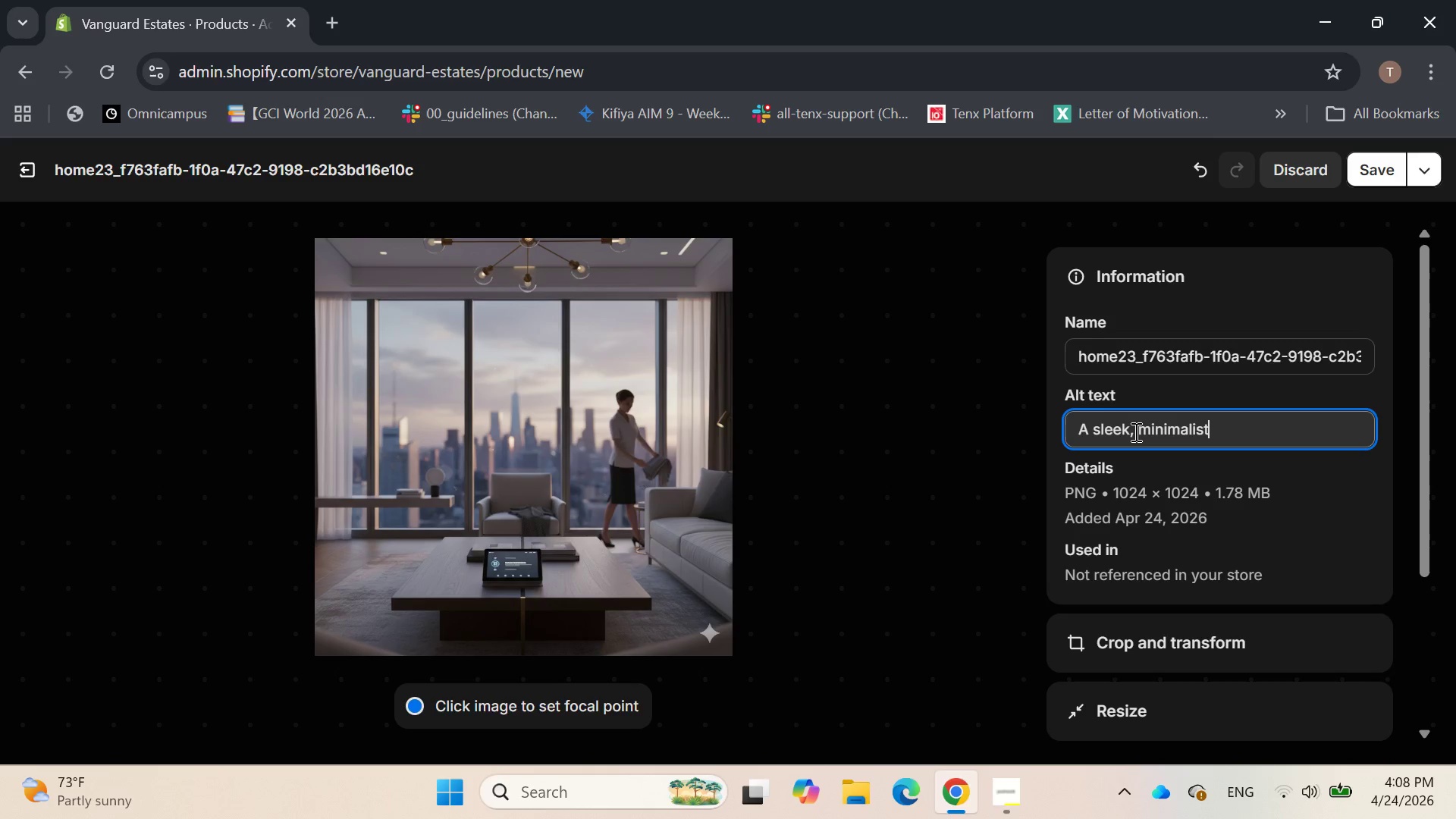 
wait(7.05)
 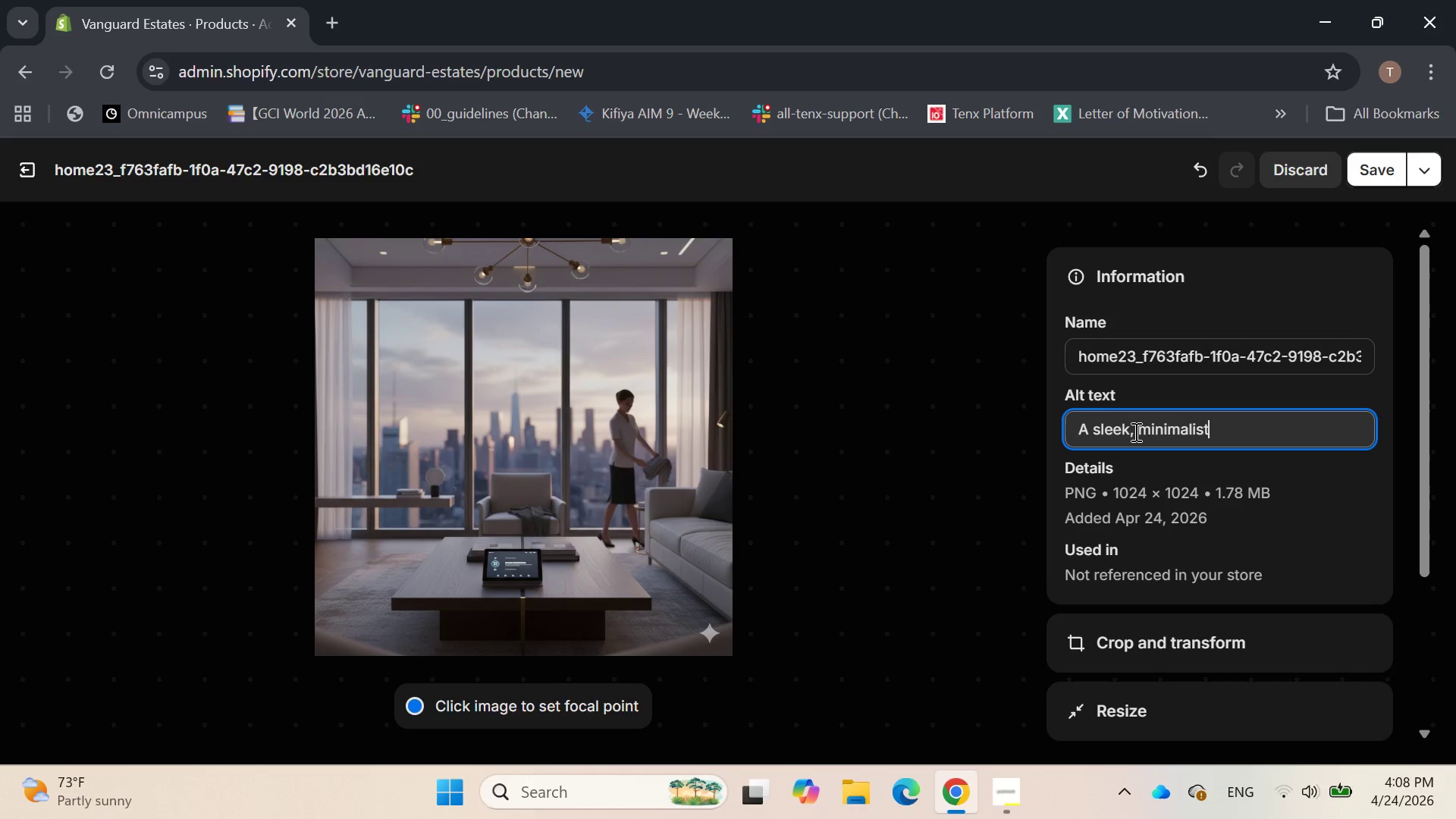 
type( wif)
key(Backspace)
type(-fi 7 networking hub integrated into a modern home office shelf .)
 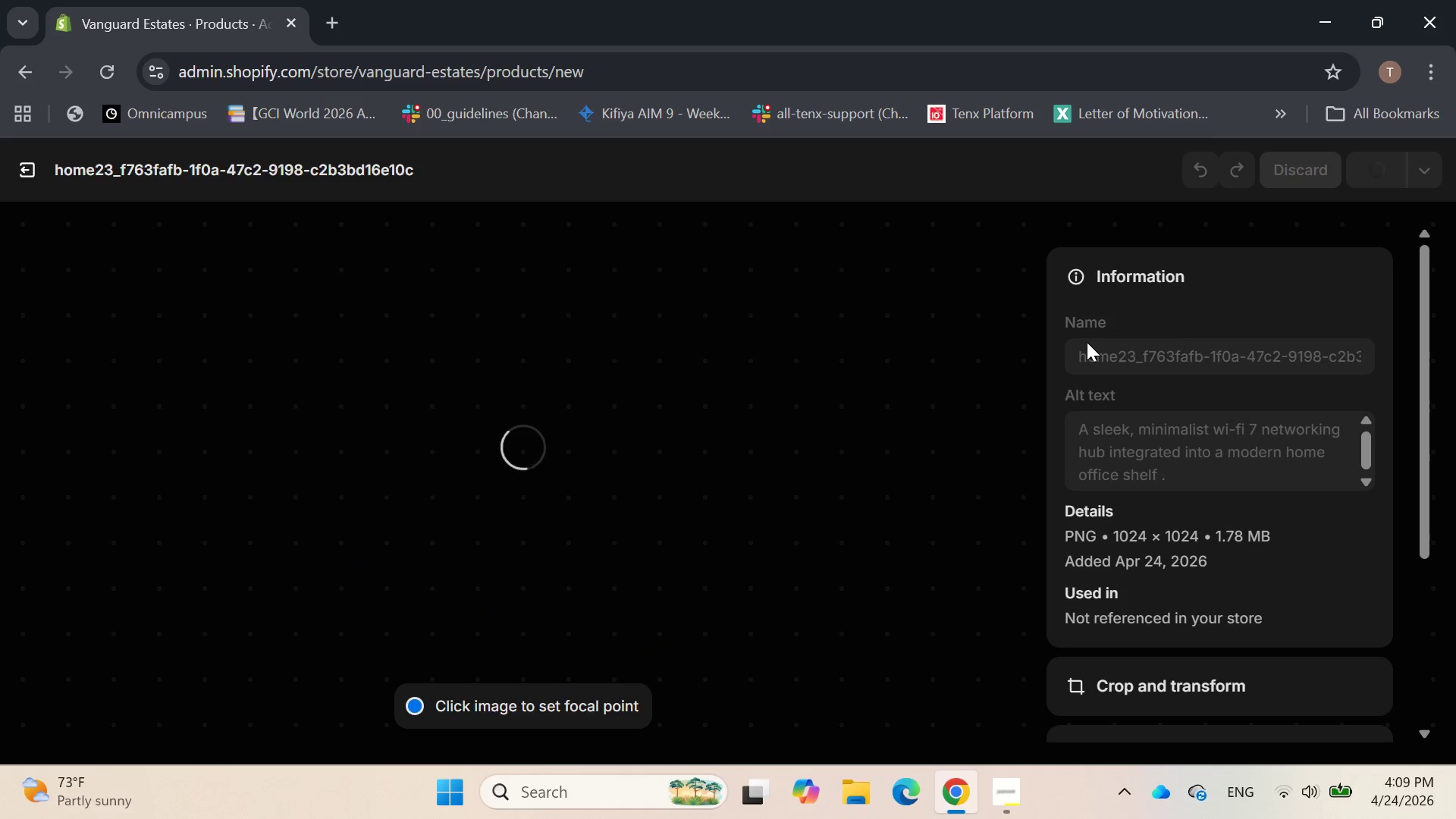 
wait(10.14)
 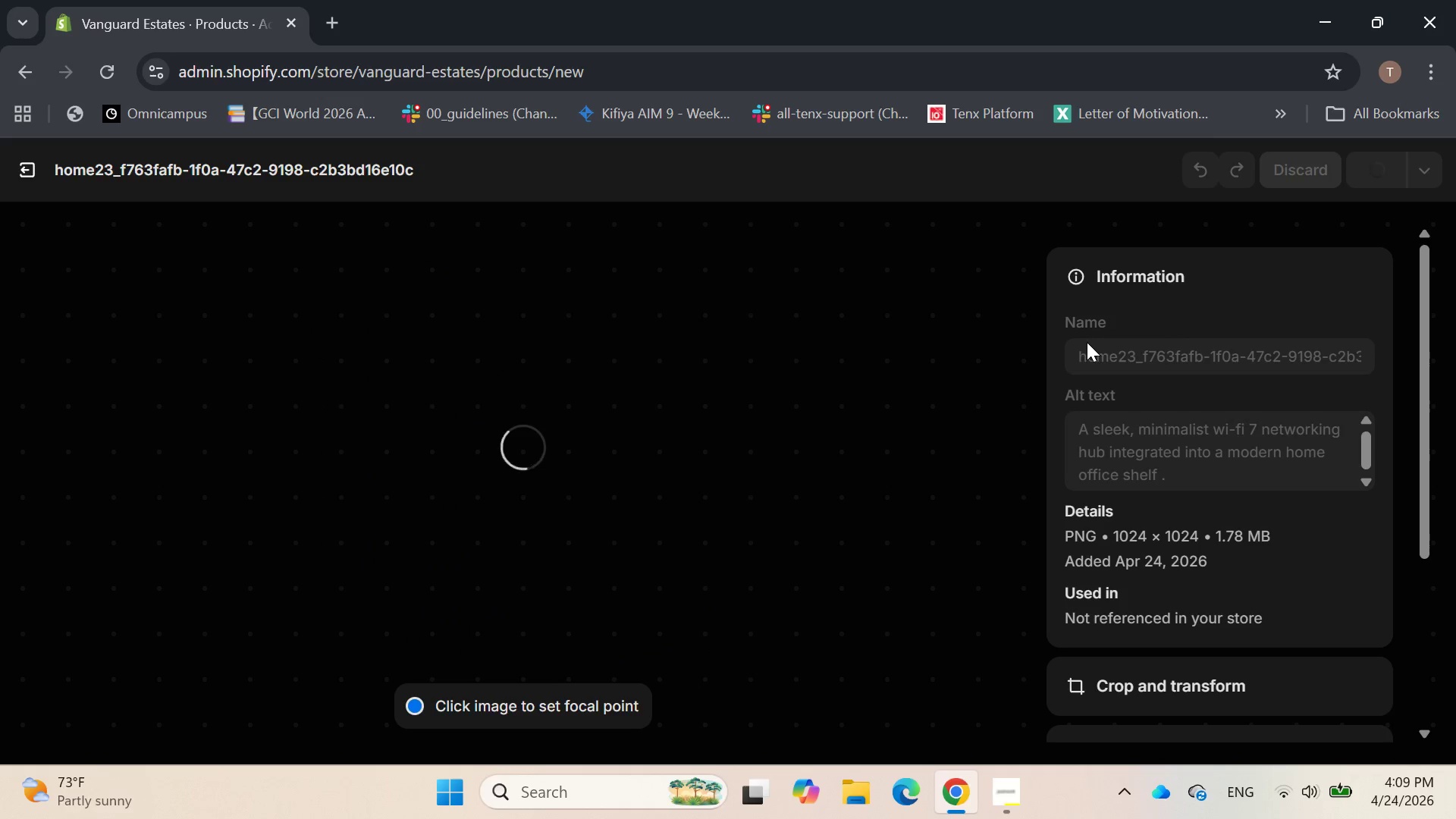 
scroll: coordinate [1080, 430], scroll_direction: down, amount: 2.0
 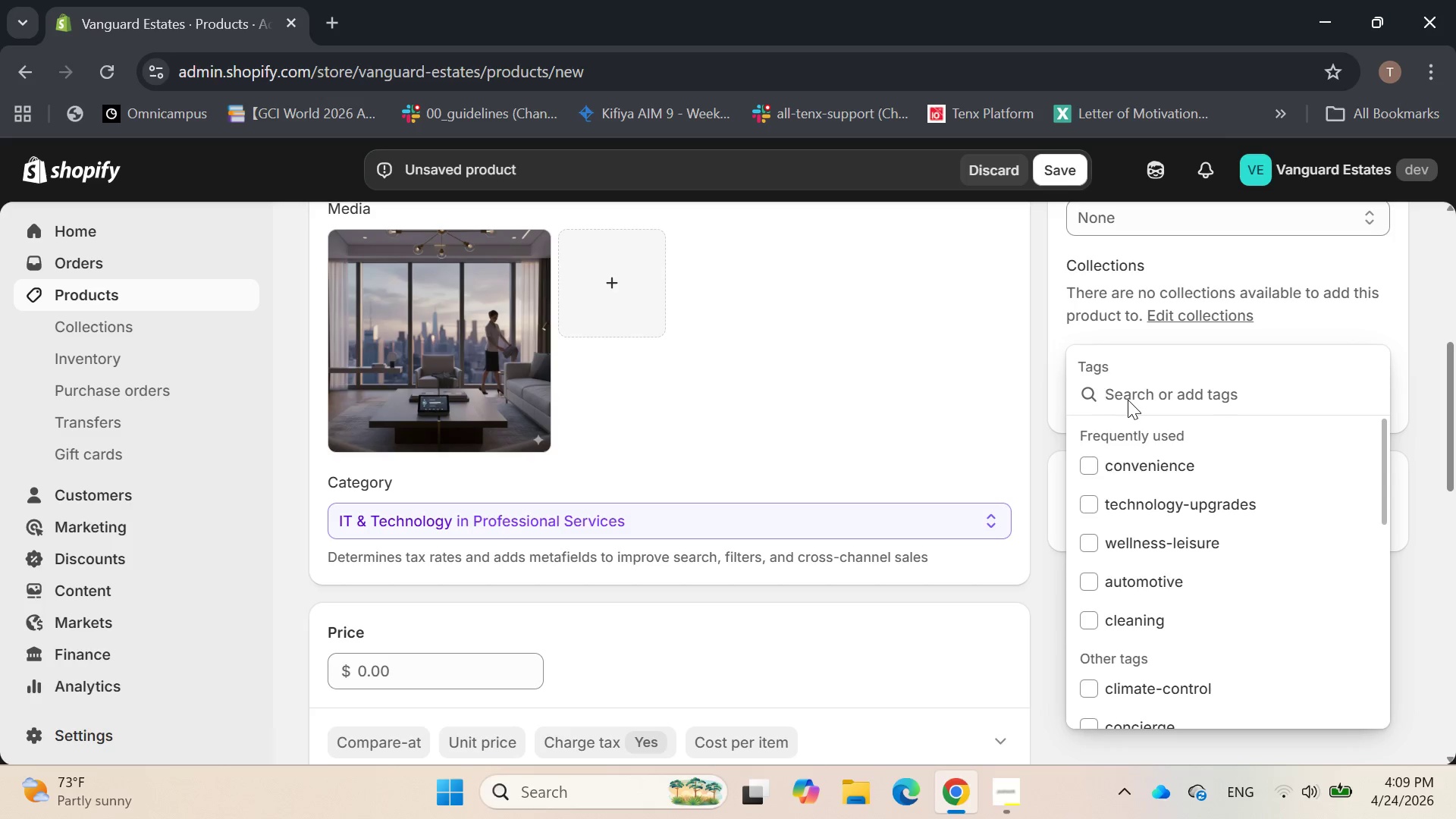 
type(T)
key(Backspace)
type(thechn=)
key(Backspace)
key(Backspace)
key(Backspace)
key(Backspace)
 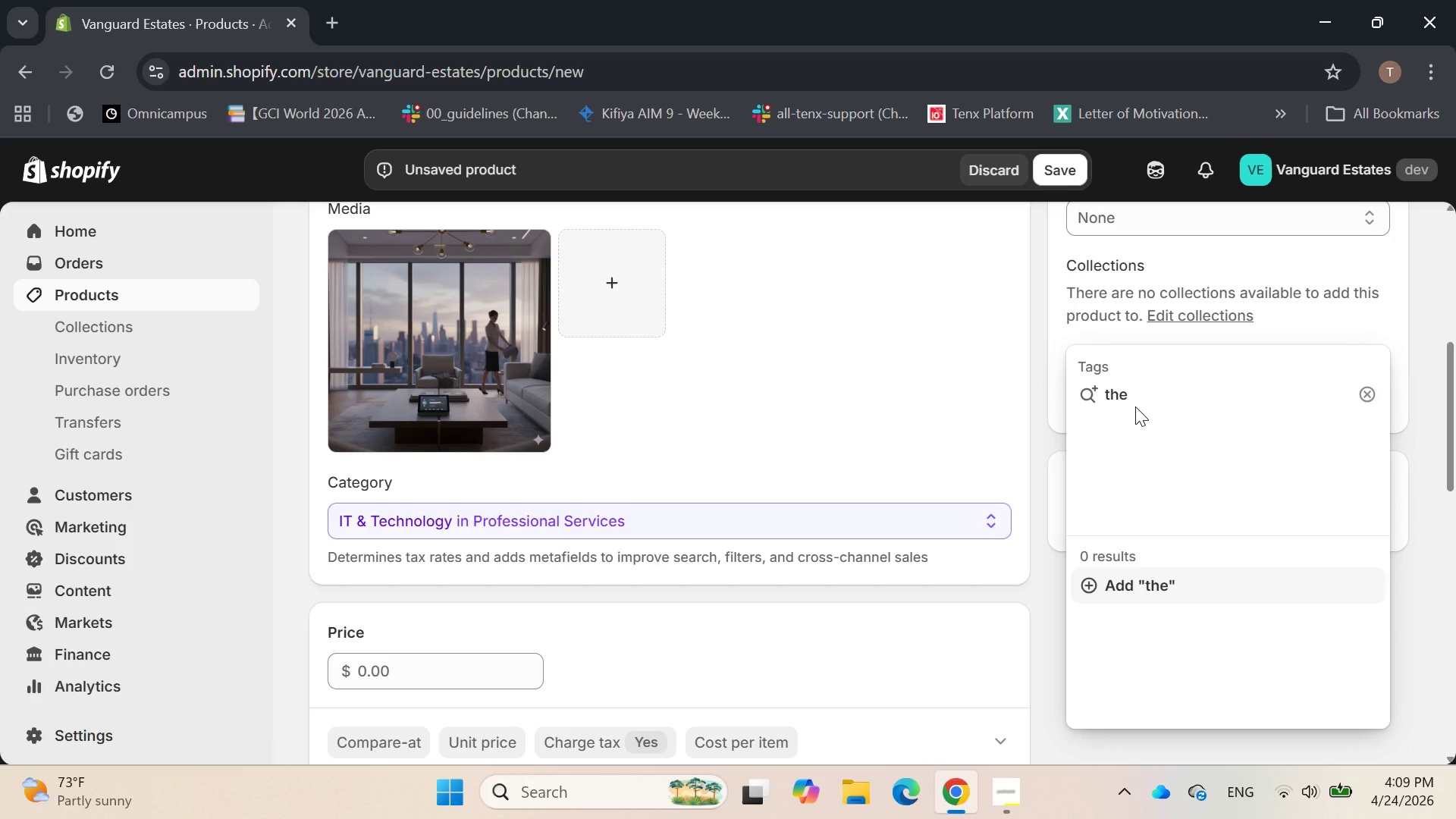 
key(Backspace)
key(Backspace)
type(ech)
 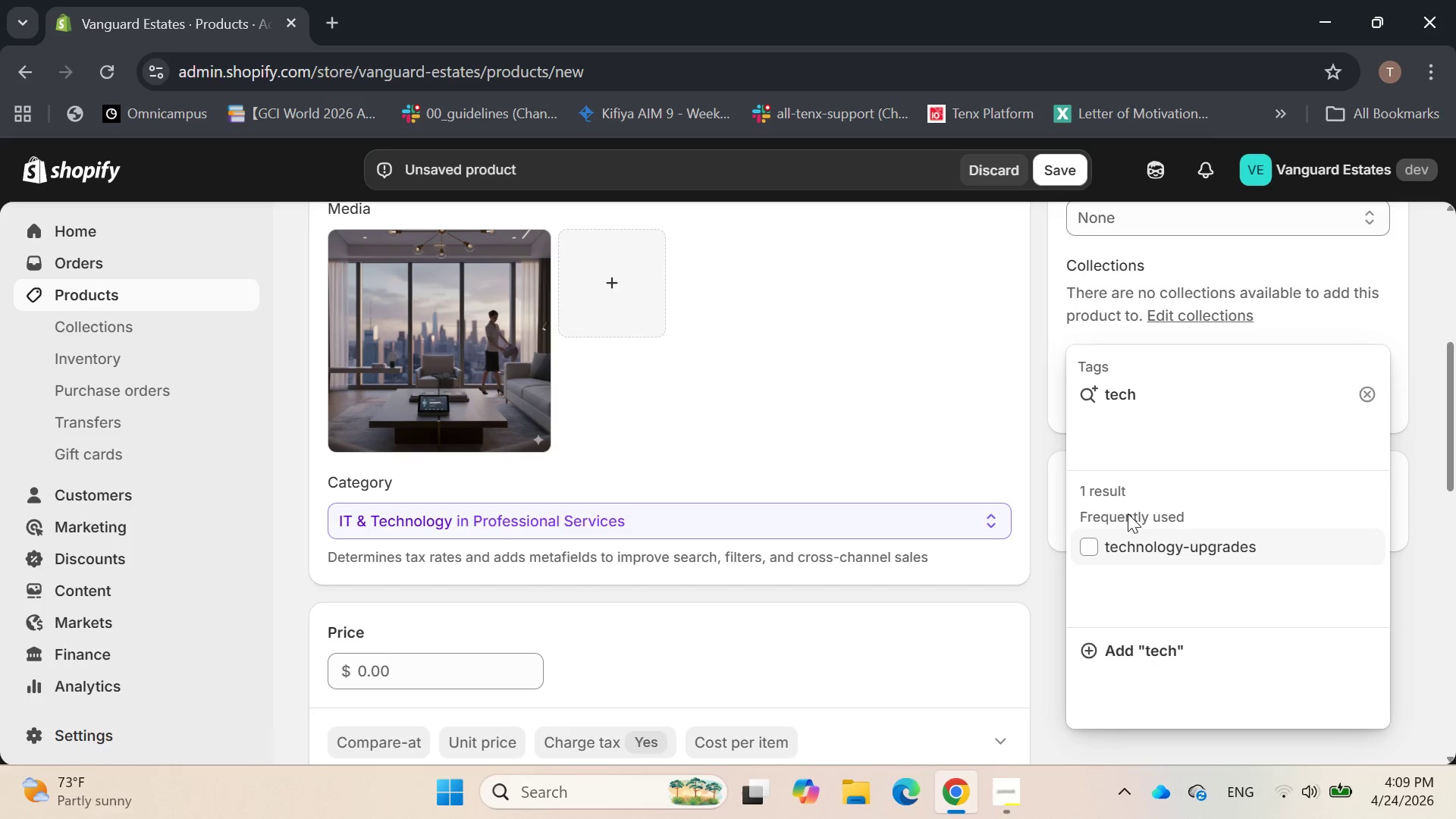 
left_click([1085, 545])
 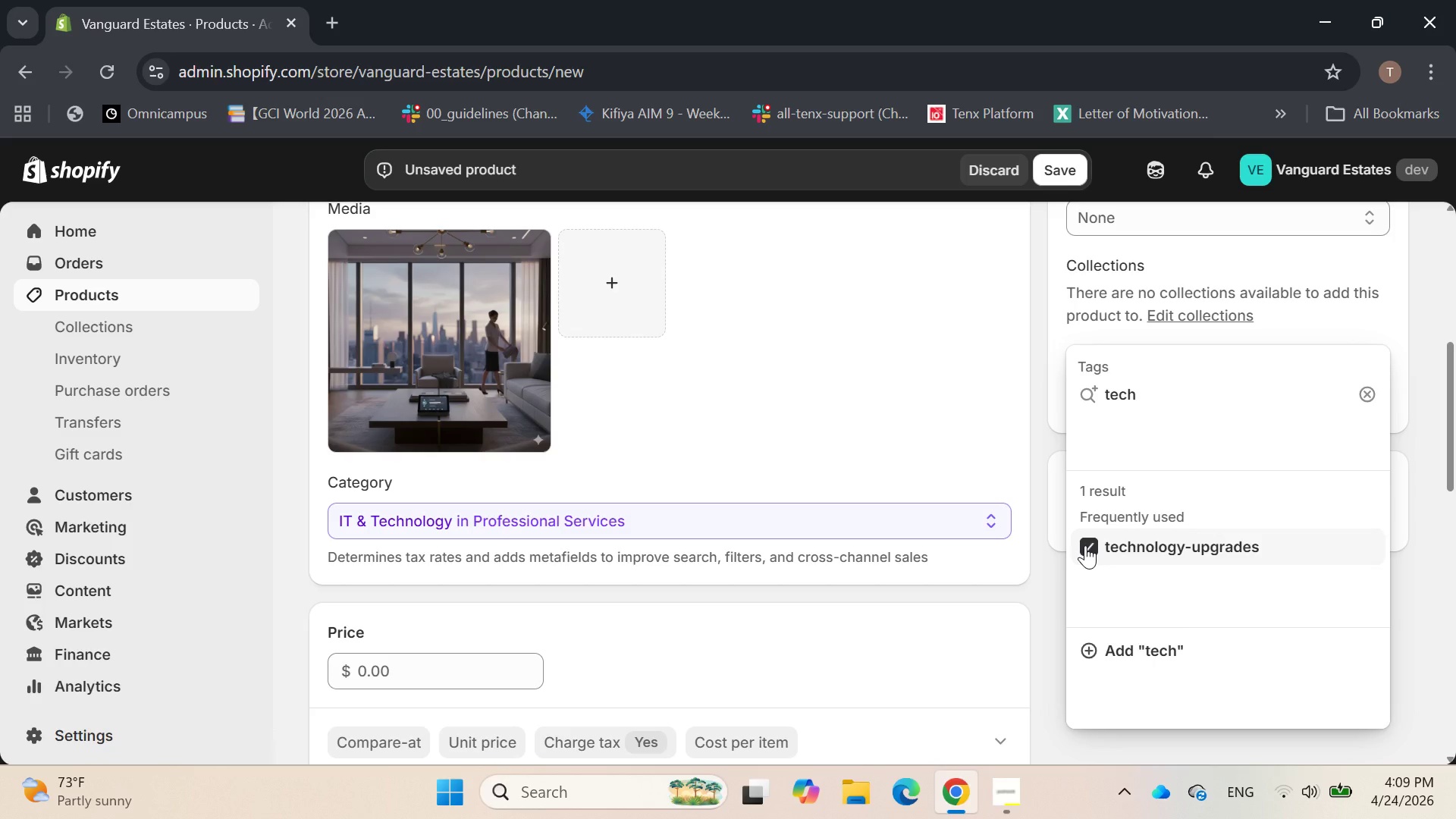 
key(Backspace)
 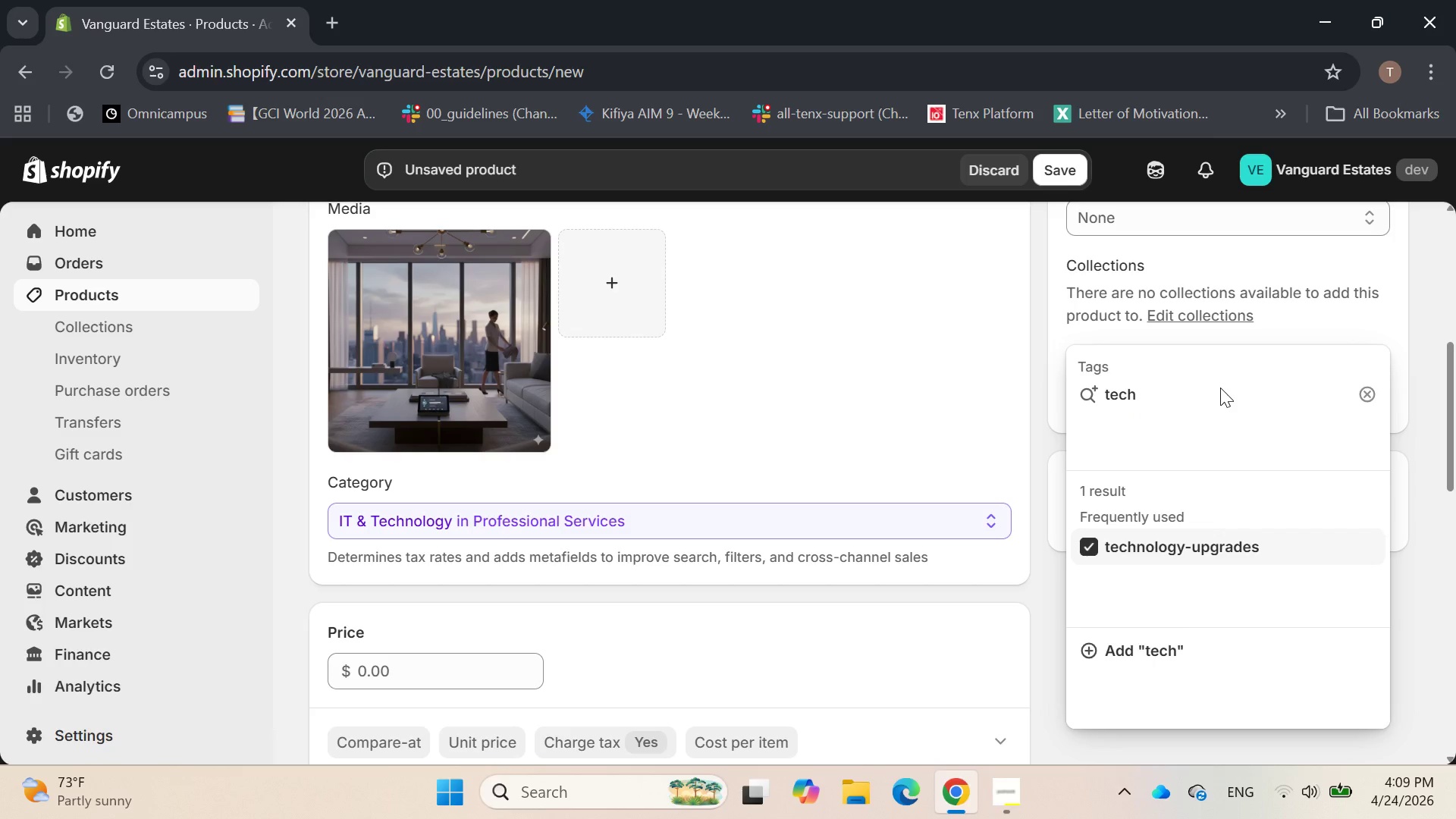 
left_click([1220, 388])
 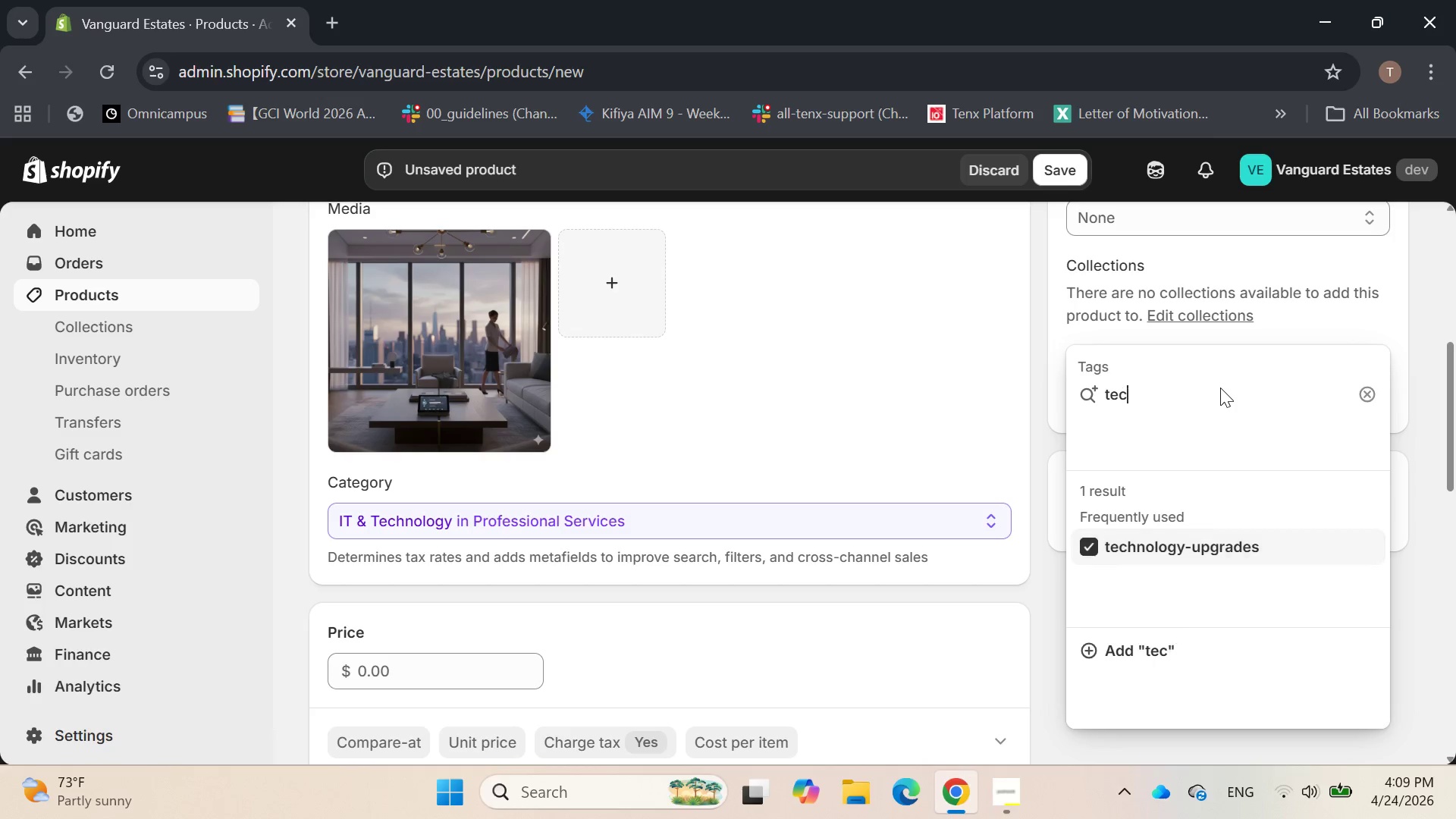 
hold_key(key=Backspace, duration=0.75)
 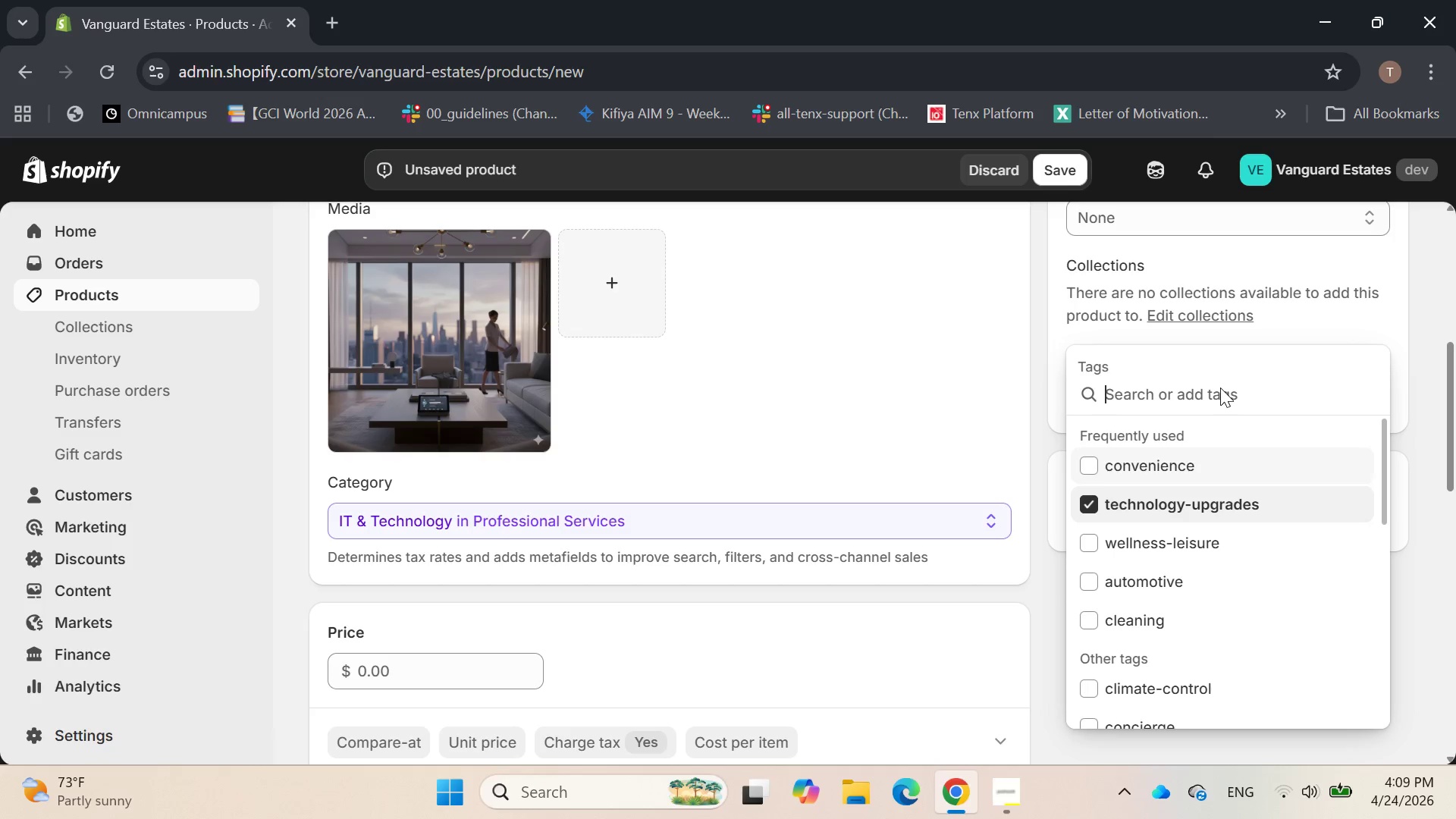 
type(internet, fiv)
key(Backspace)
type(brt)
key(Backspace)
key(Backspace)
type(er)
 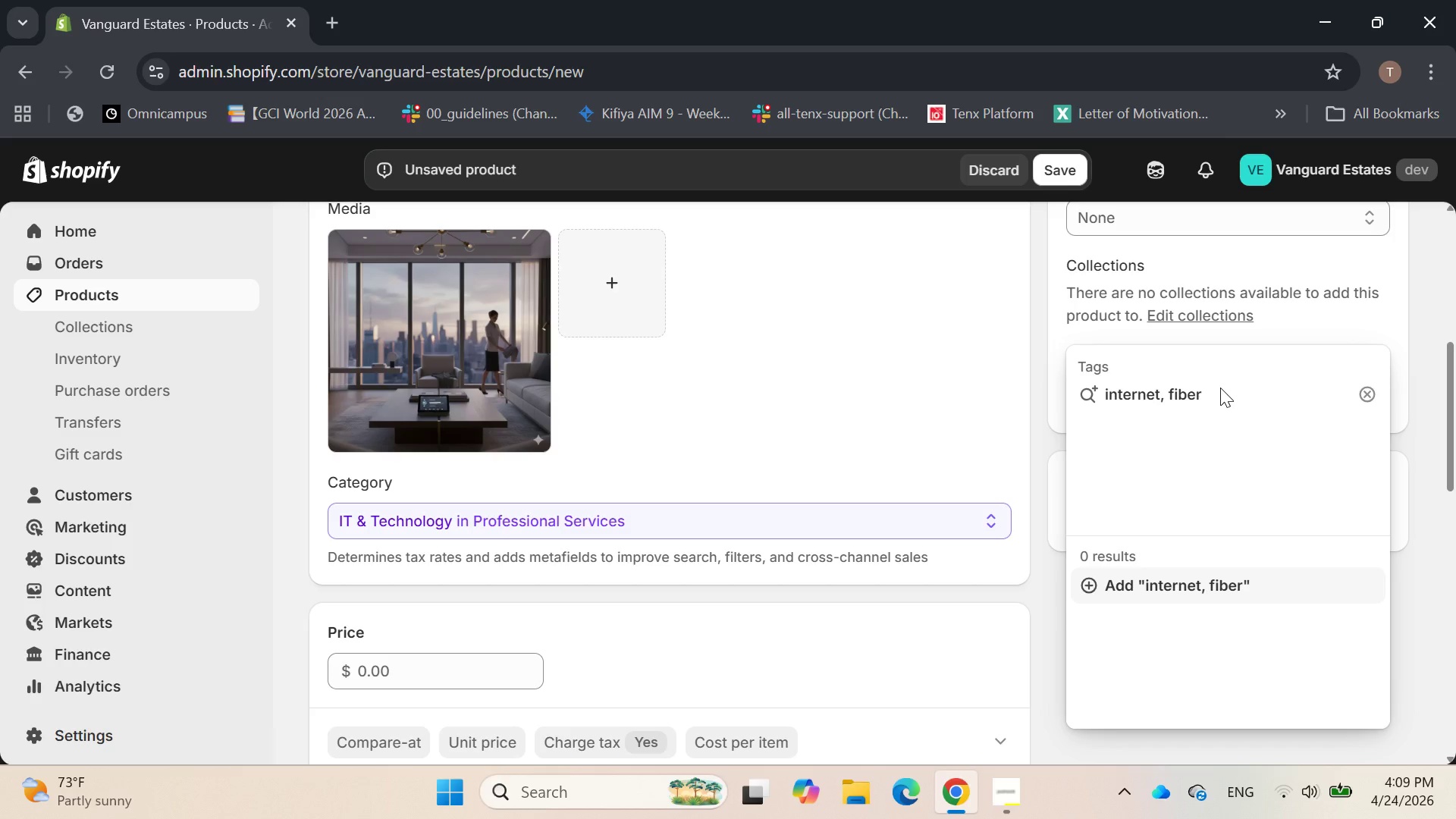 
type(-optics)
 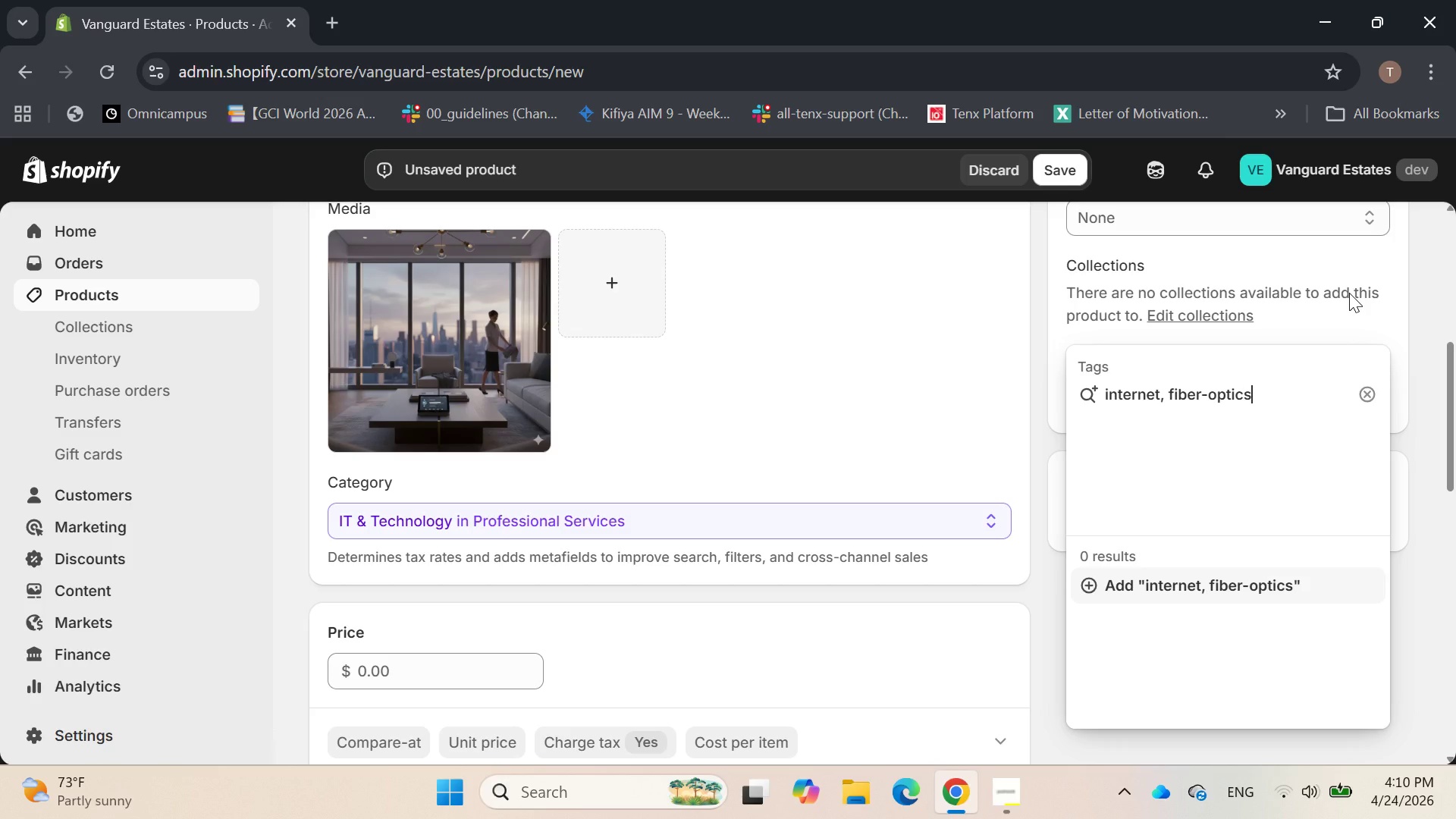 
type(, smart-home)
 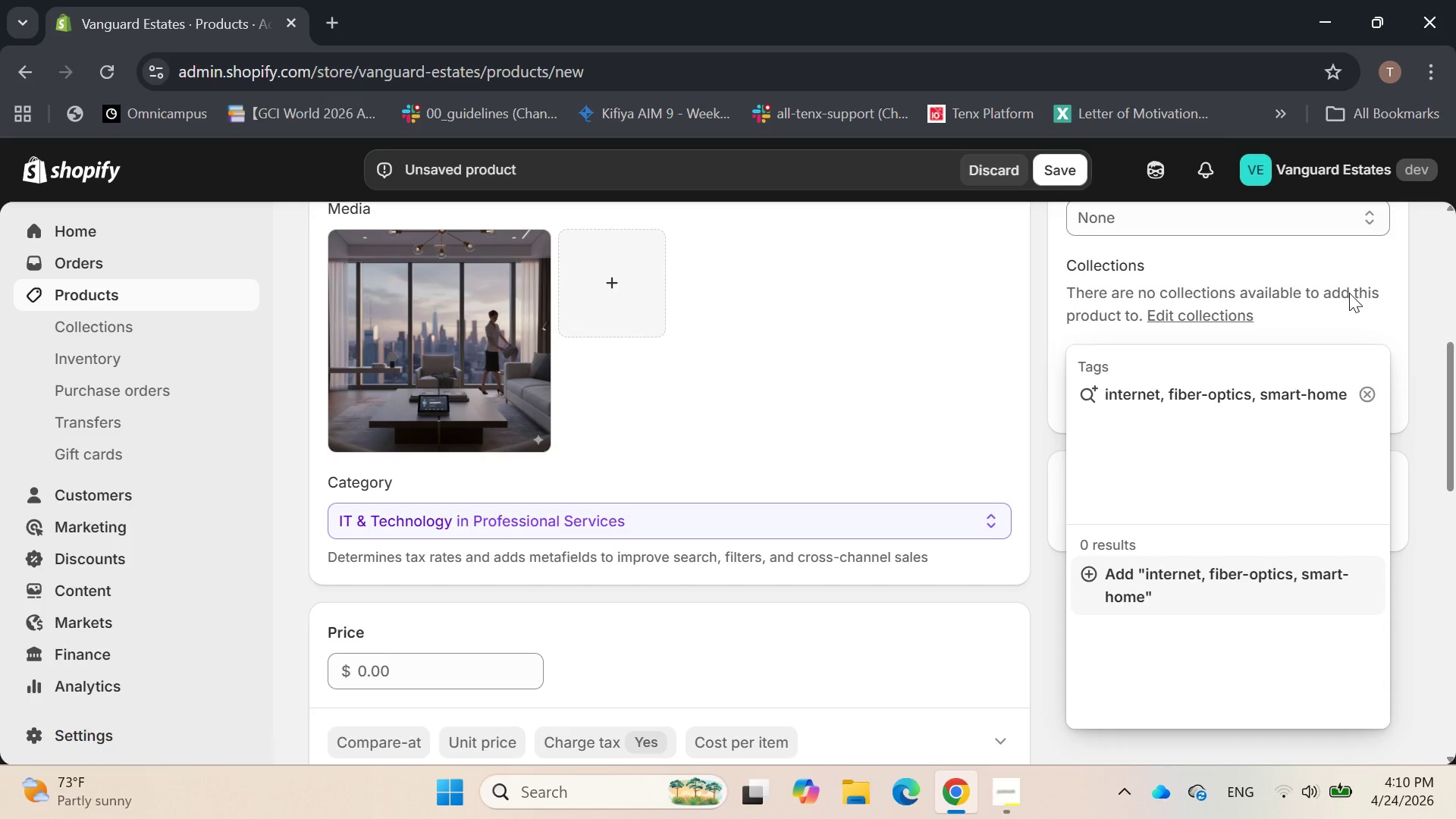 
key(Enter)
 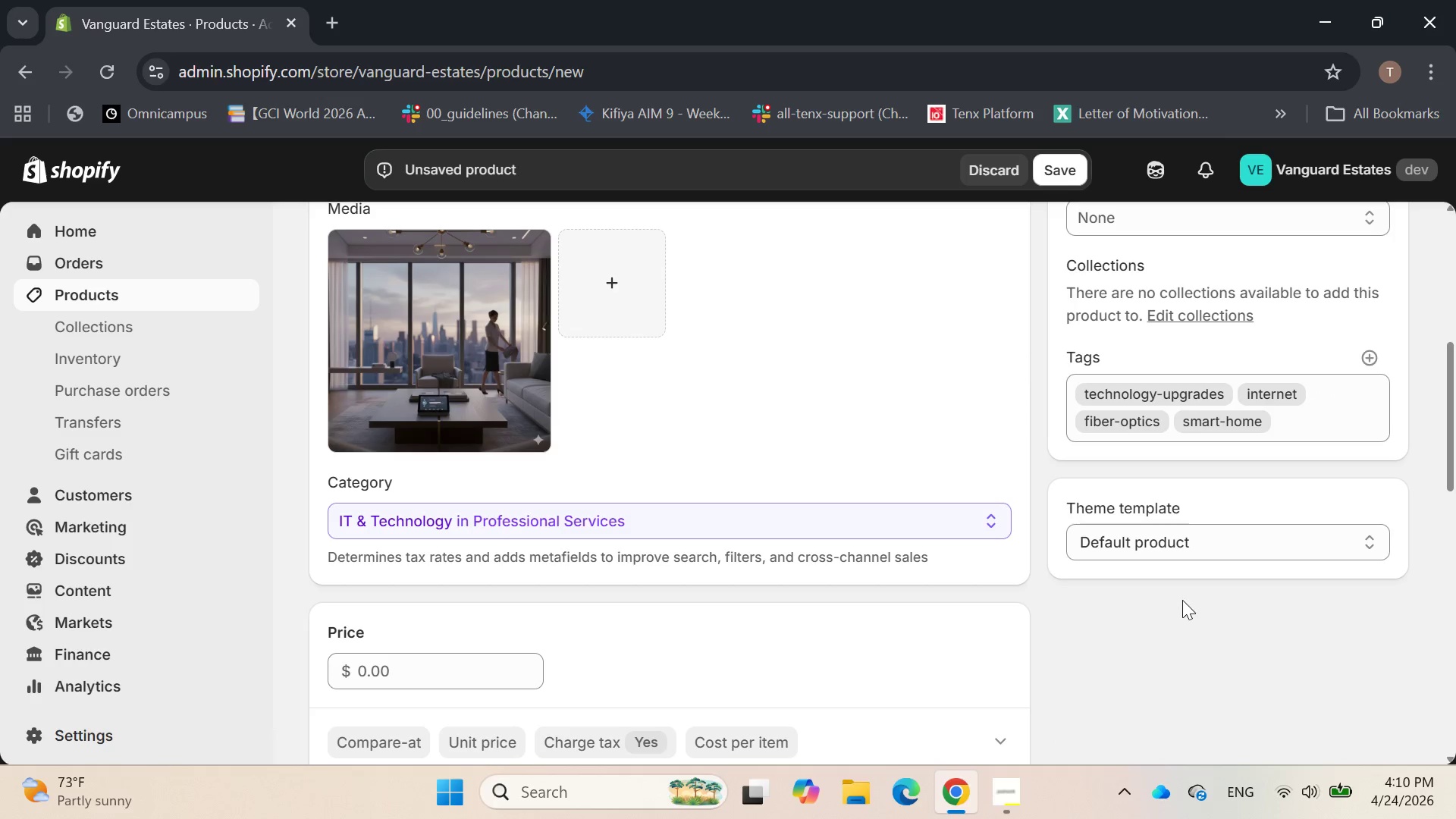 
scroll: coordinate [747, 287], scroll_direction: down, amount: 4.0
 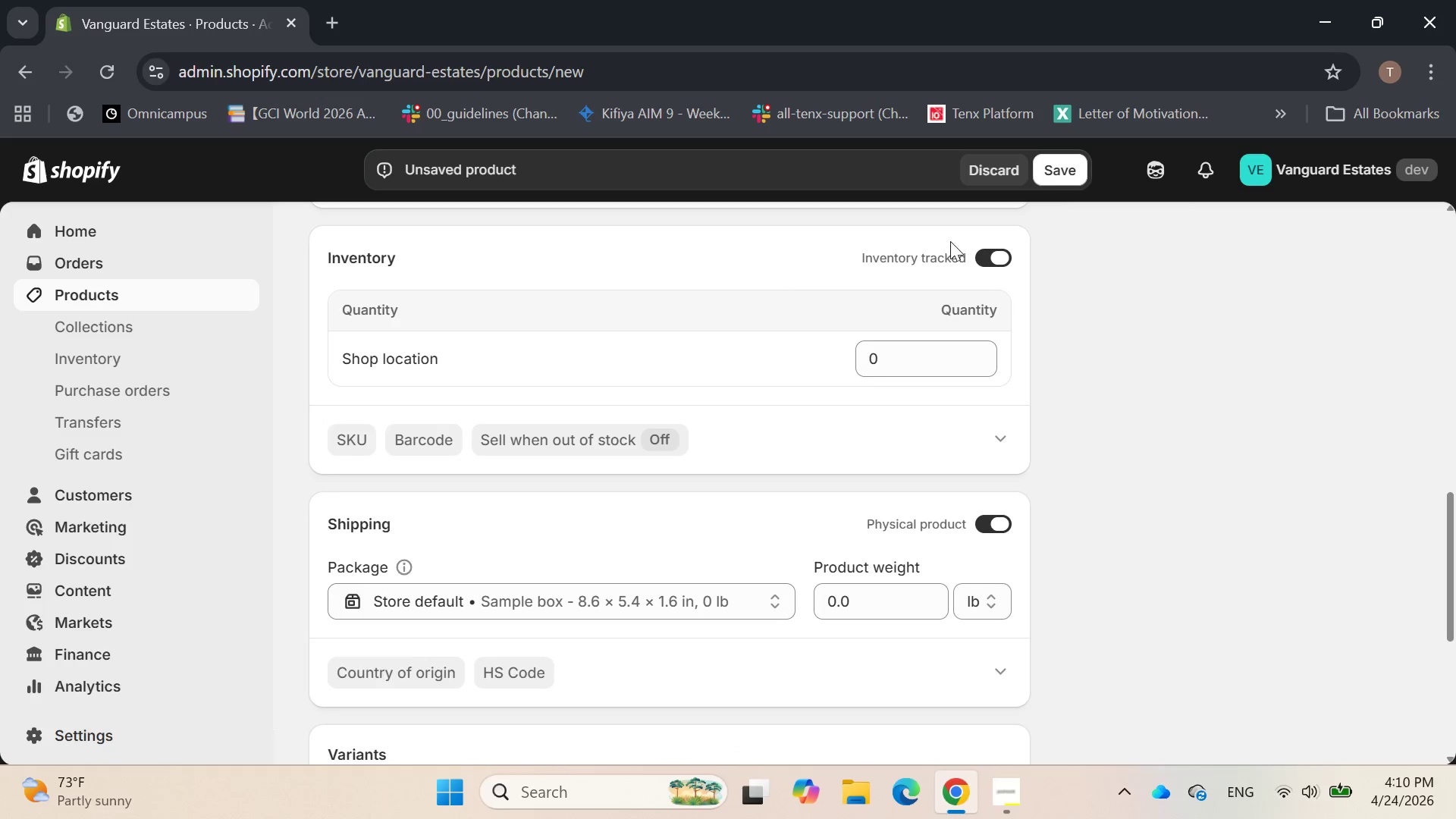 
mouse_move([996, 260])
 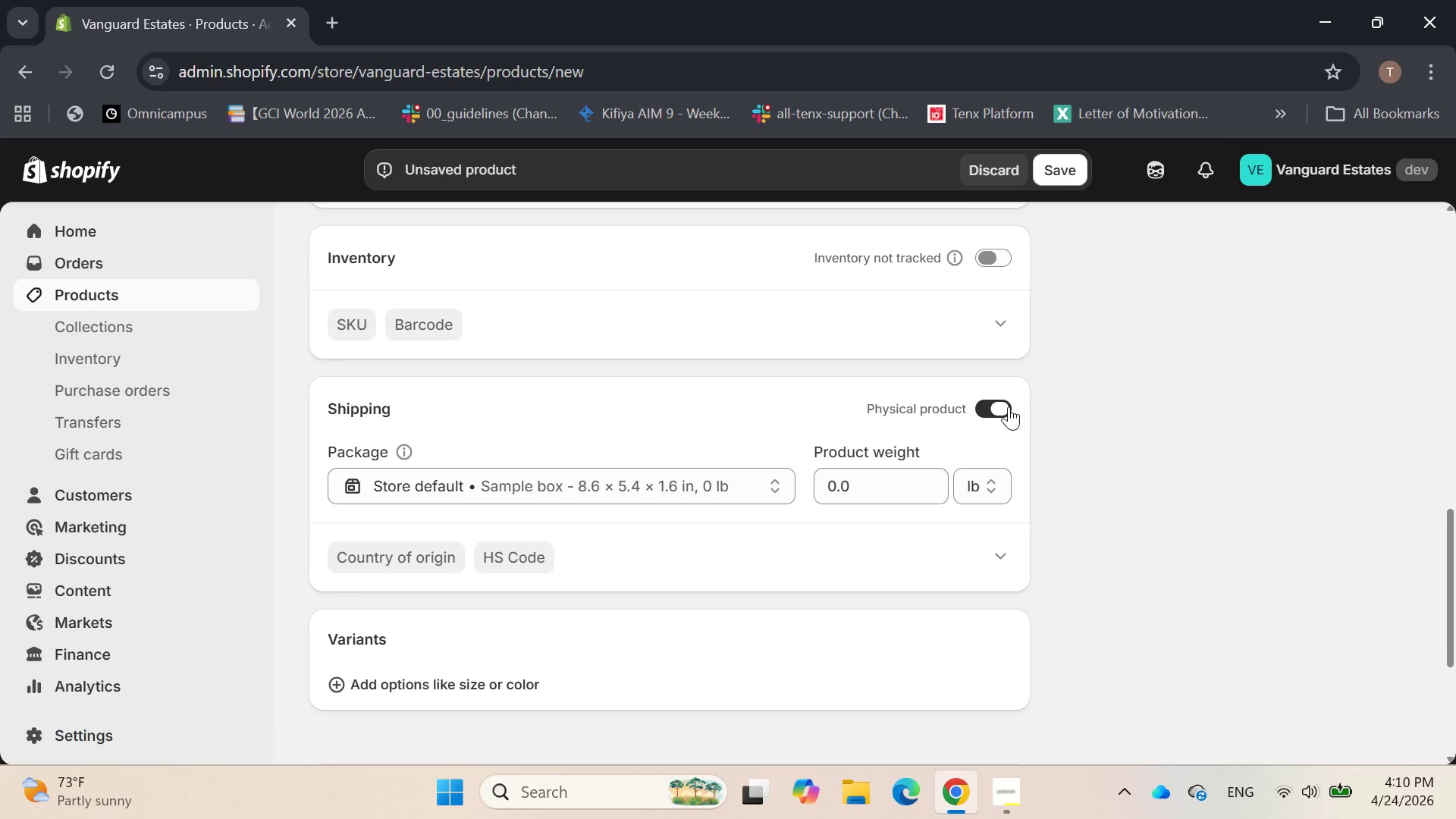 
left_click([1009, 406])
 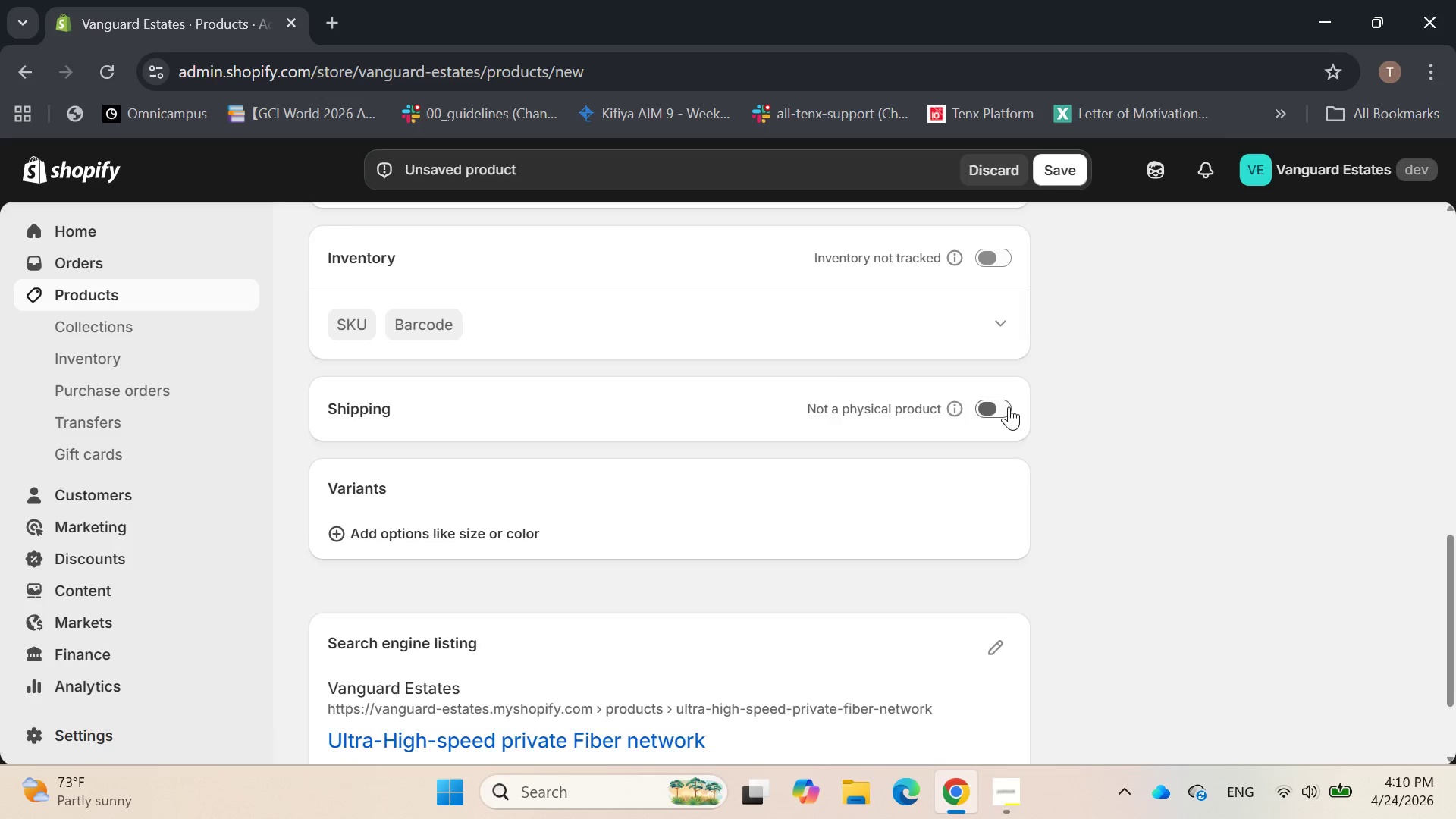 
scroll: coordinate [1009, 405], scroll_direction: down, amount: 4.0
 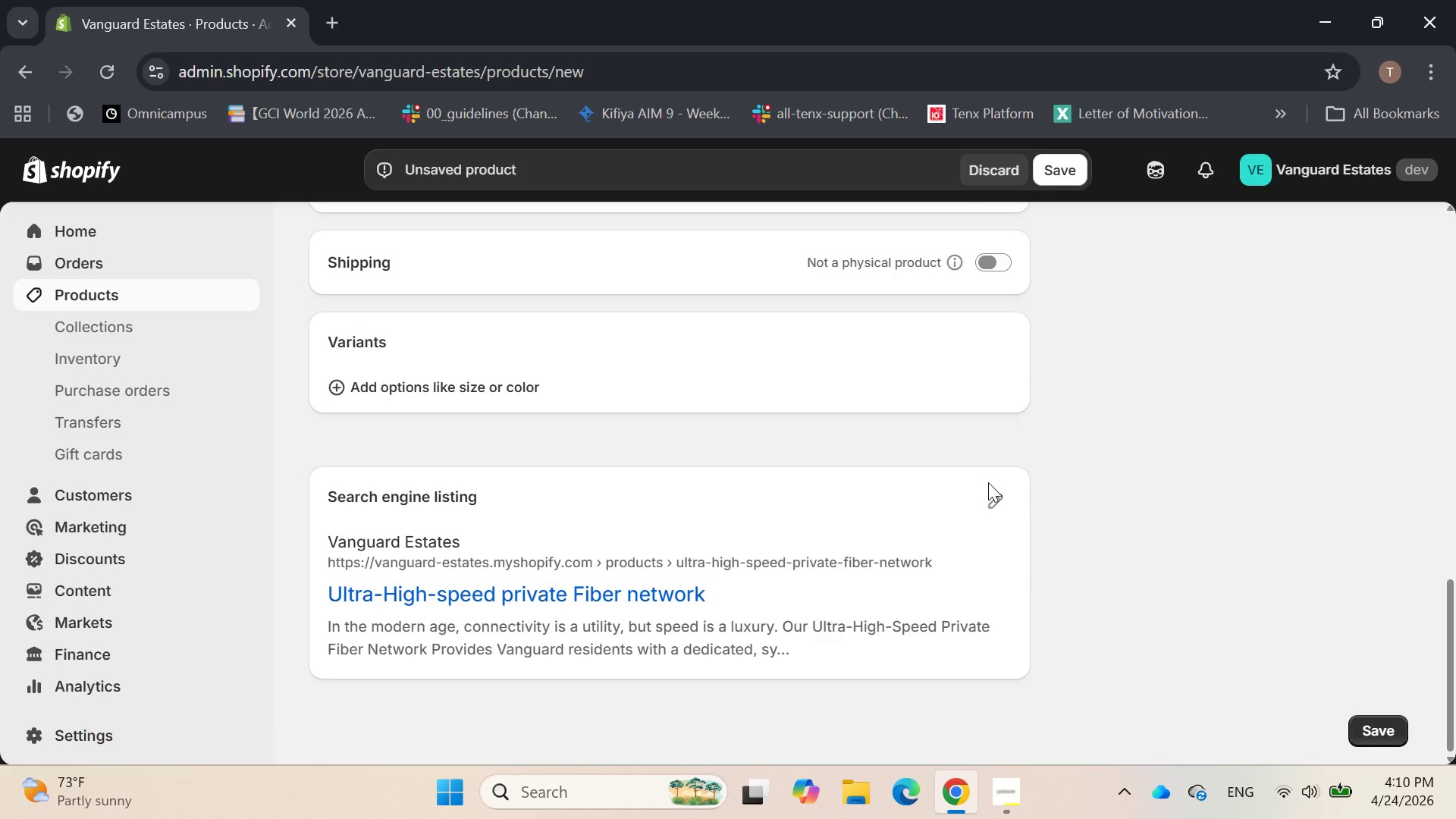 
left_click_drag(start_coordinate=[988, 482], to_coordinate=[987, 490])
 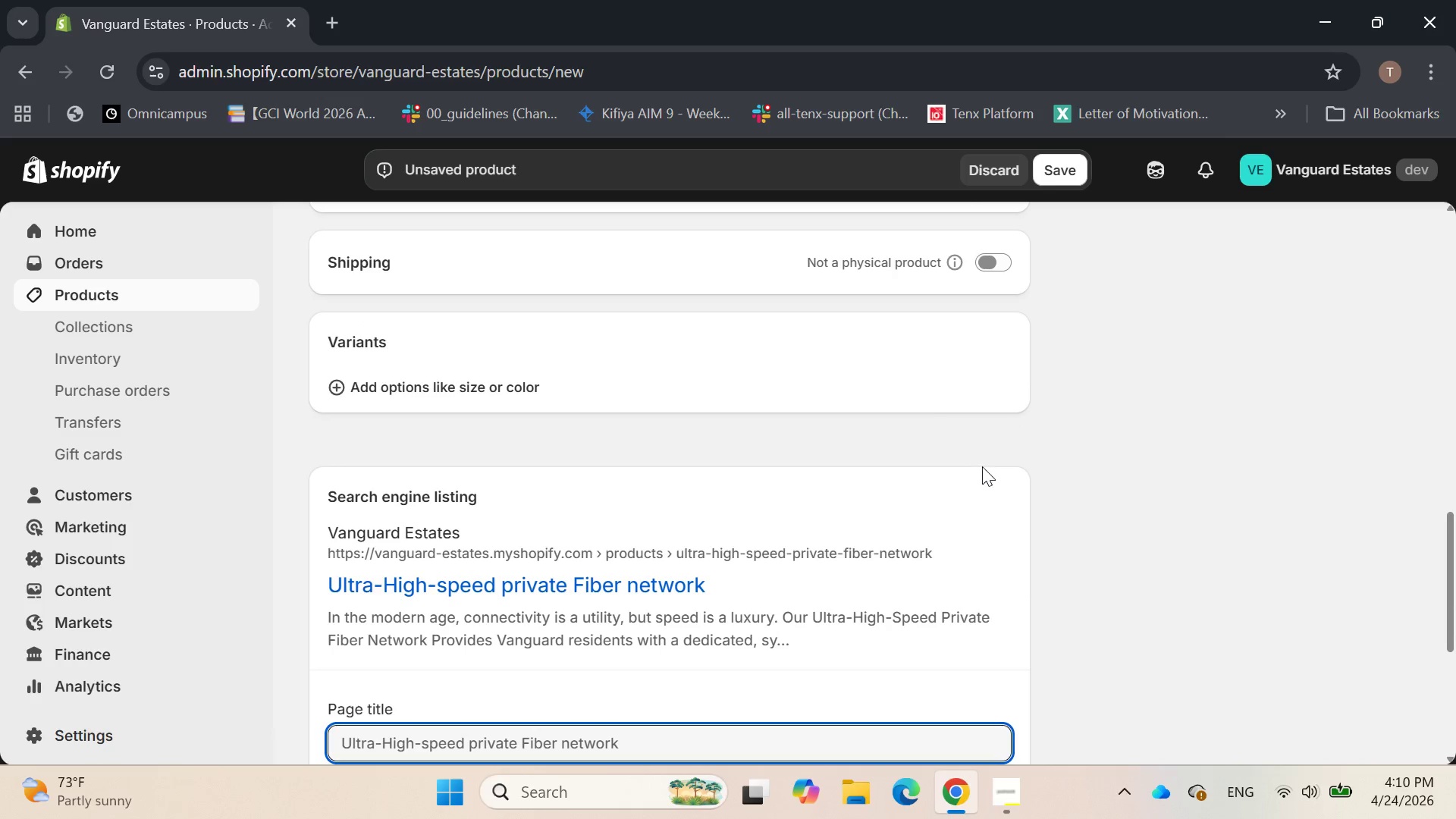 
scroll: coordinate [916, 392], scroll_direction: down, amount: 4.0
 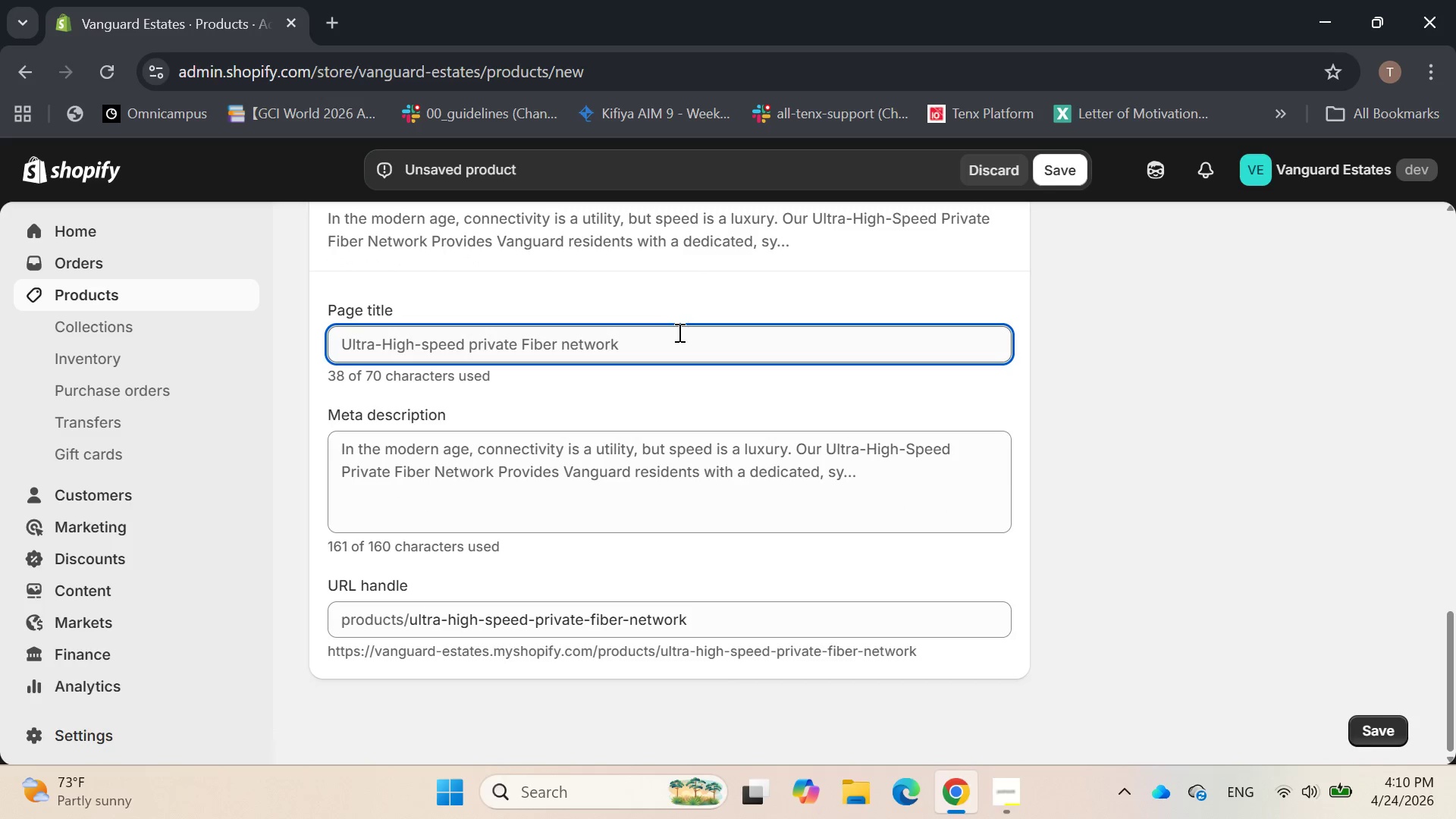 
left_click([678, 331])
 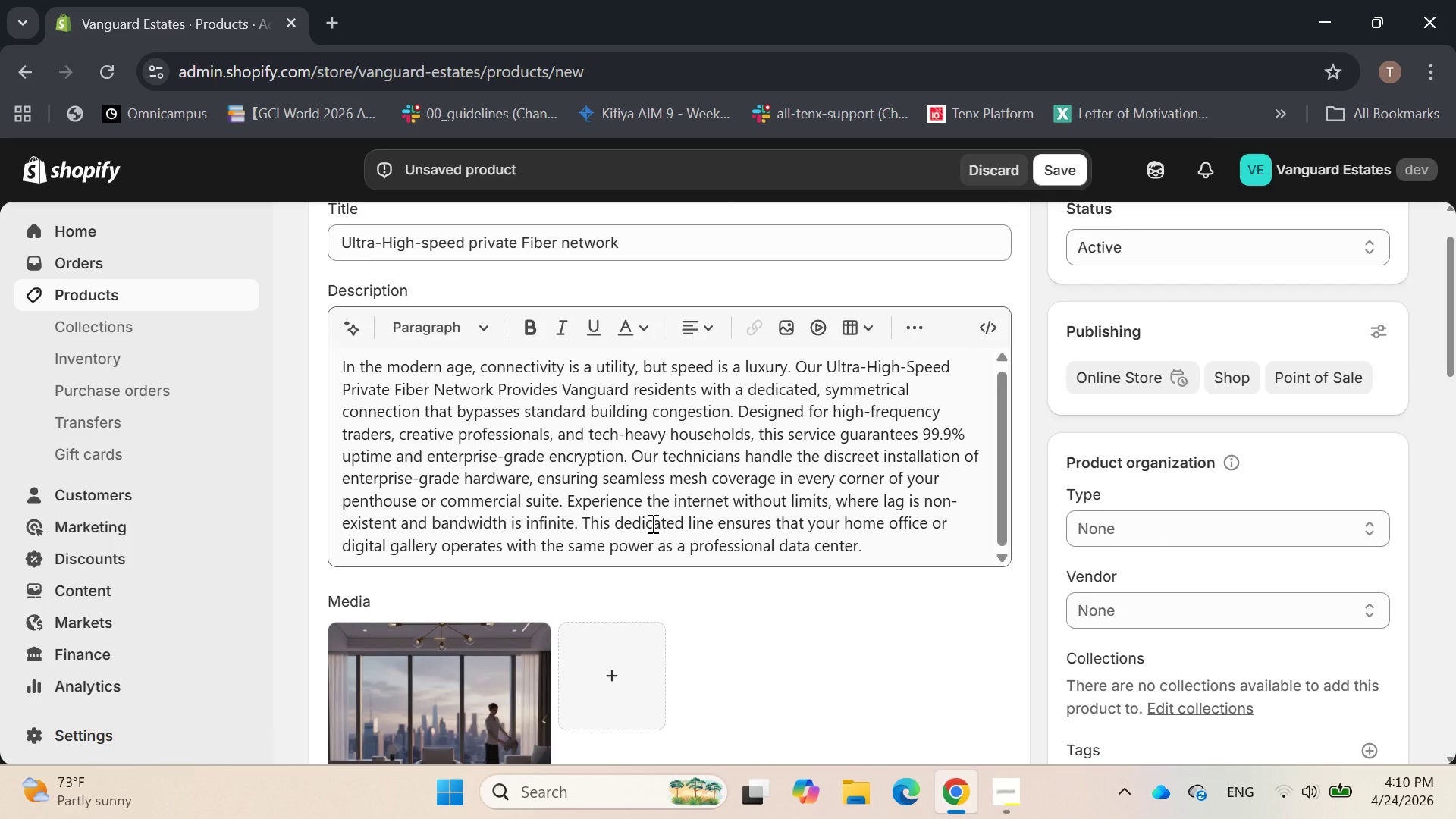 
wait(23.0)
 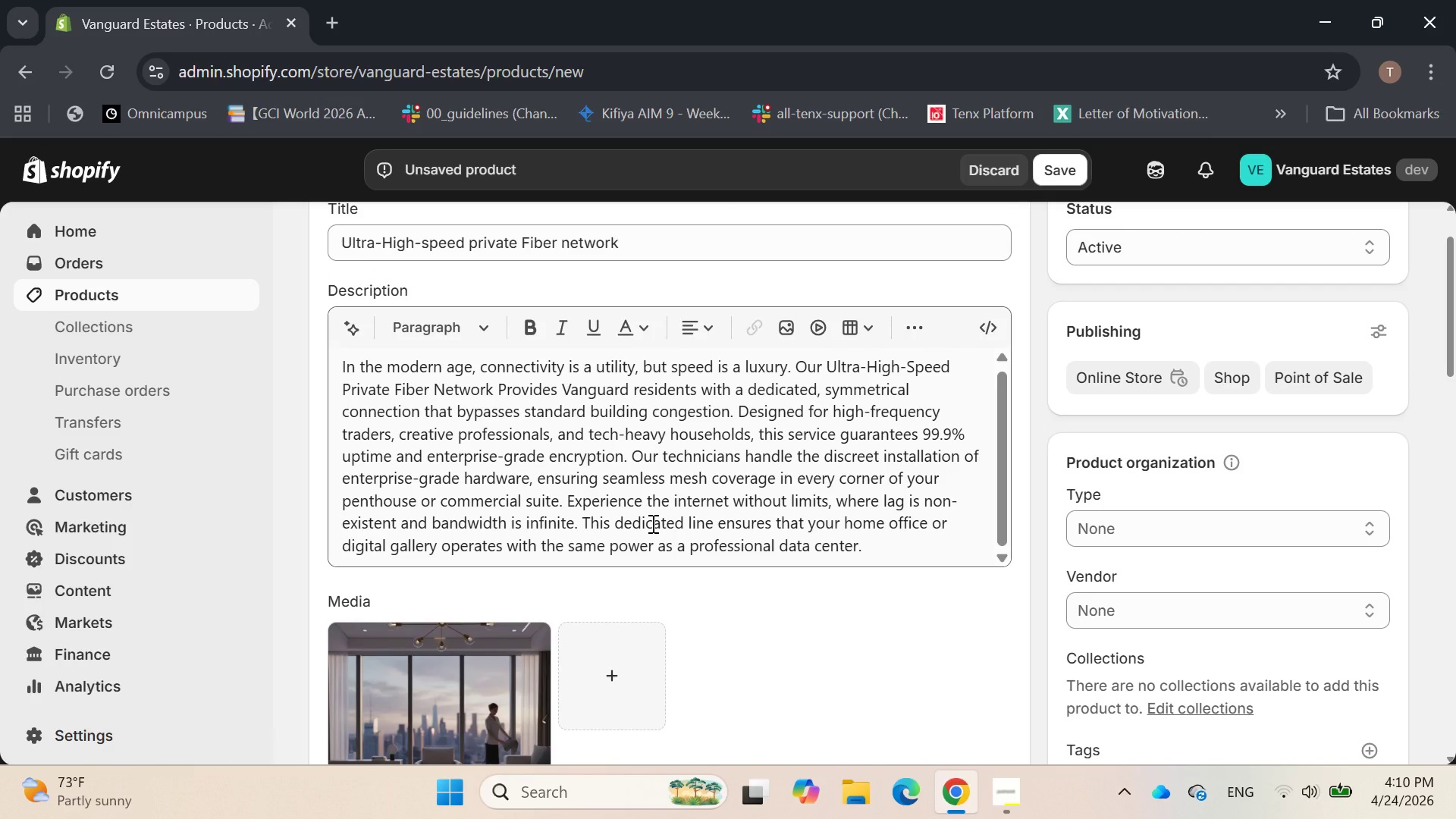 
left_click([425, 243])
 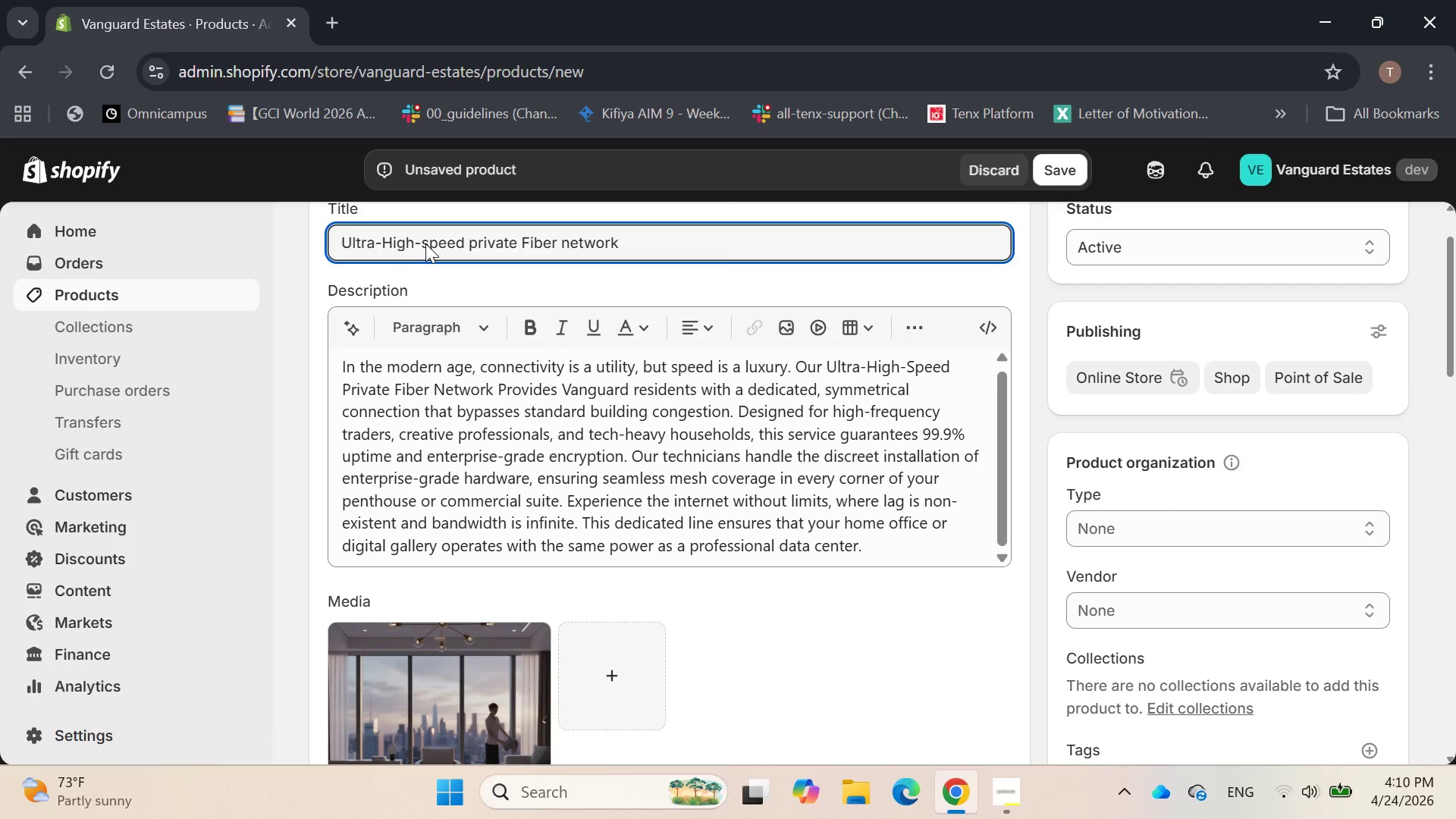 
key(Backspace)
 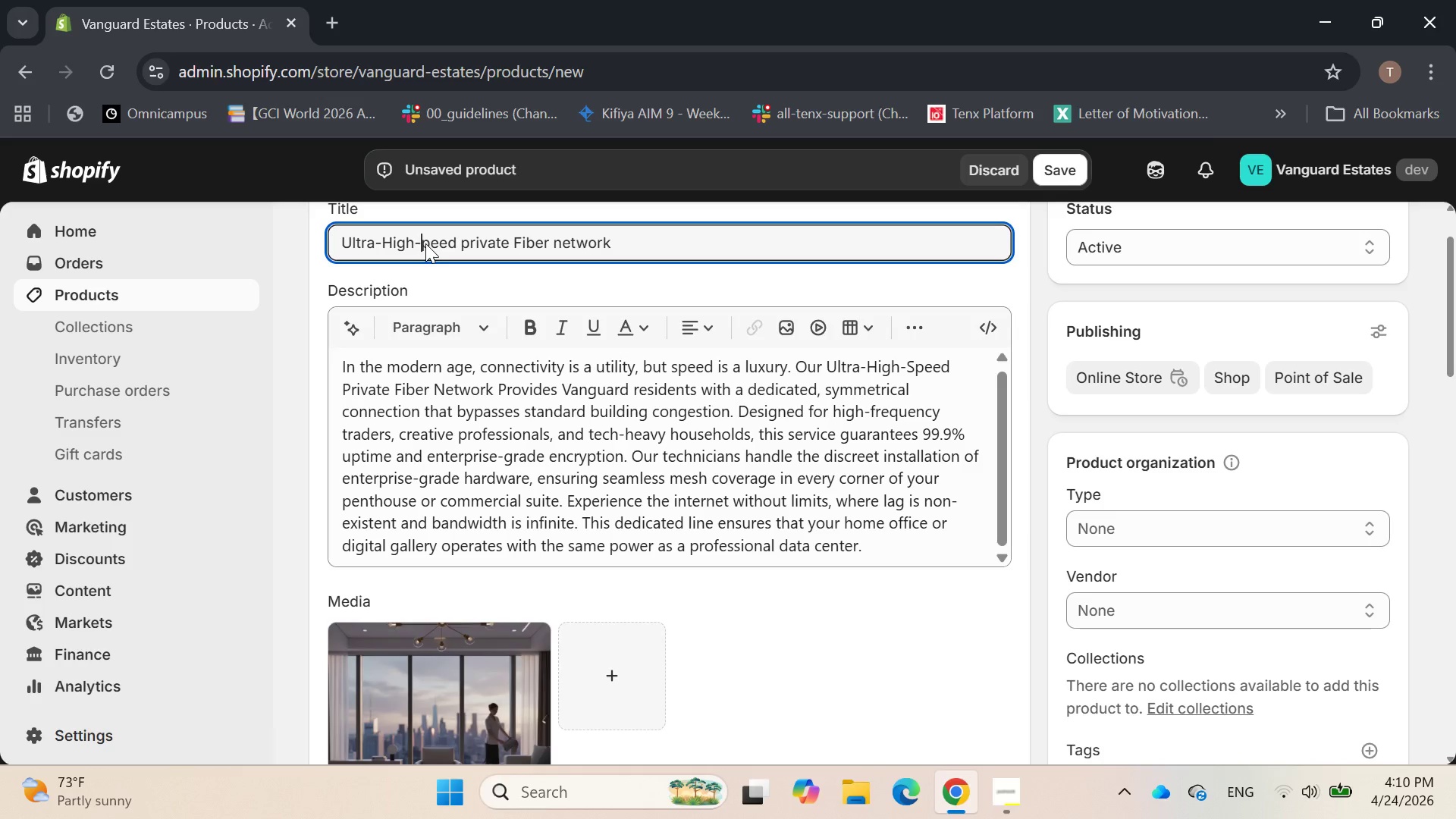 
key(Shift+S)
 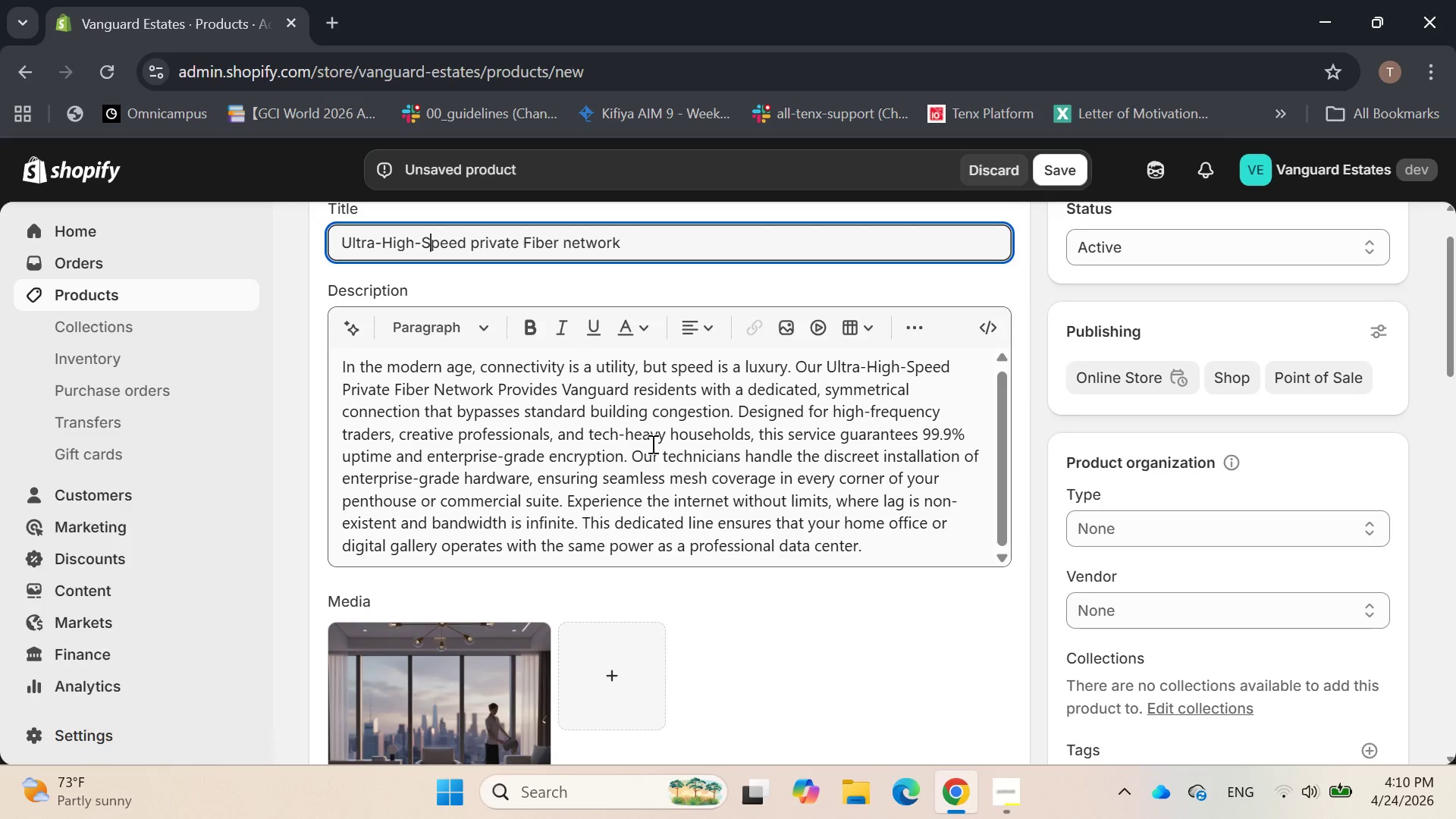 
left_click([677, 477])
 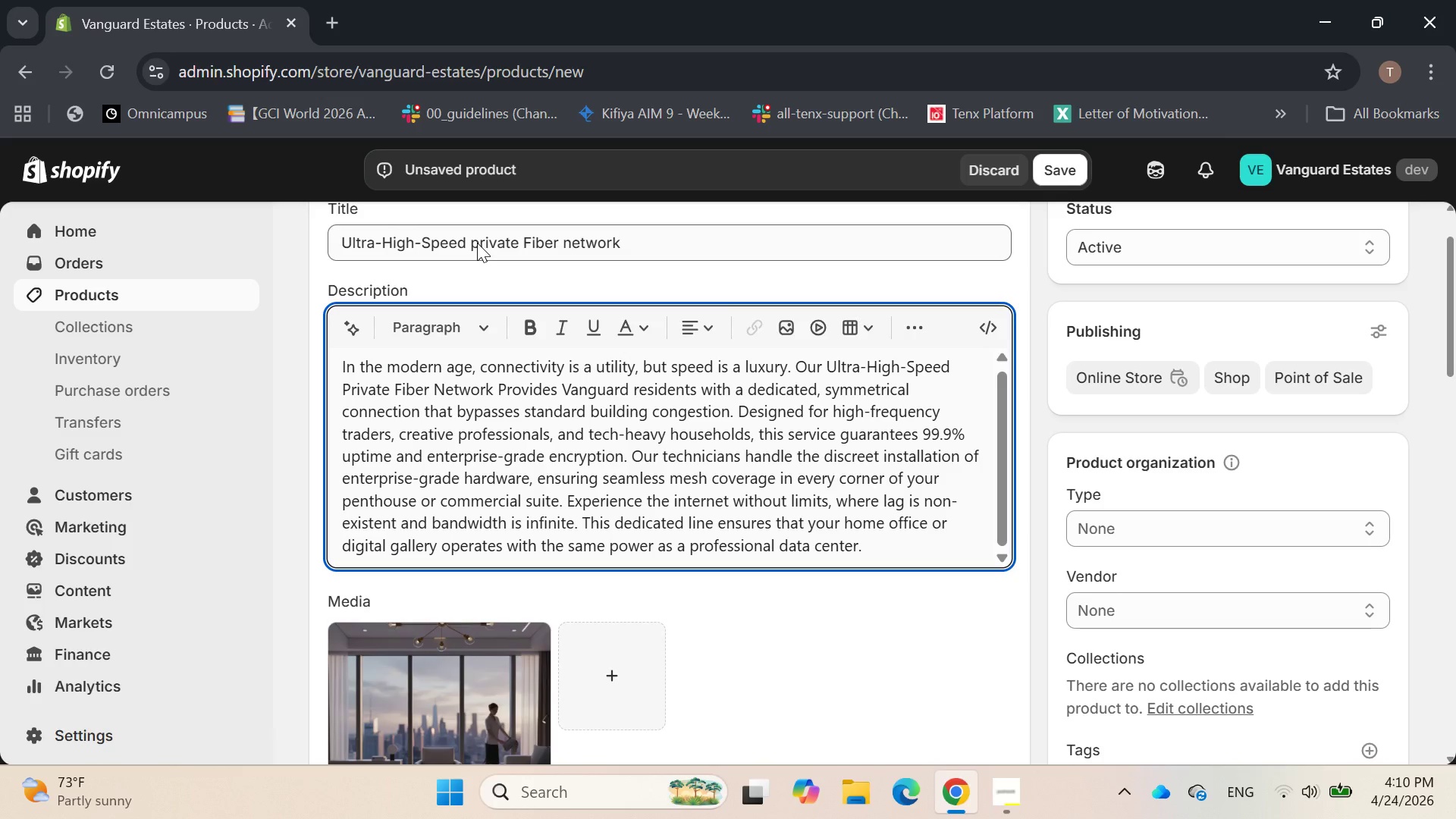 
left_click([477, 243])
 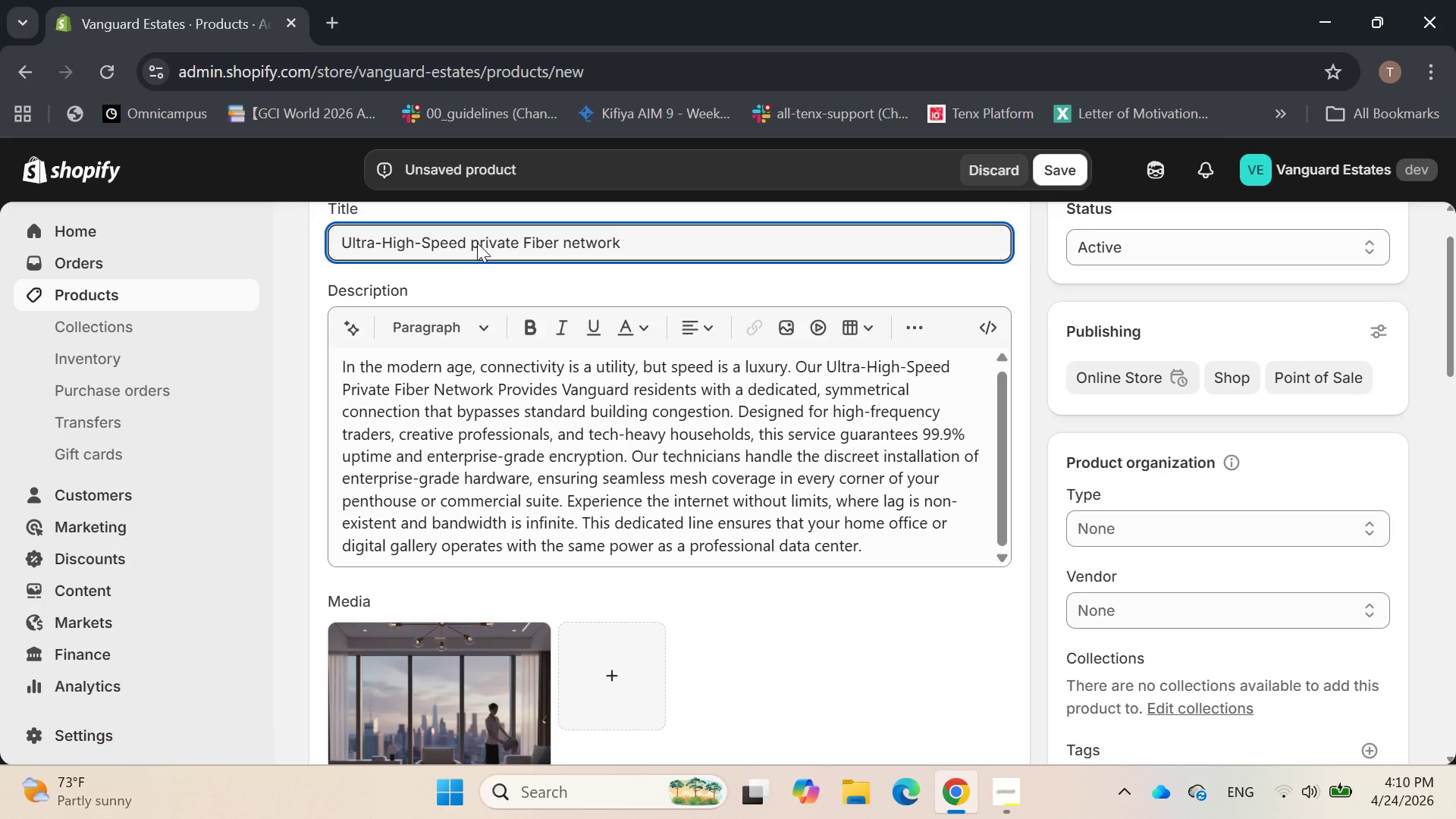 
key(Backspace)
 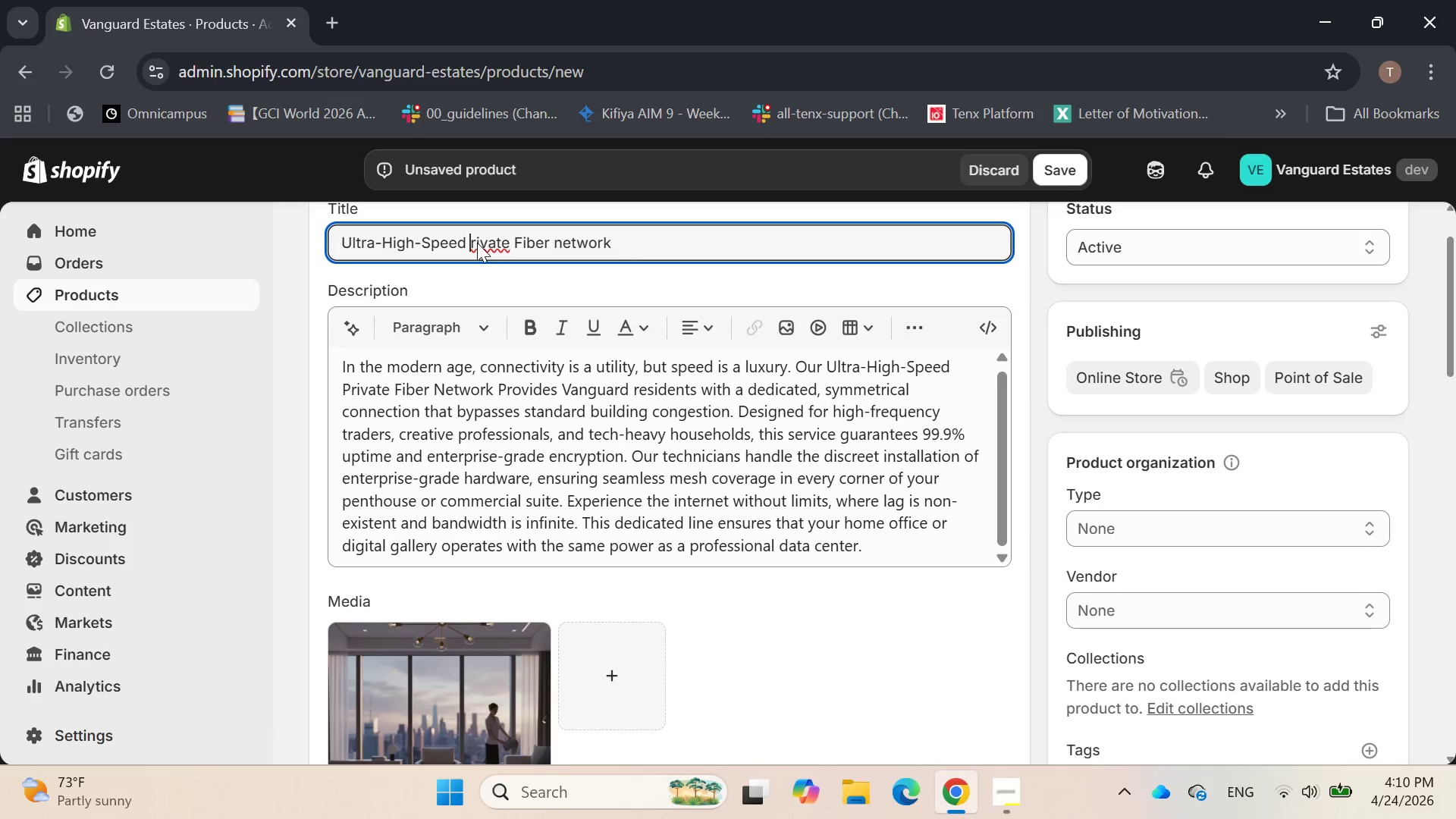 
key(Shift+P)
 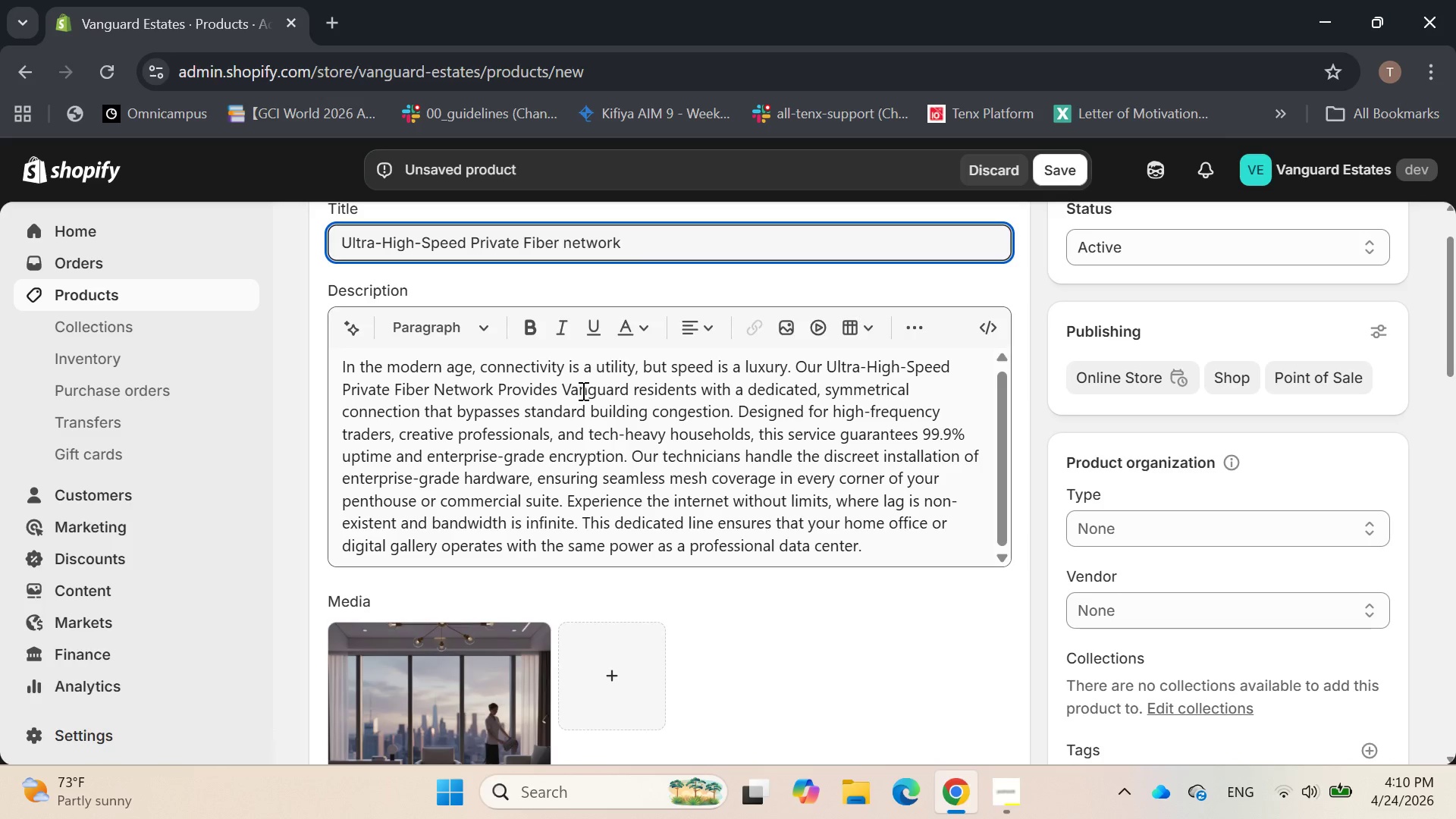 
left_click([579, 426])
 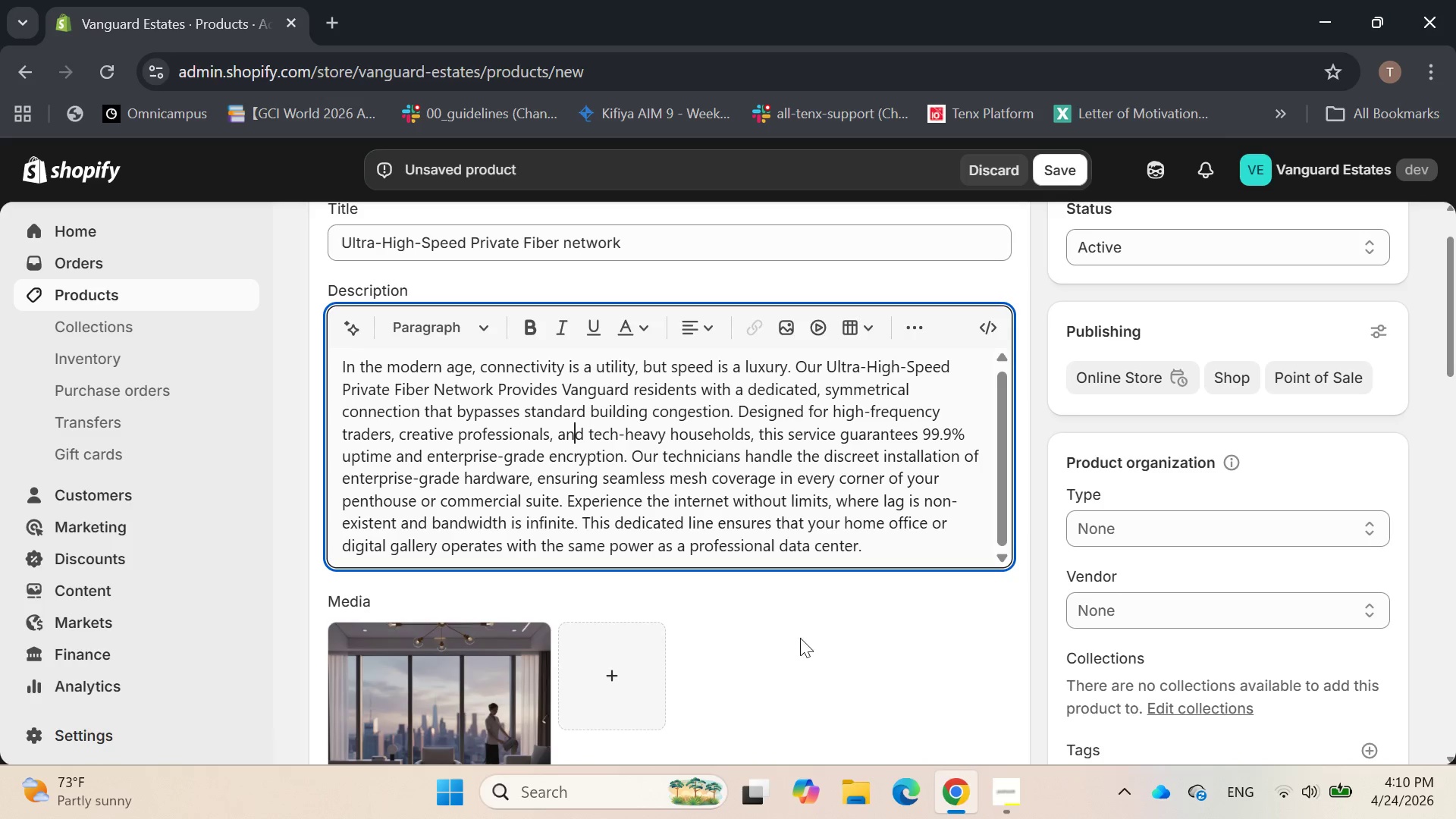 
left_click([803, 642])
 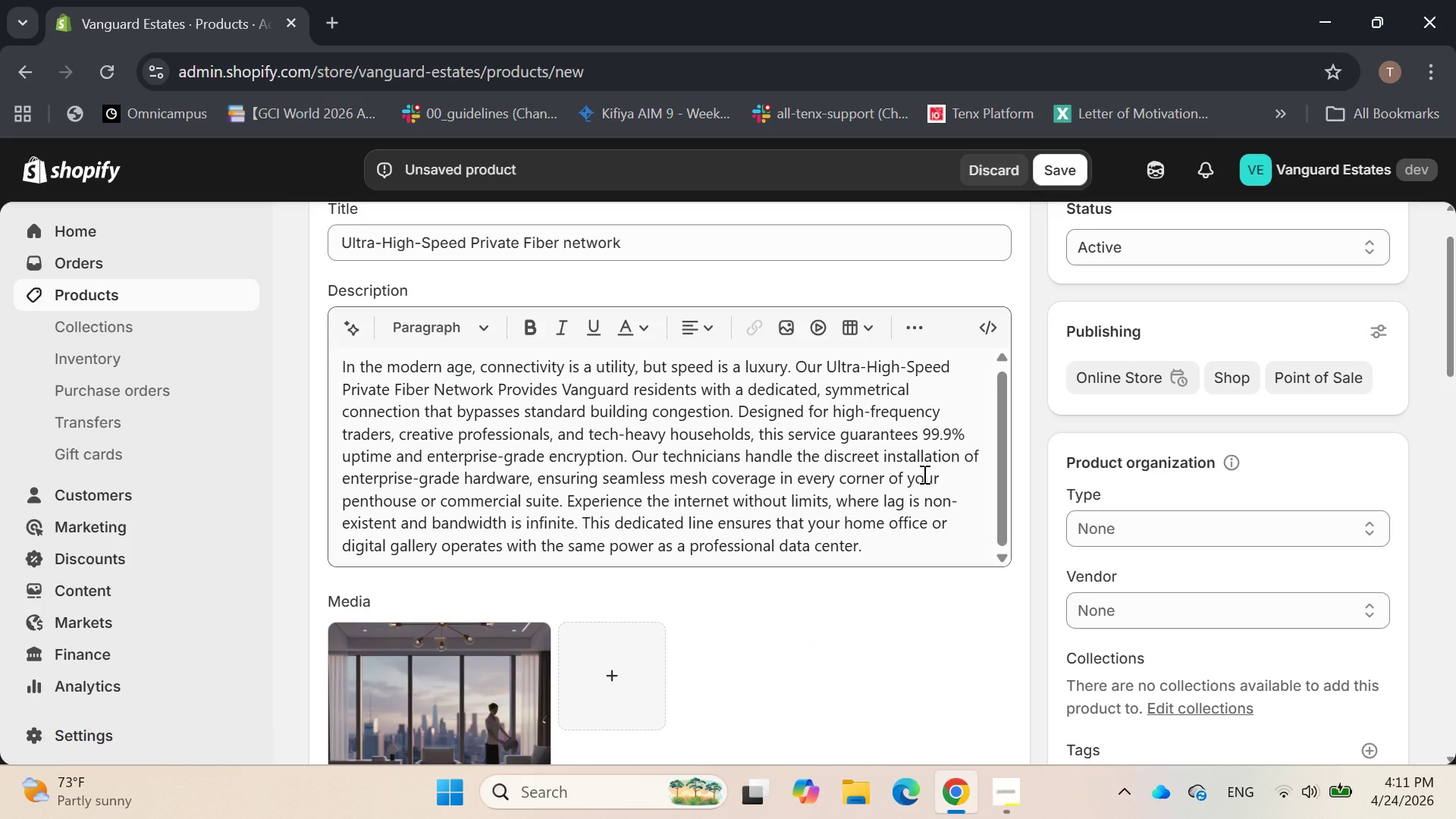 
wait(13.83)
 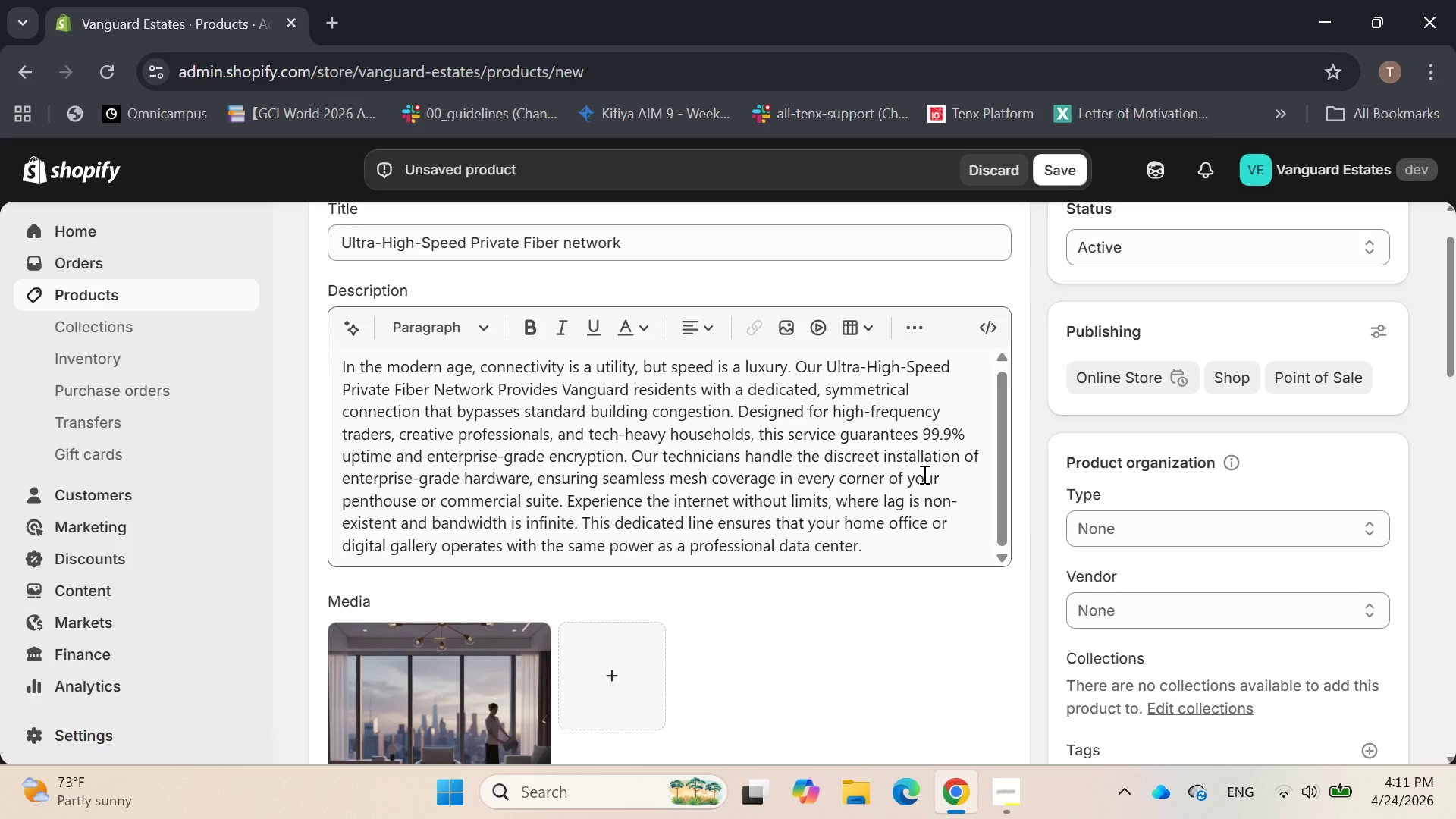 
scroll: coordinate [908, 450], scroll_direction: down, amount: 1.0
 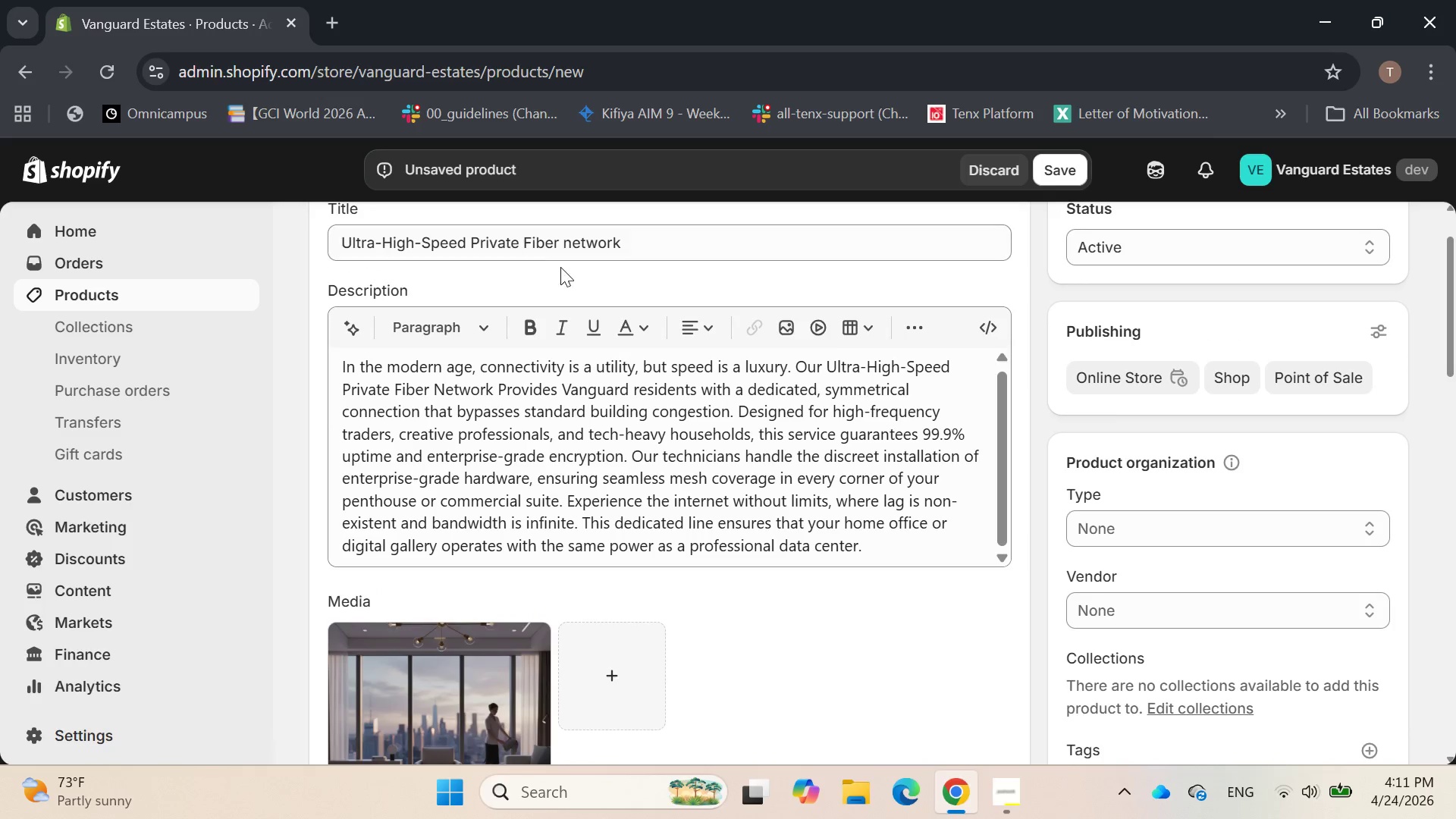 
left_click([571, 247])
 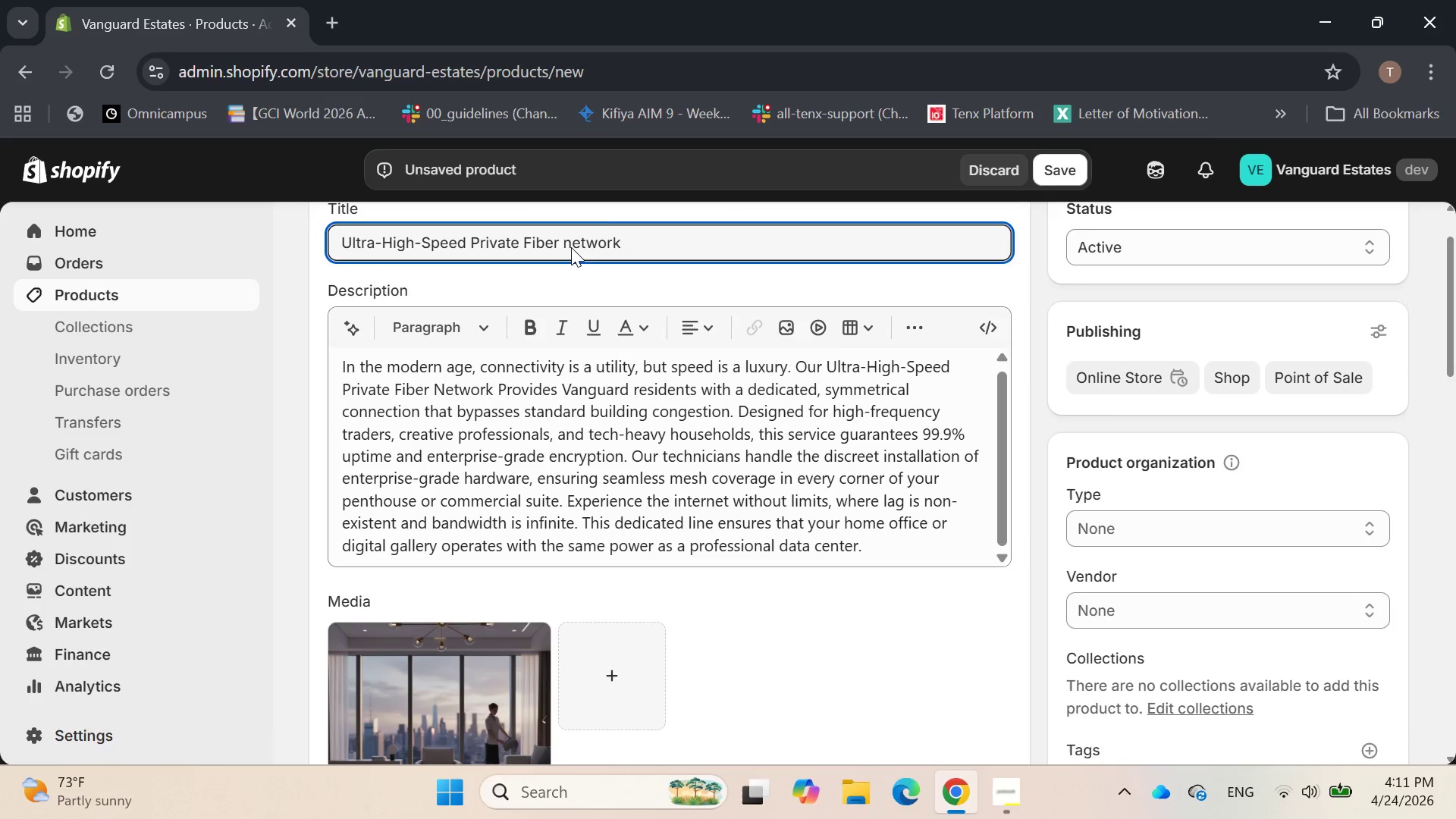 
key(Backspace)
 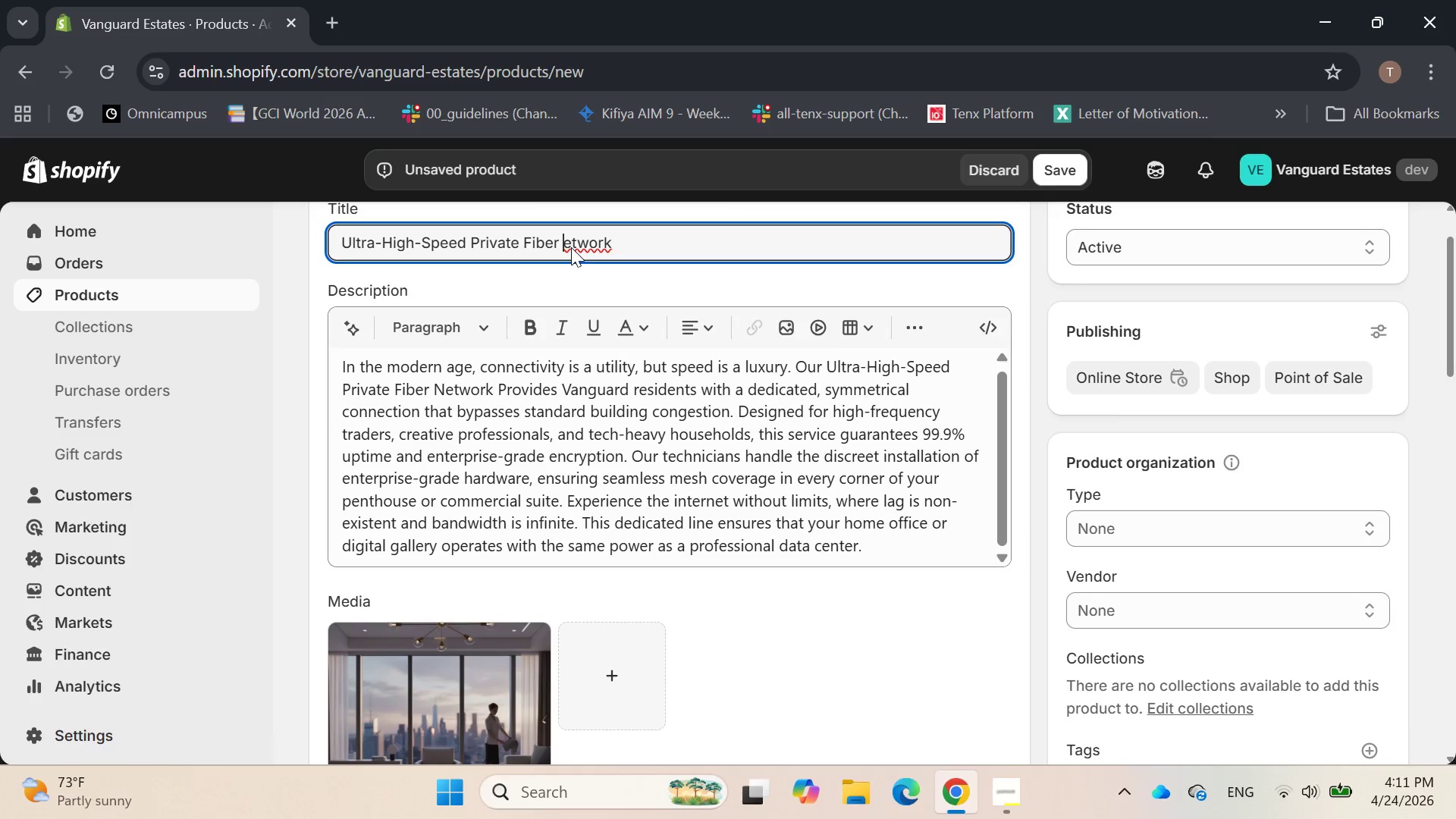 
key(Shift+ShiftLeft)
 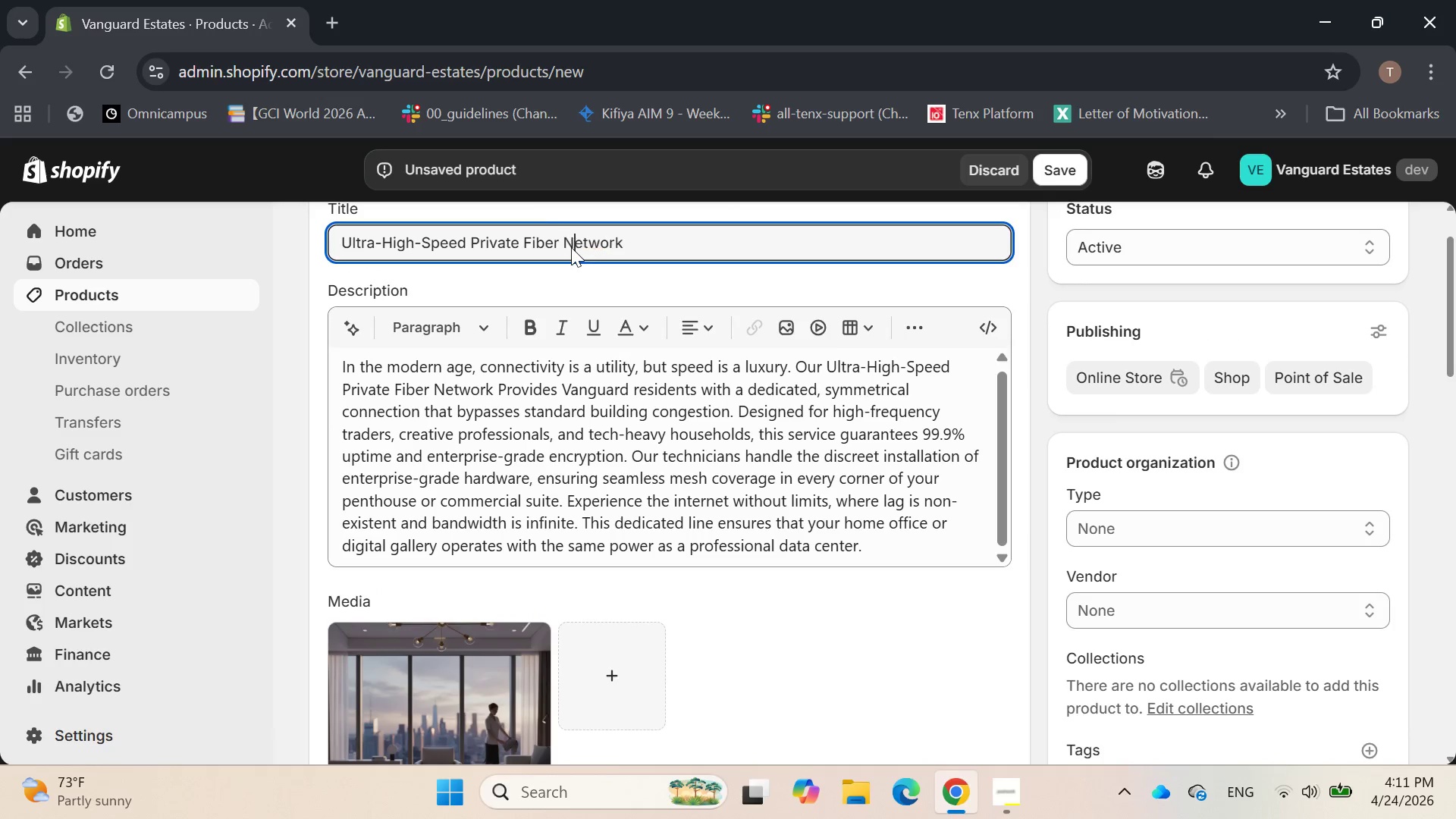 
key(Shift+N)
 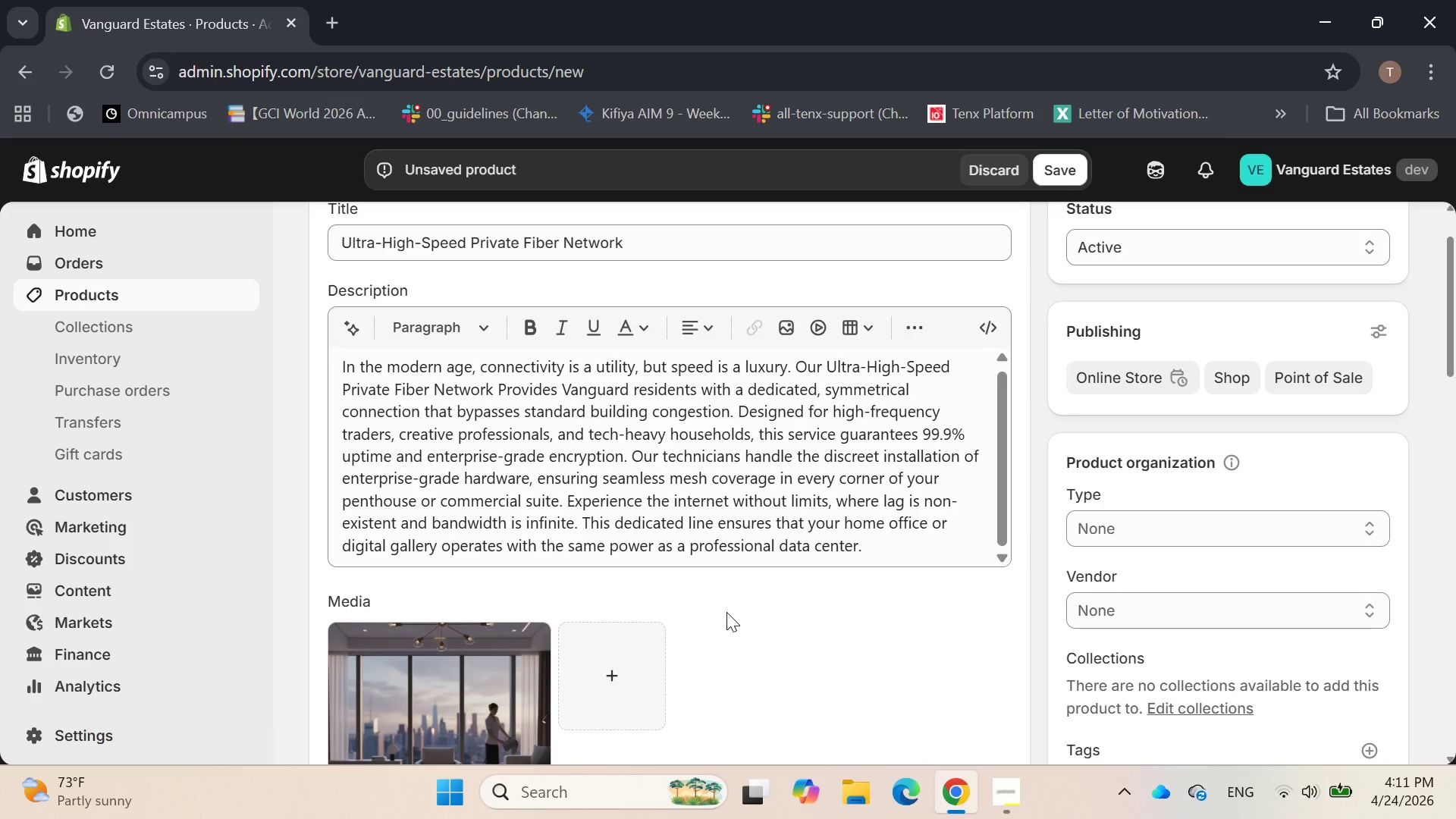 
wait(6.08)
 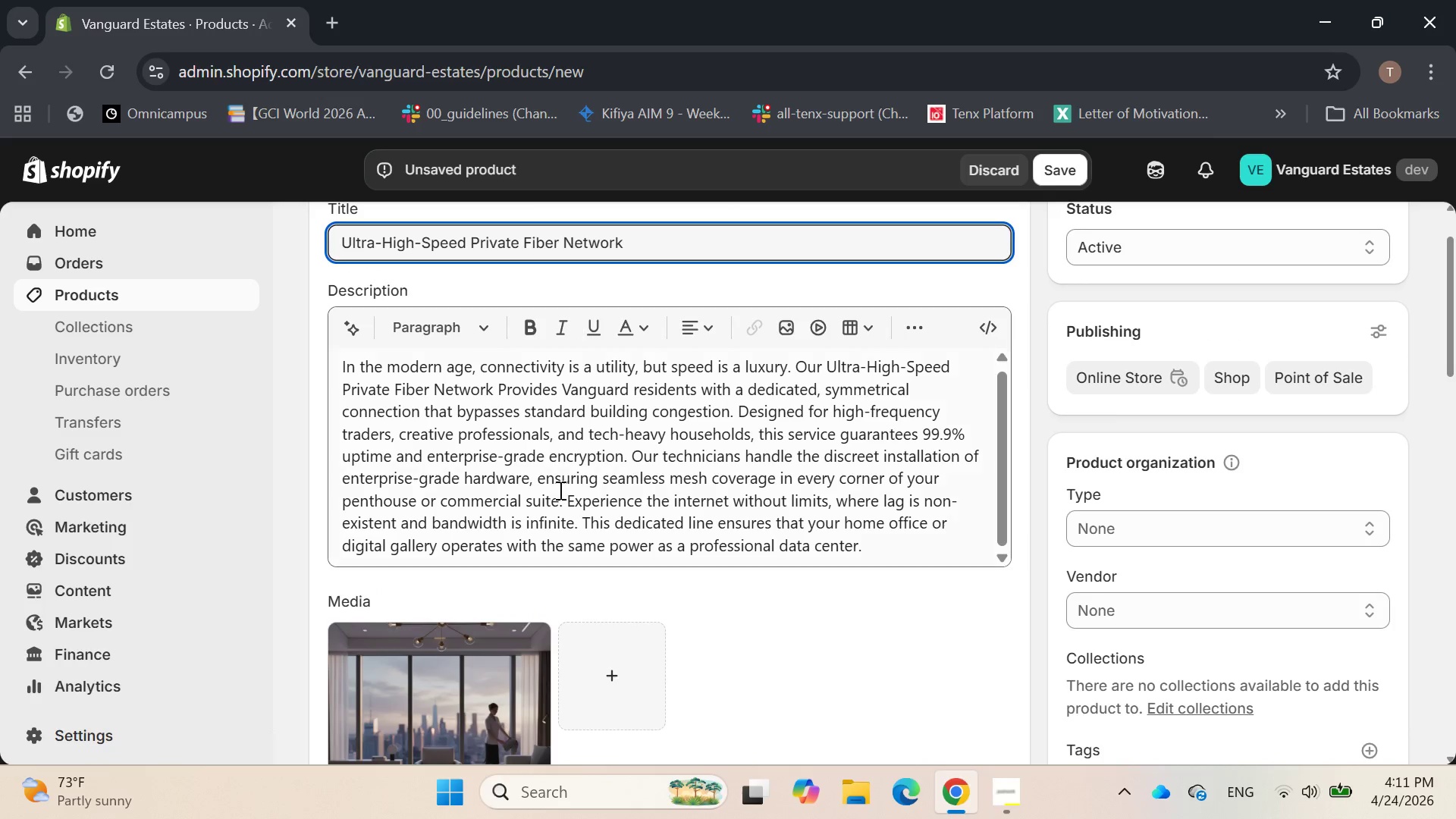 
scroll: coordinate [836, 505], scroll_direction: down, amount: 11.0
 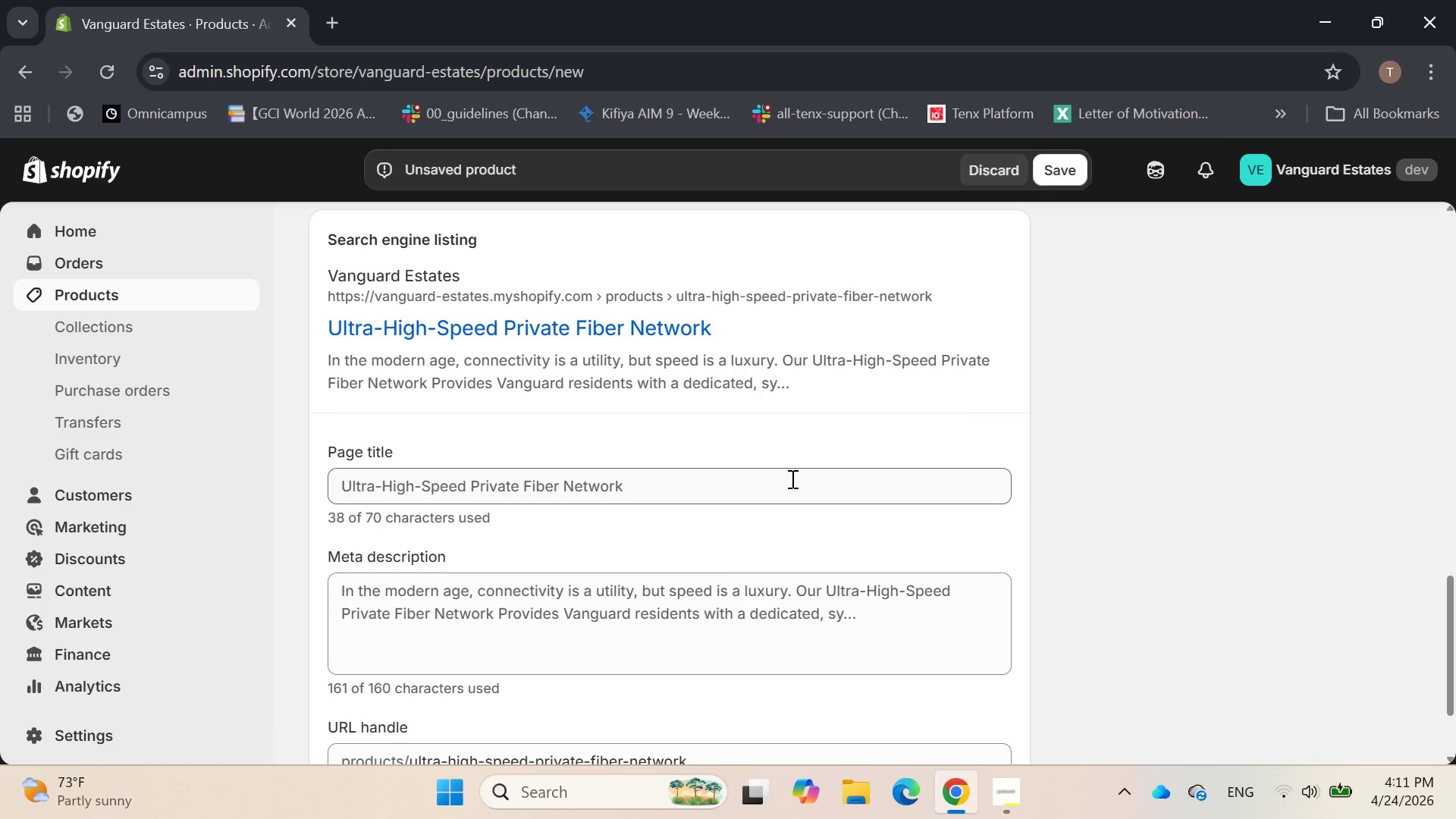 
left_click([791, 479])
 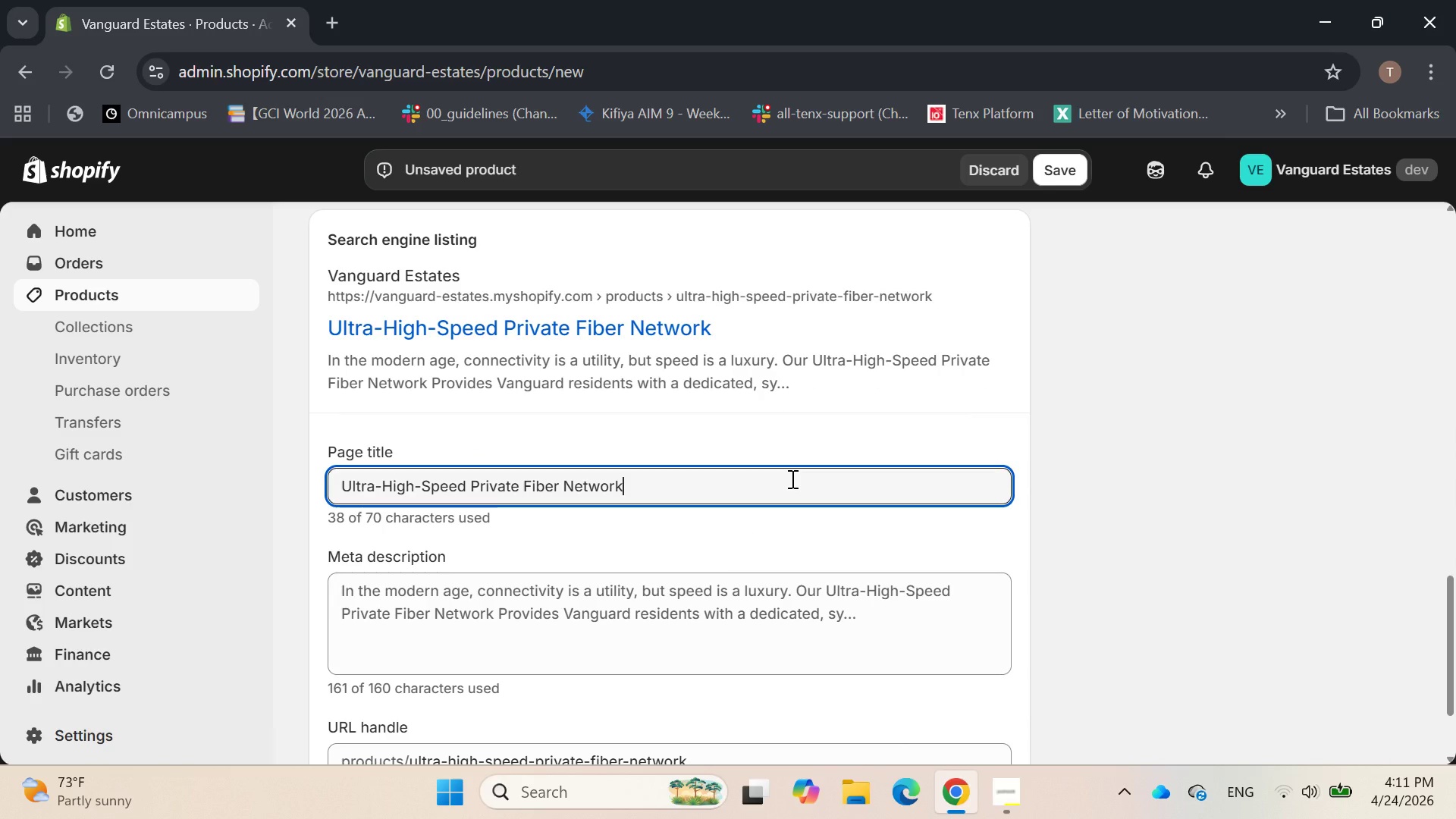 
key(Backspace)
 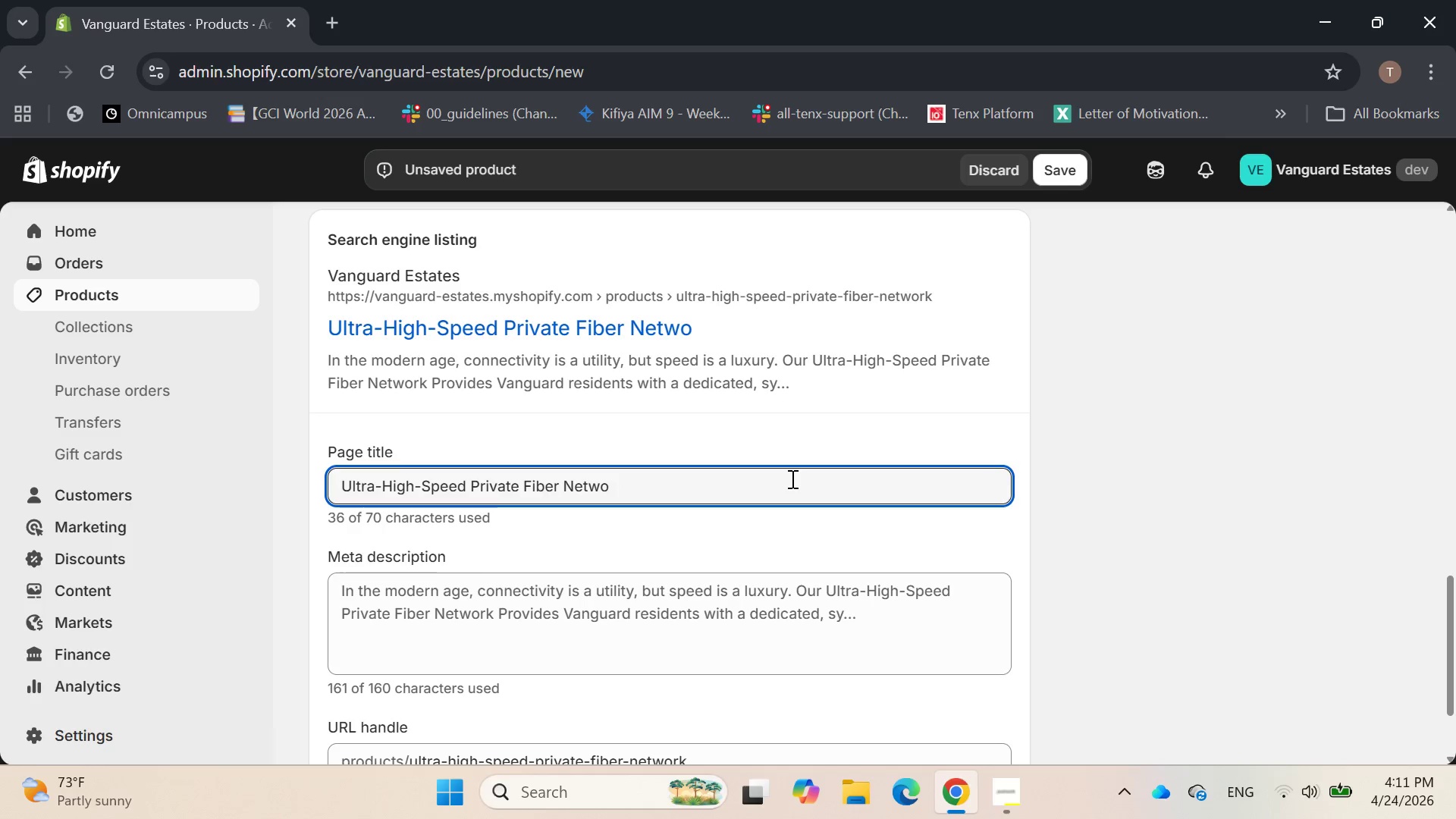 
key(Backspace)
 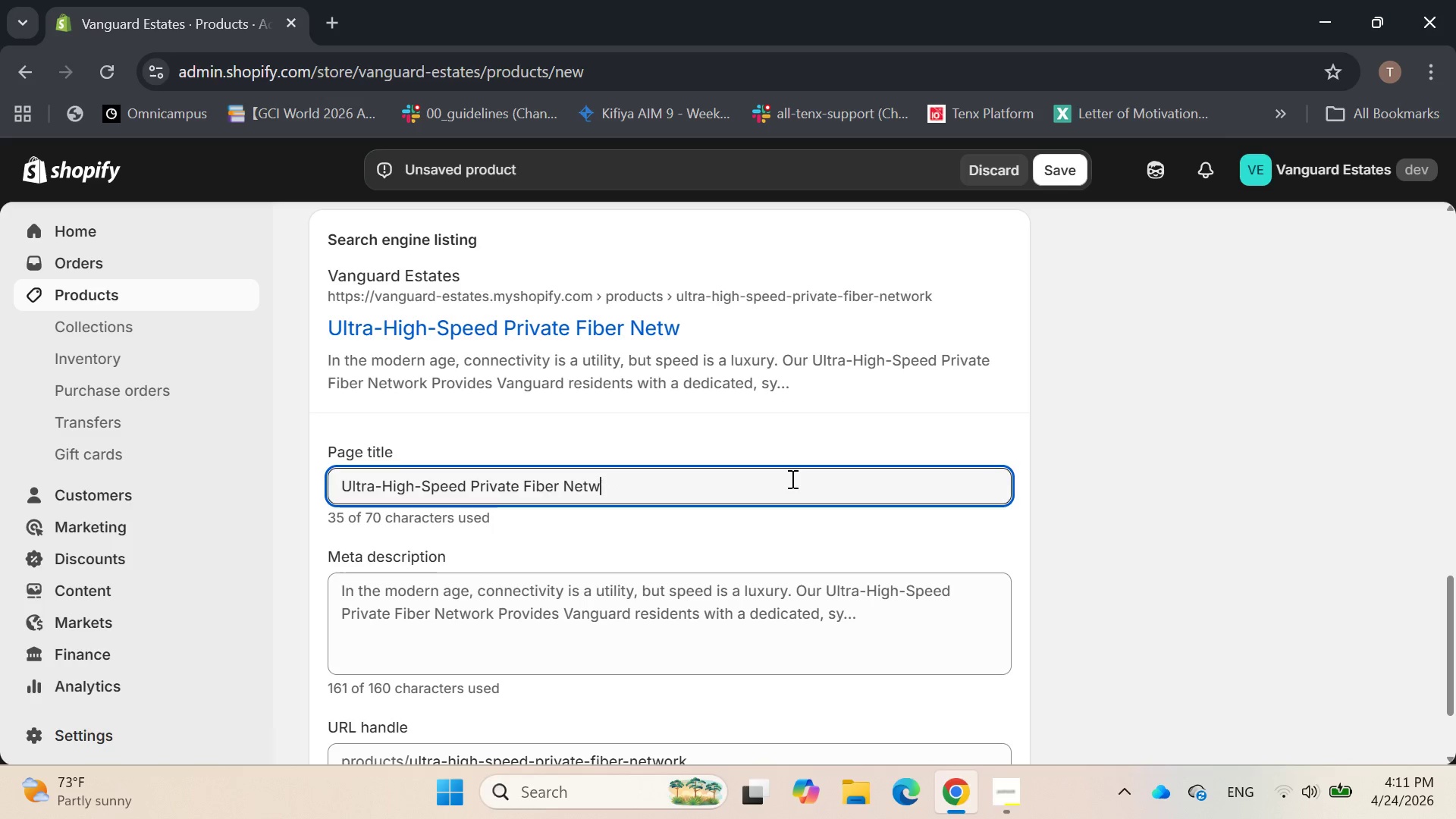 
hold_key(key=Backspace, duration=0.81)
 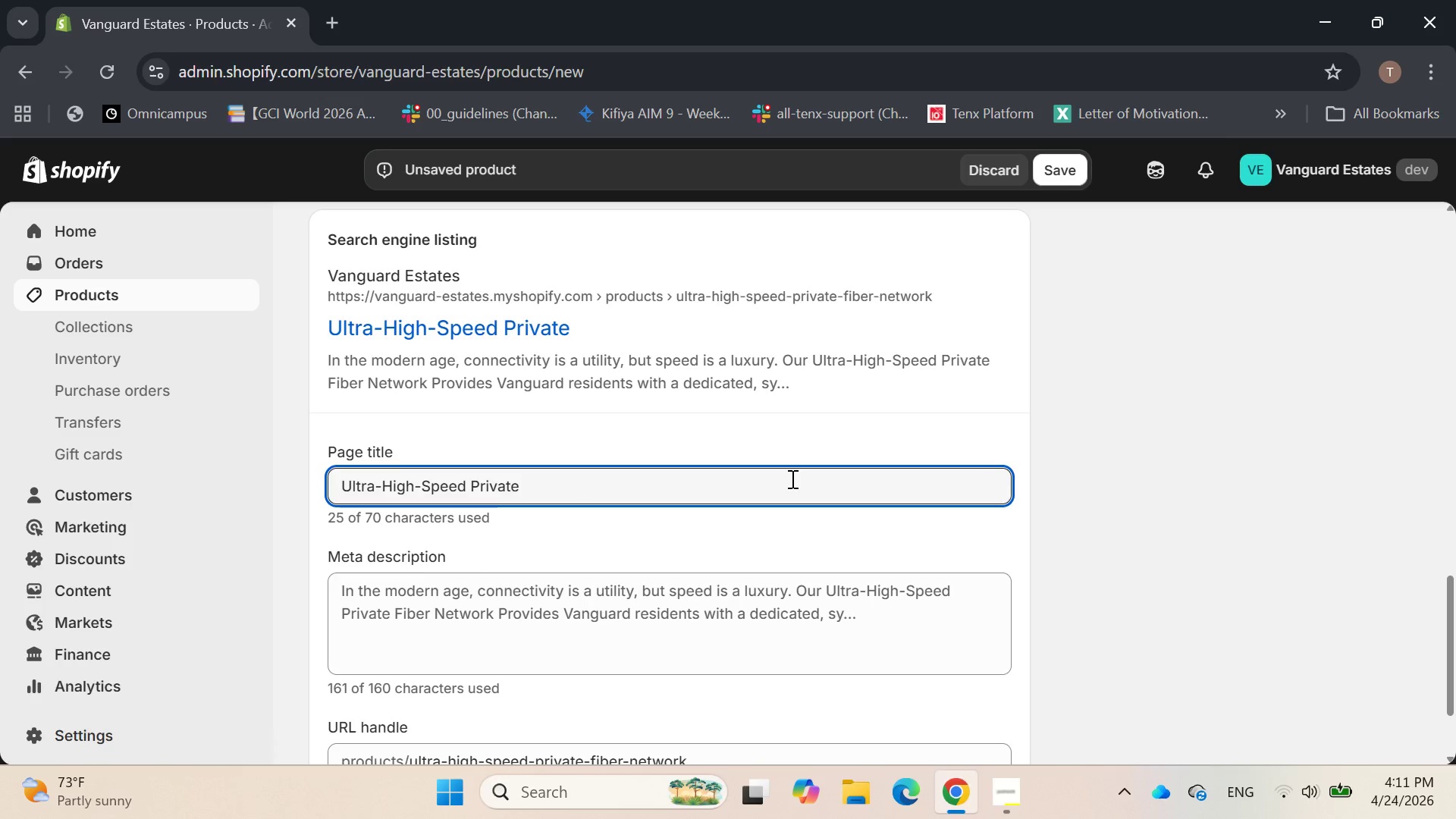 
key(Control+Z)
 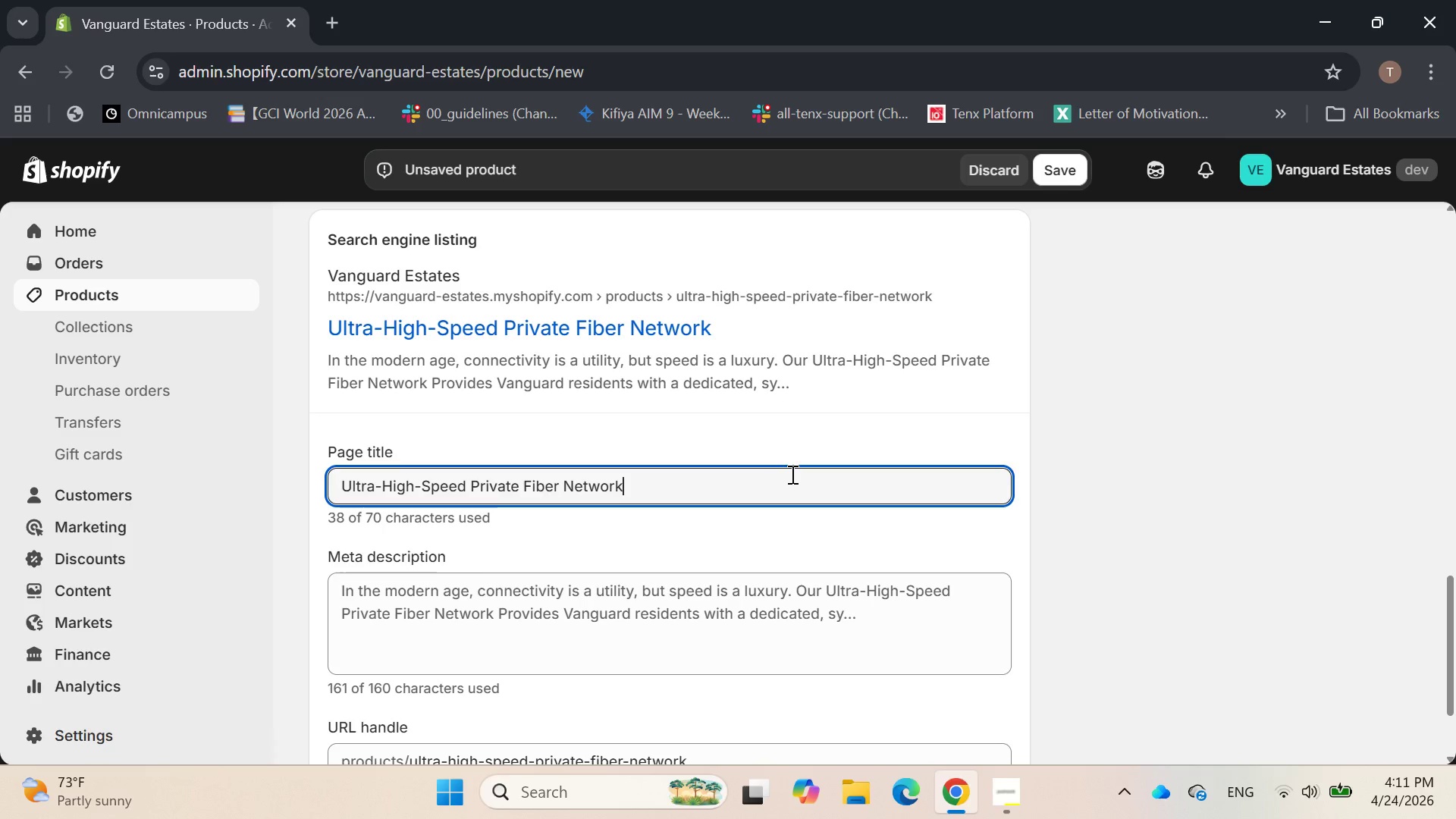 
wait(16.61)
 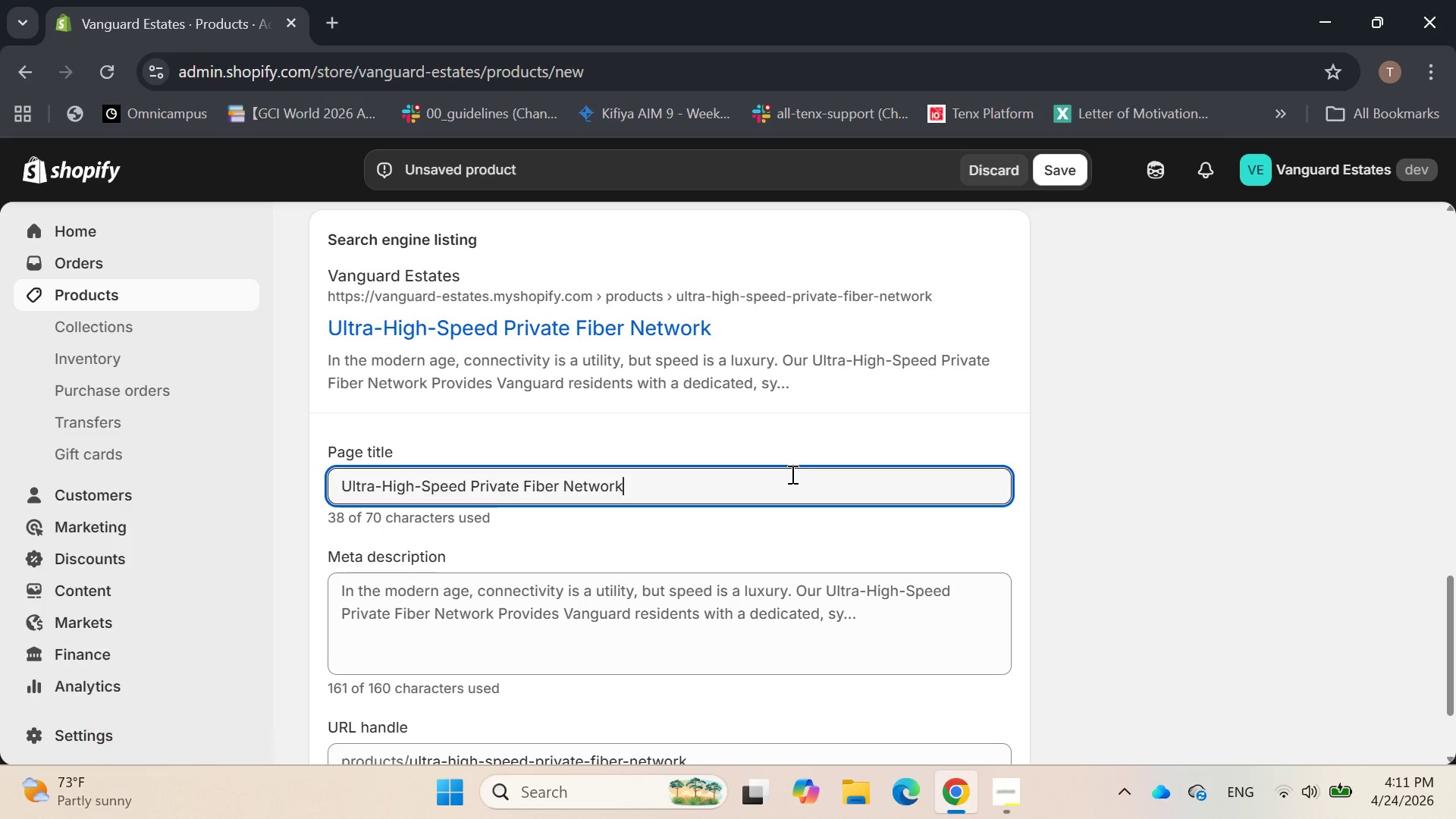 
hold_key(key=Backspace, duration=0.58)
 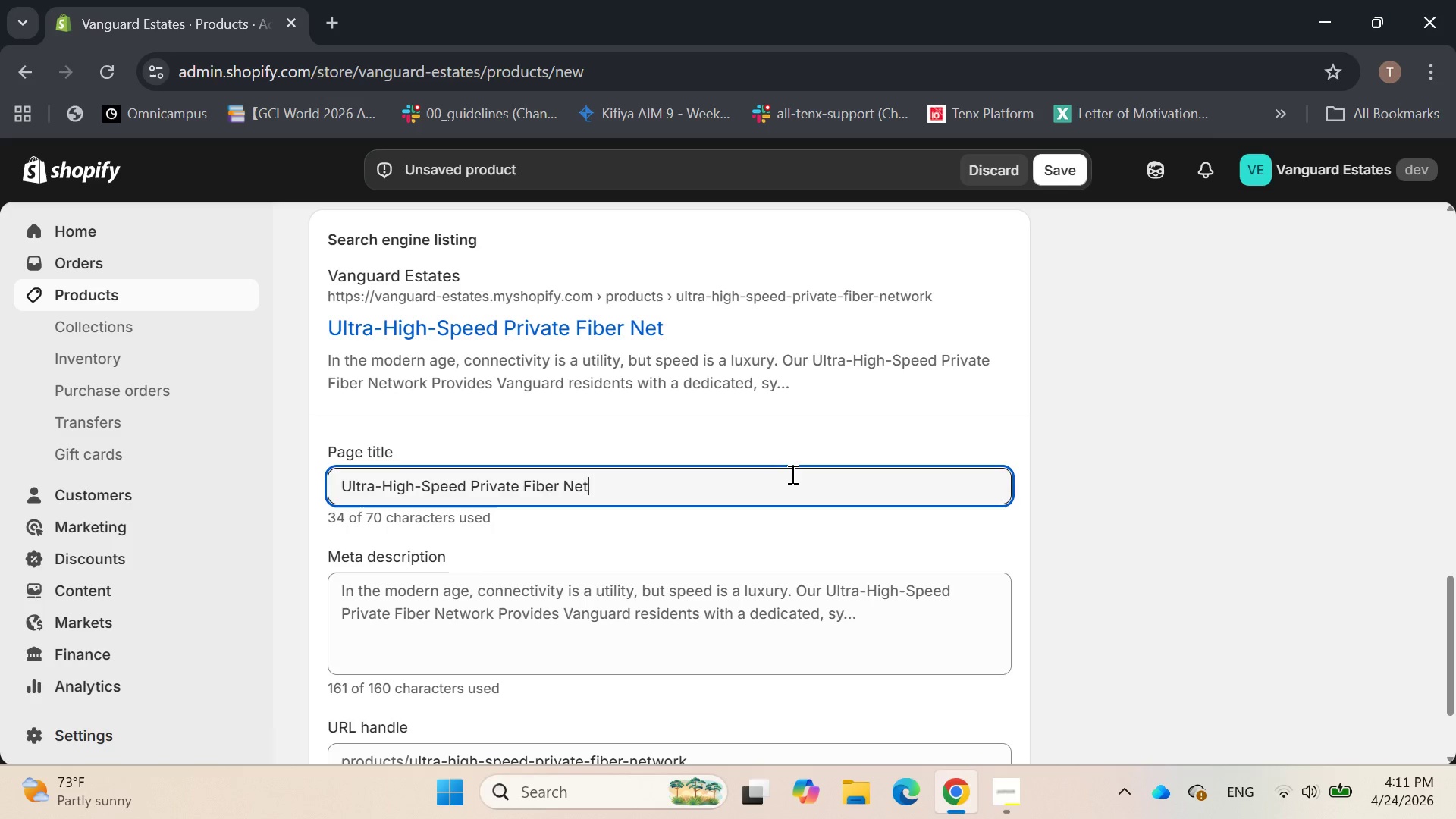 
key(Control+Z)
 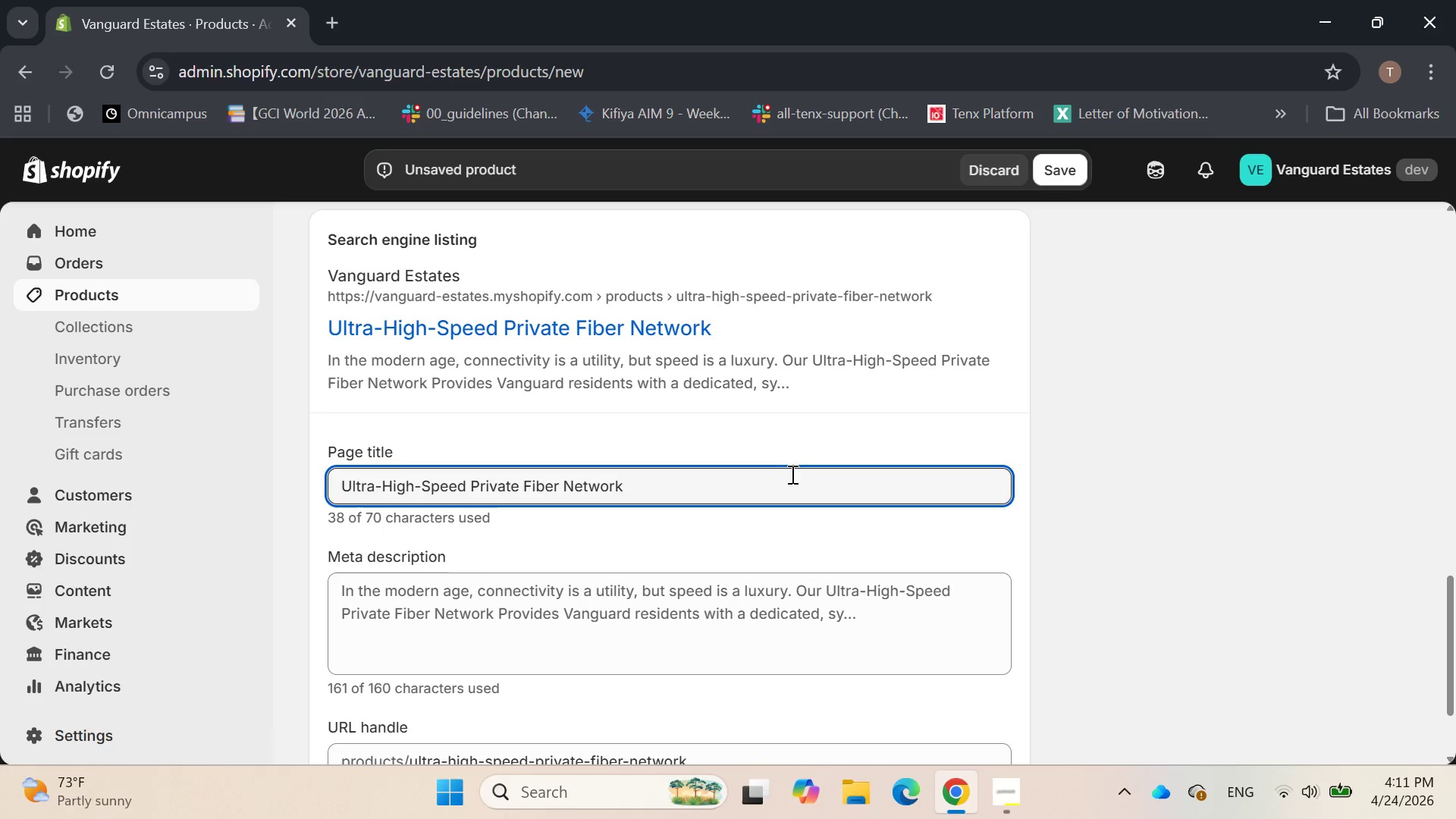 
hold_key(key=ArrowLeft, duration=0.8)
 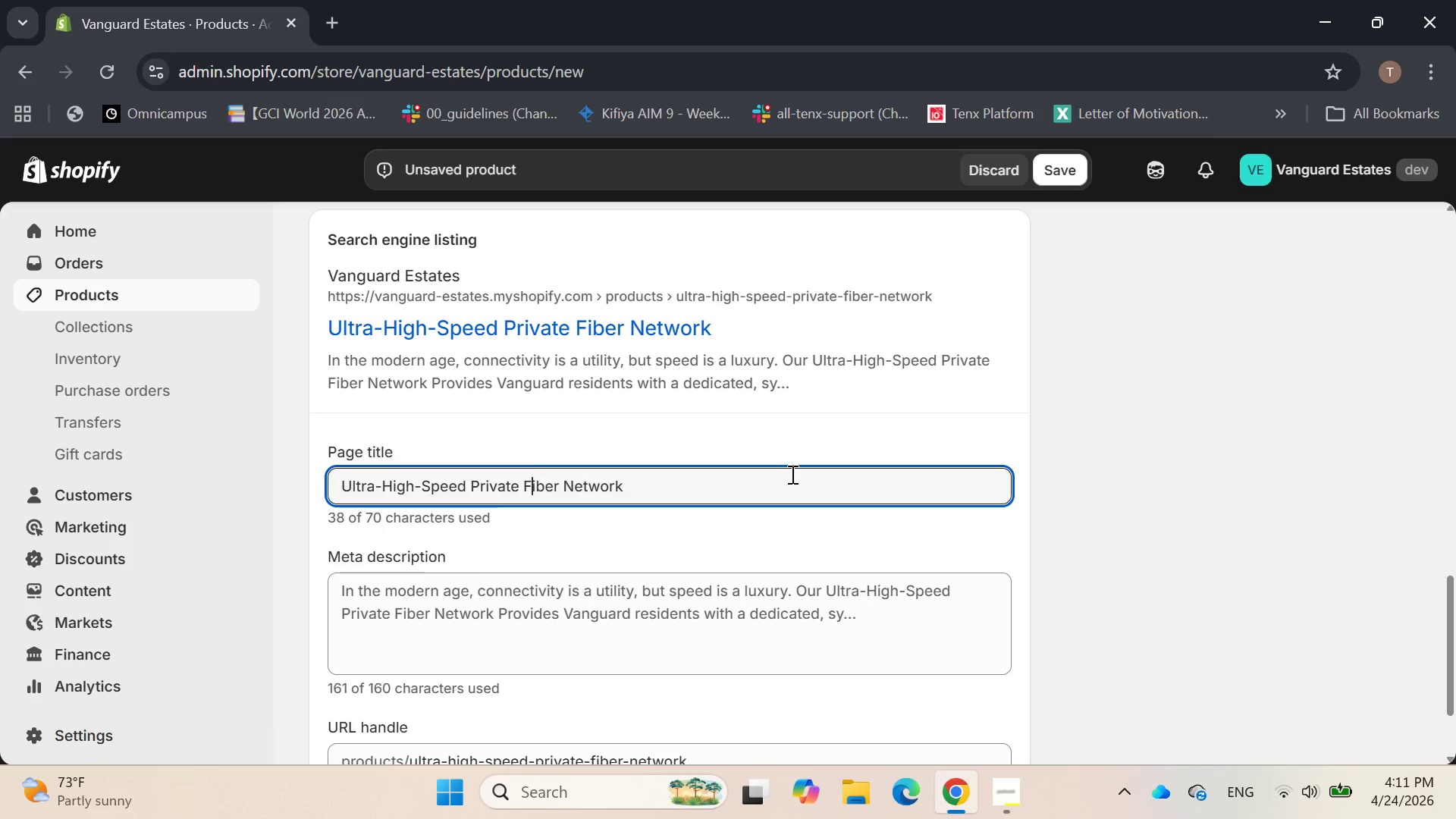 
key(ArrowLeft)
 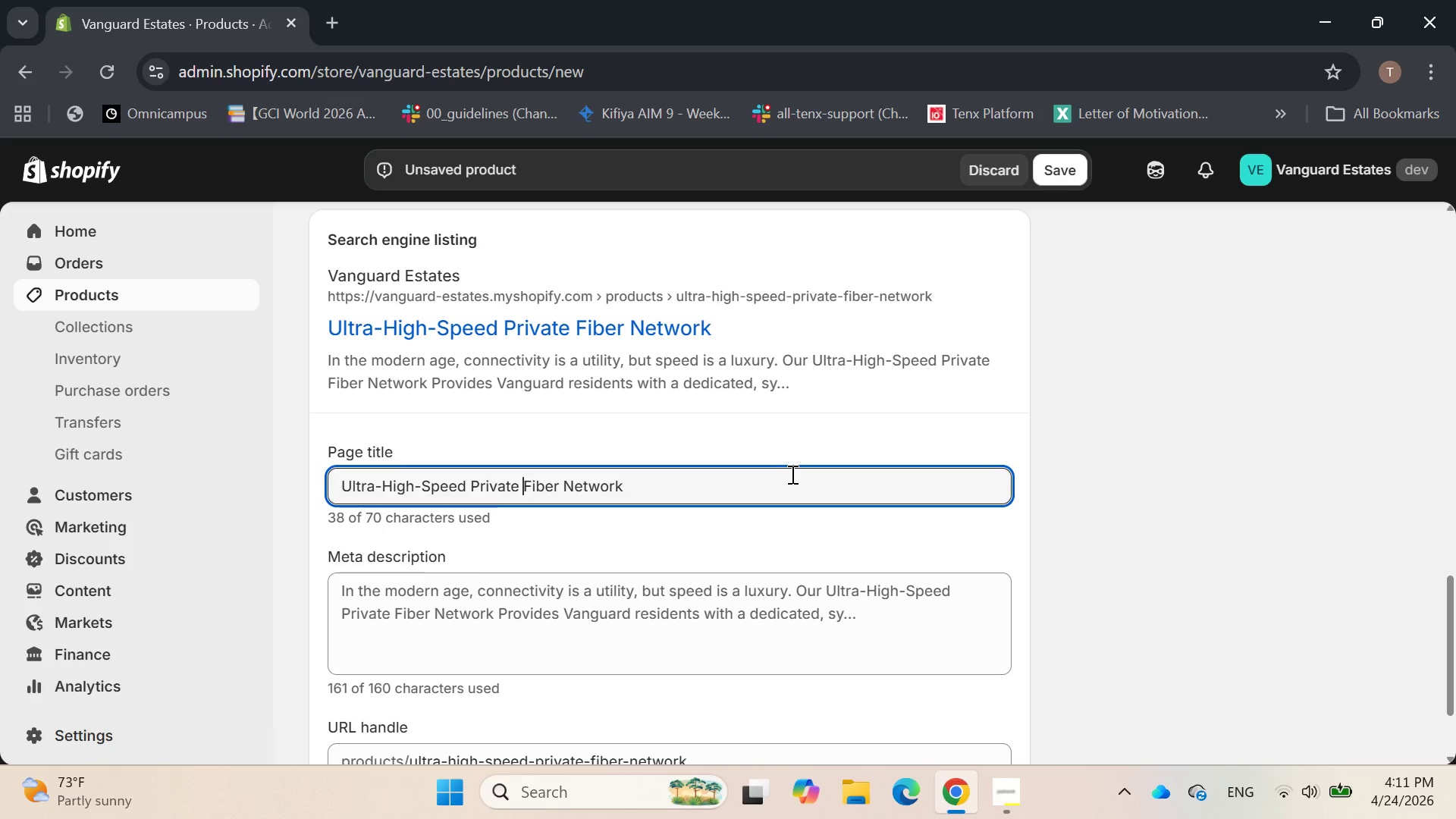 
key(ArrowLeft)
 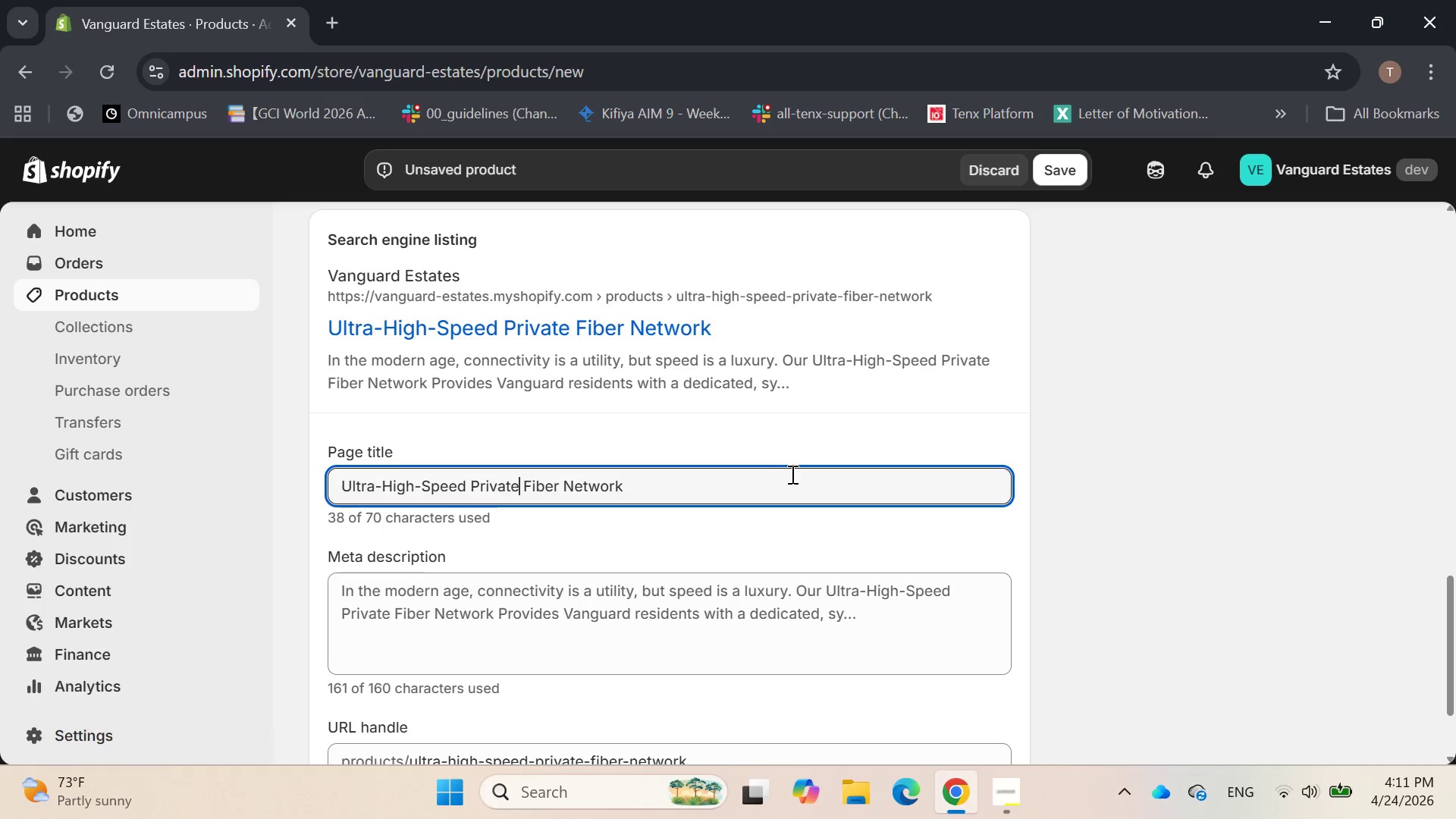 
key(ArrowLeft)
 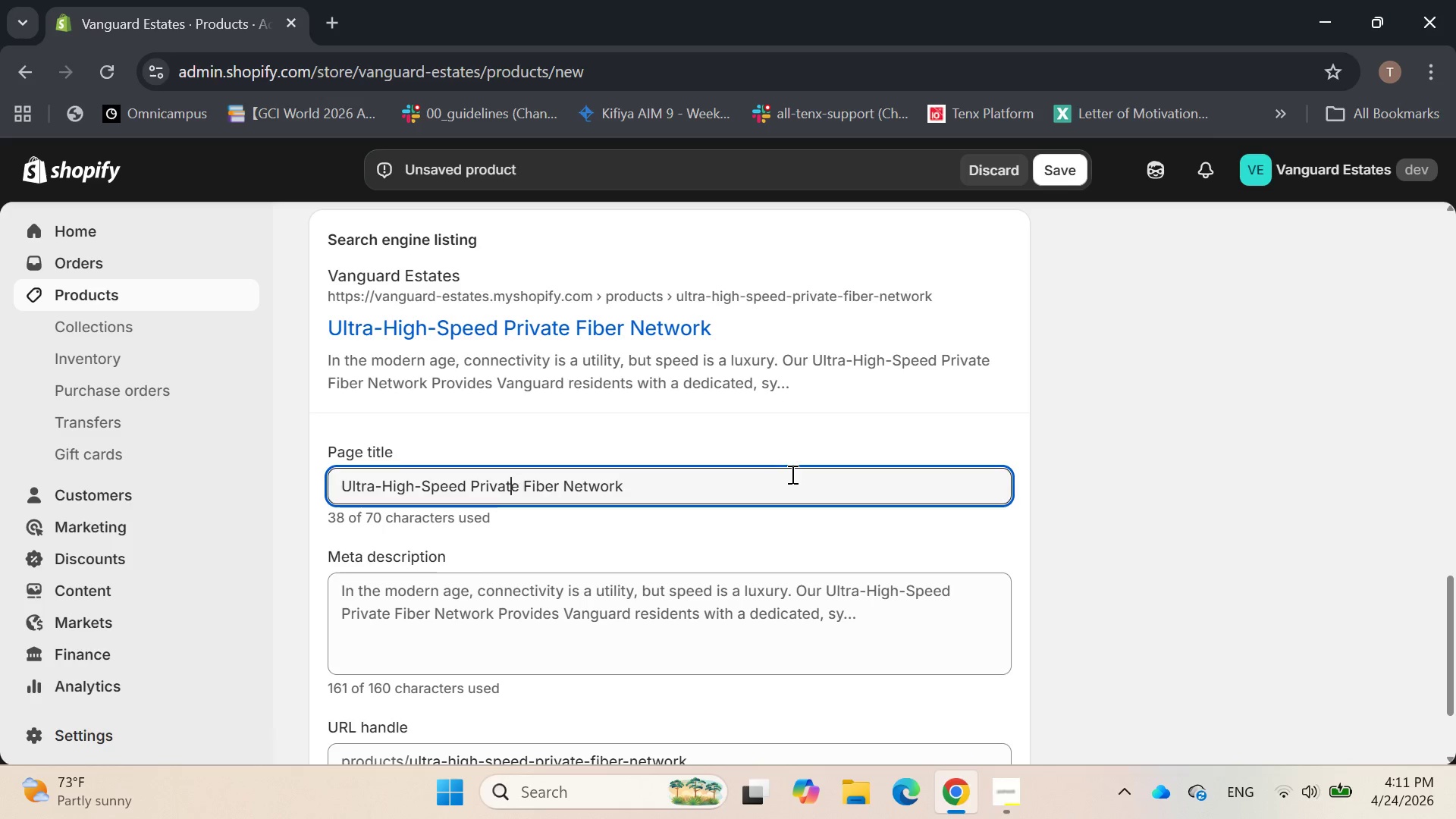 
key(ArrowLeft)
 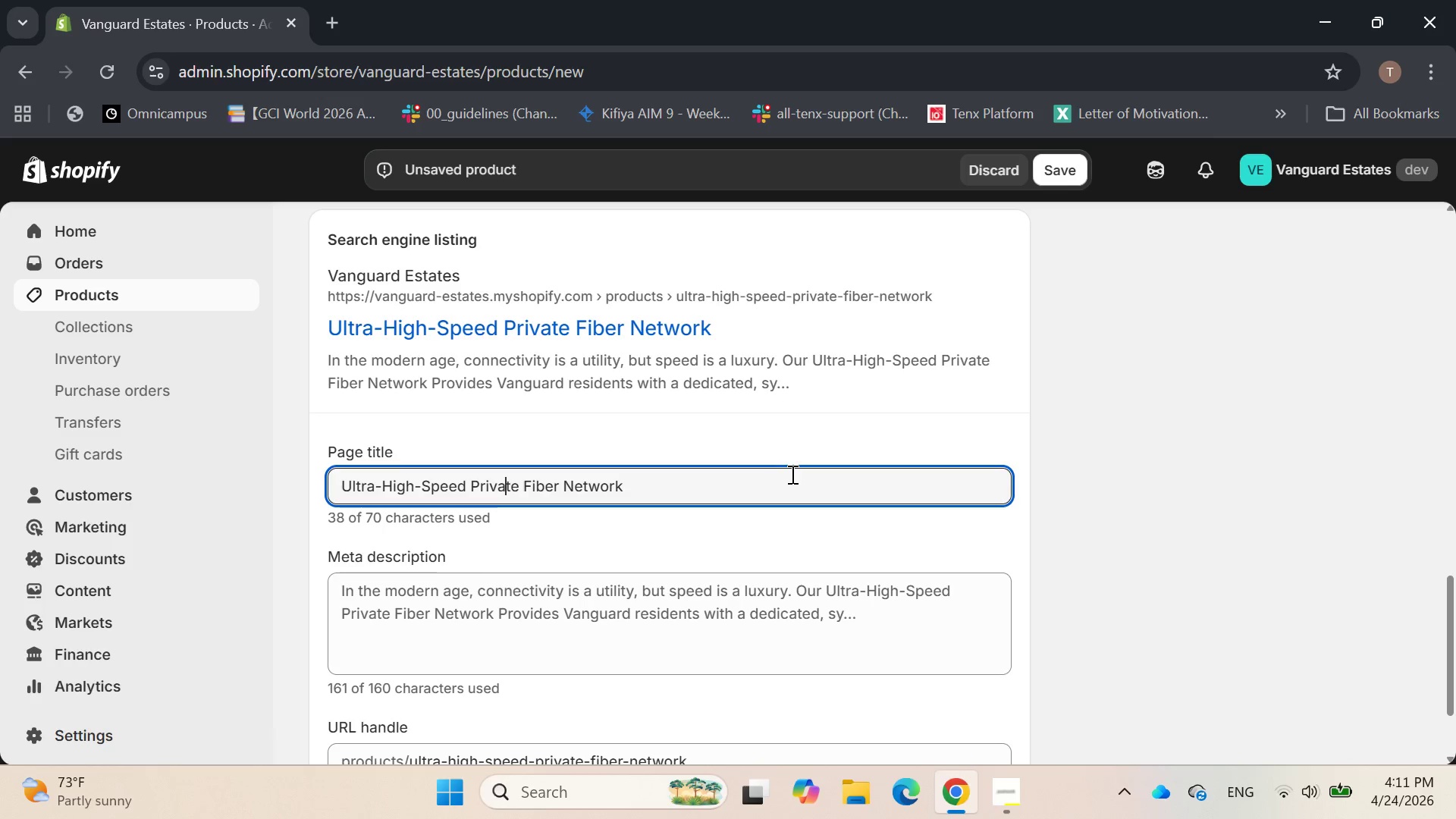 
key(ArrowLeft)
 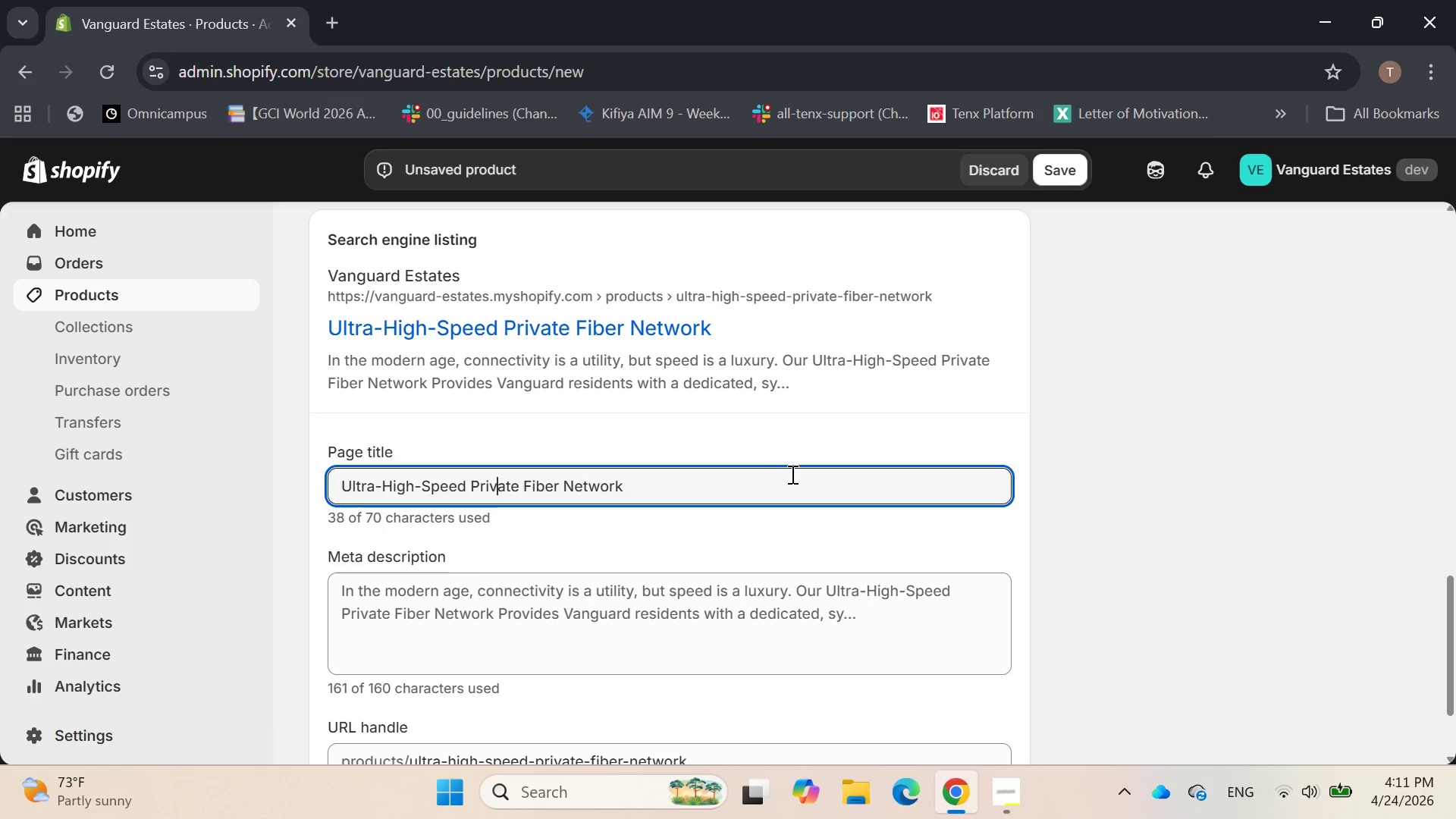 
key(ArrowLeft)
 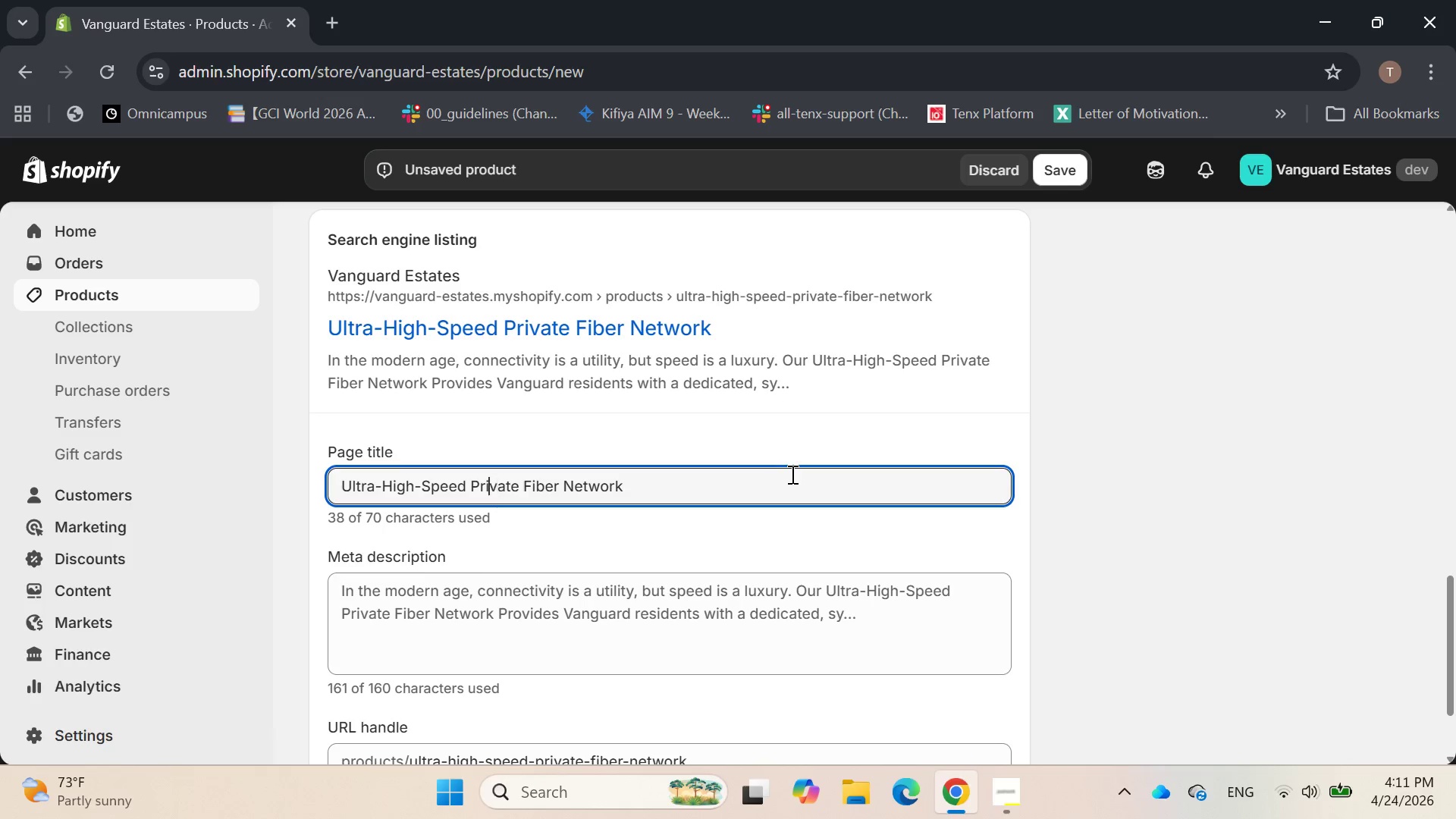 
key(ArrowLeft)
 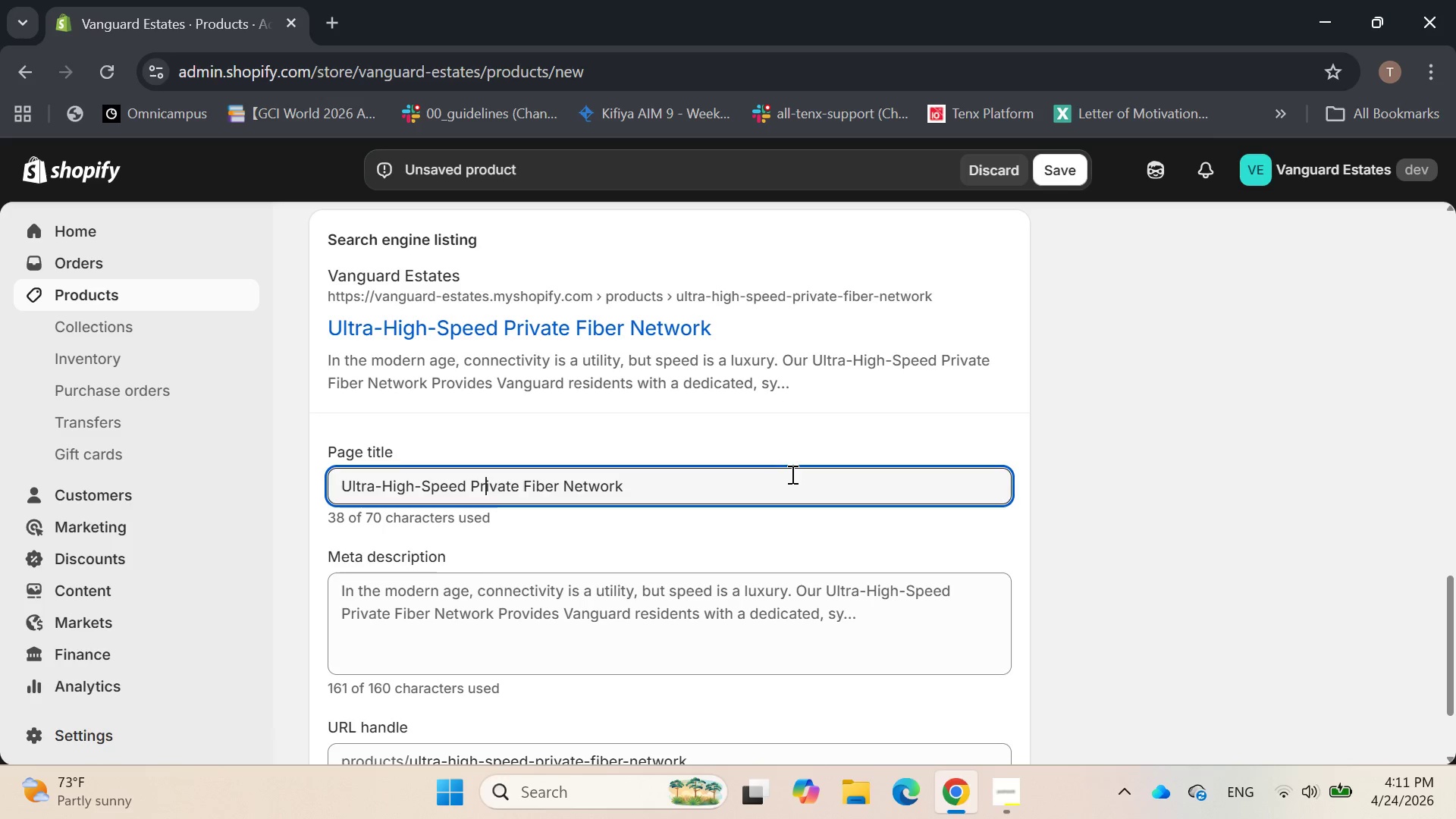 
key(ArrowLeft)
 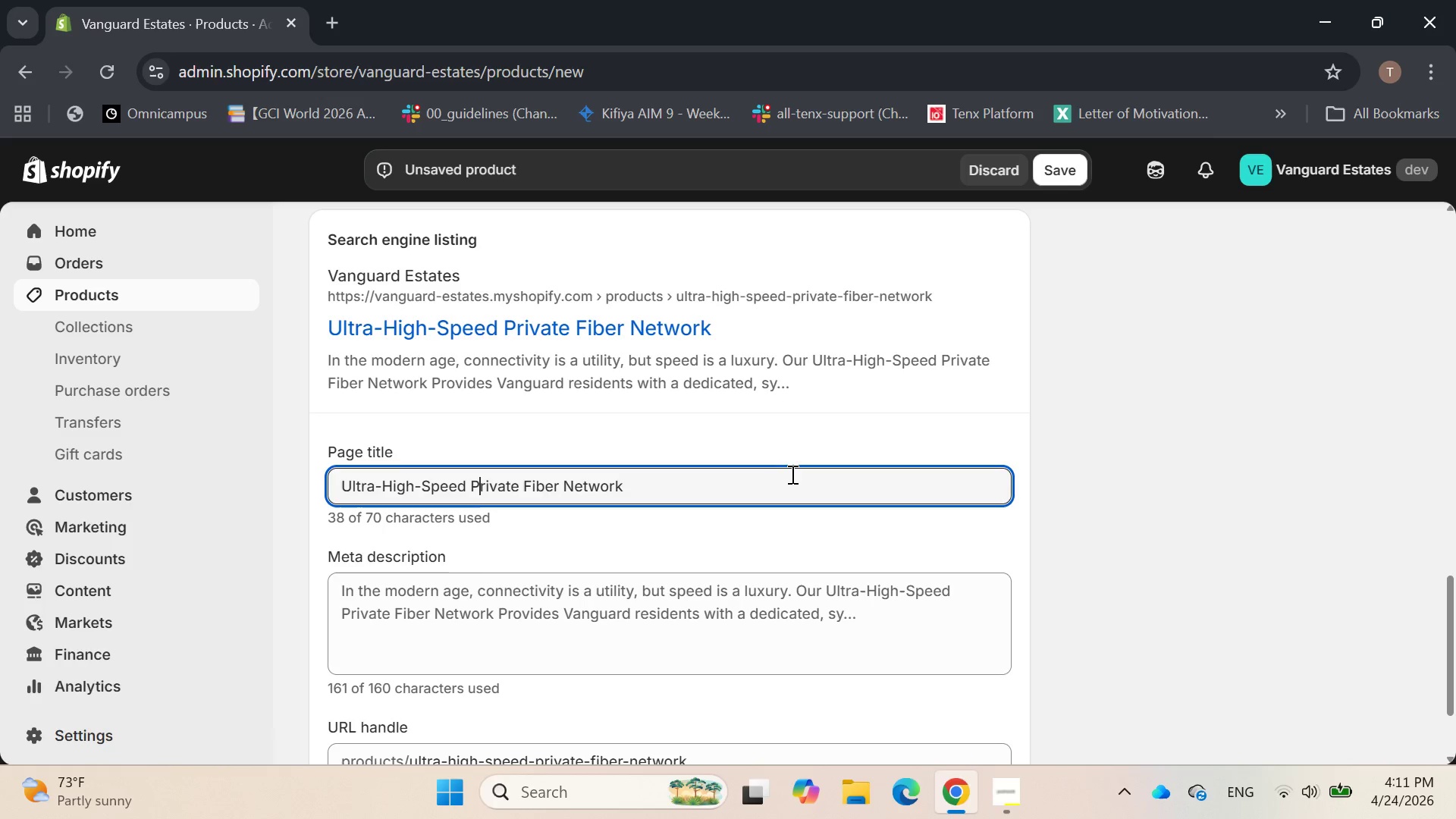 
key(ArrowLeft)
 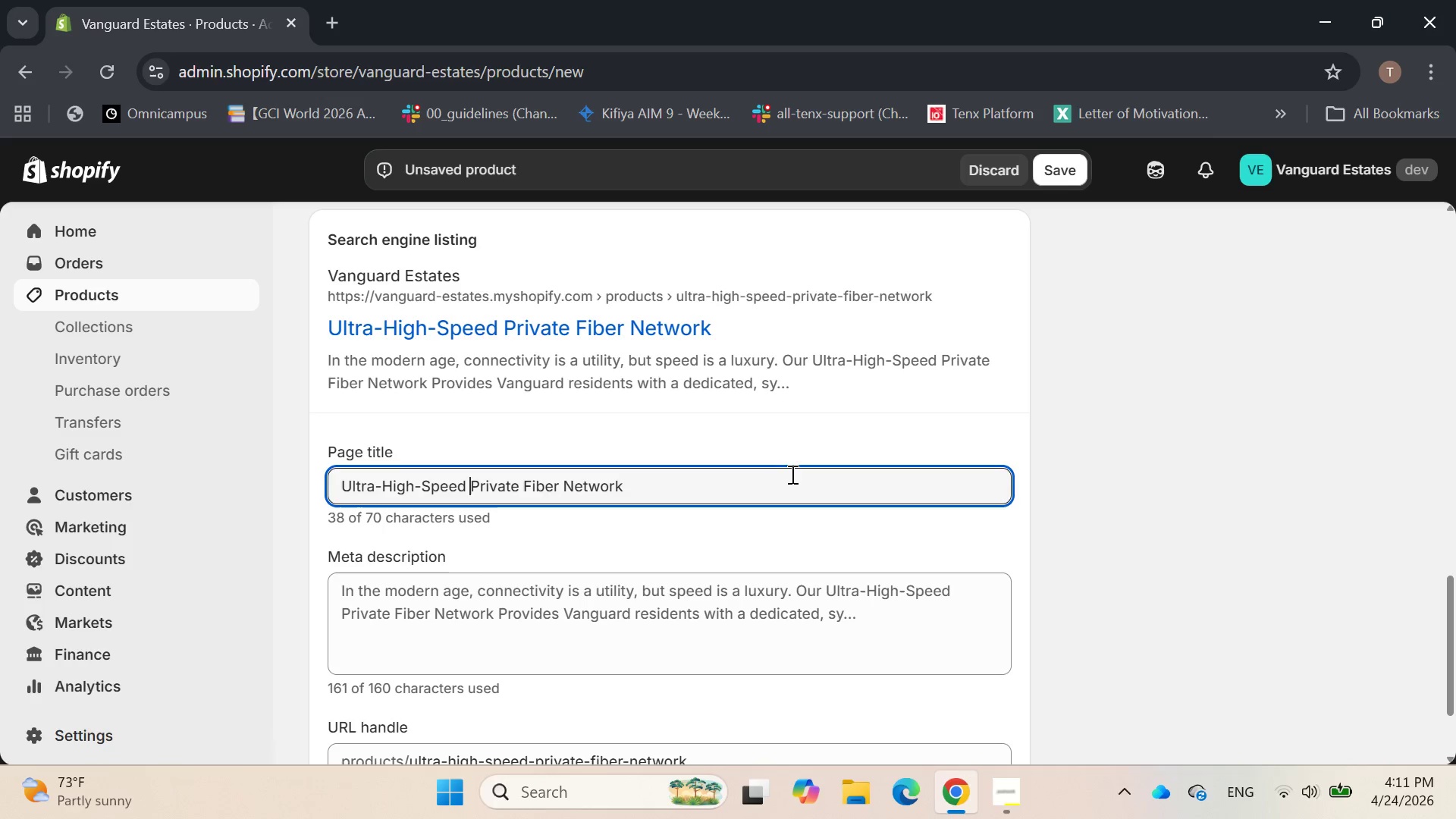 
key(ArrowLeft)
 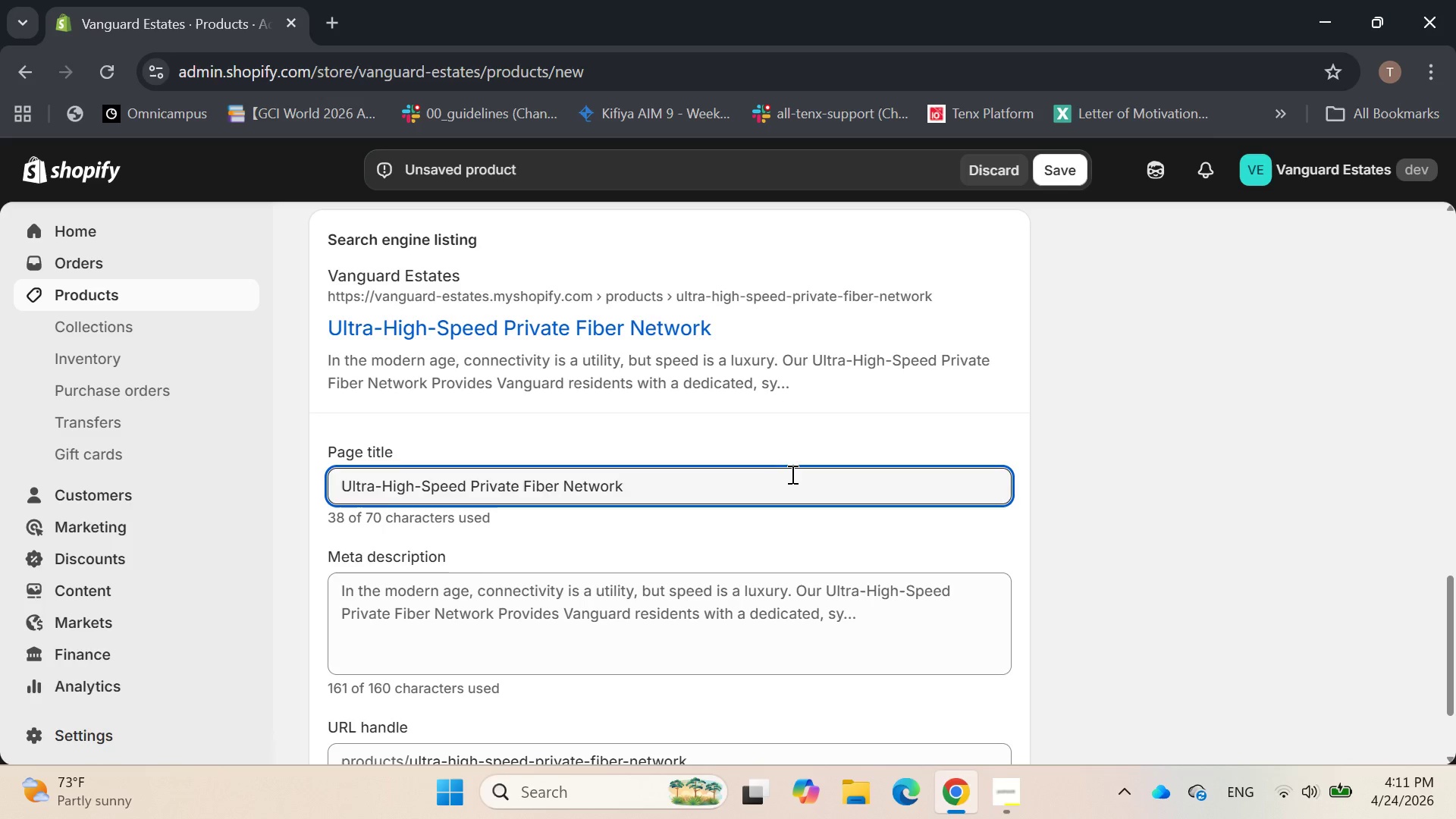 
hold_key(key=Backspace, duration=1.38)
 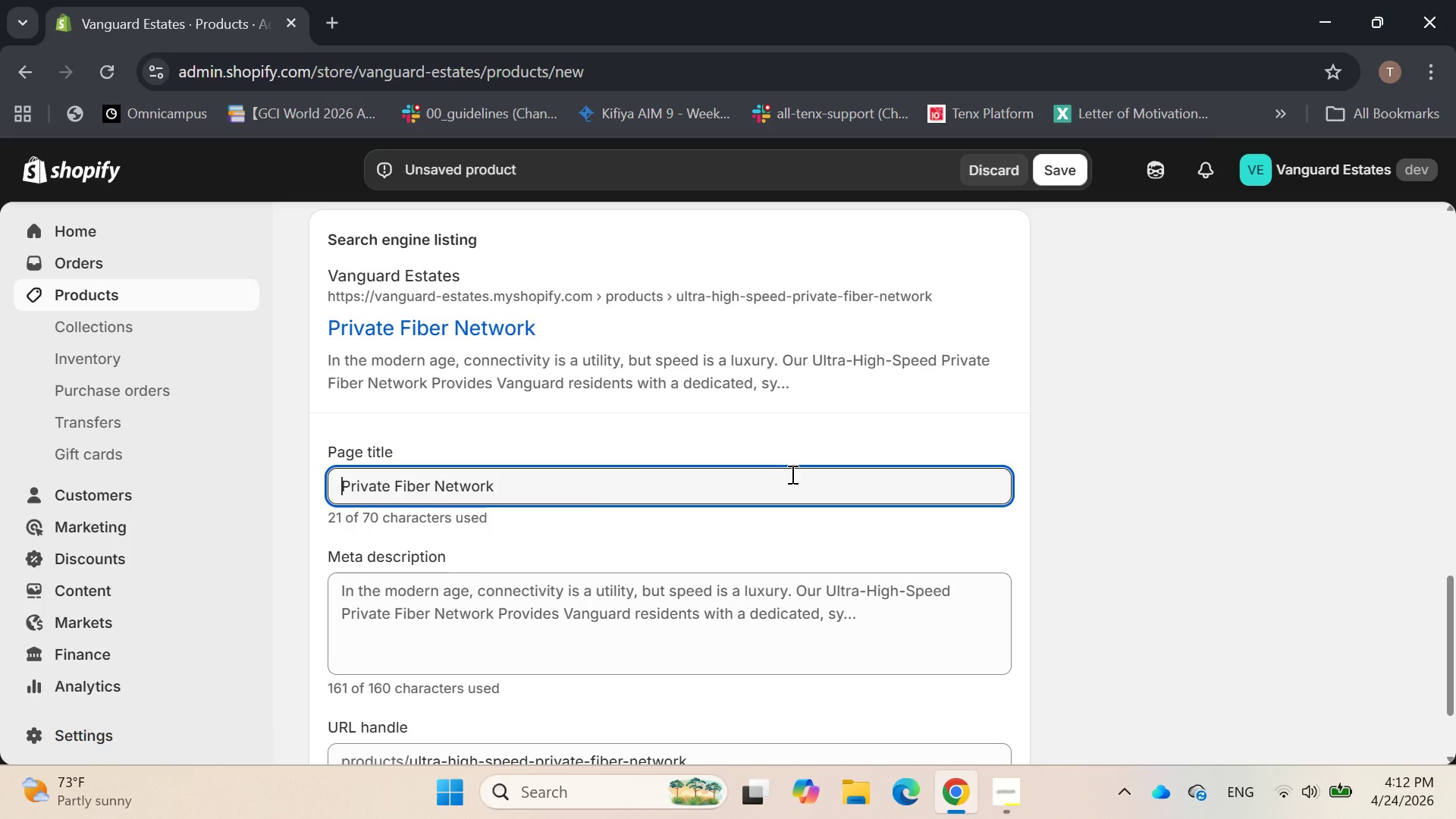 
hold_key(key=ArrowRight, duration=1.28)
 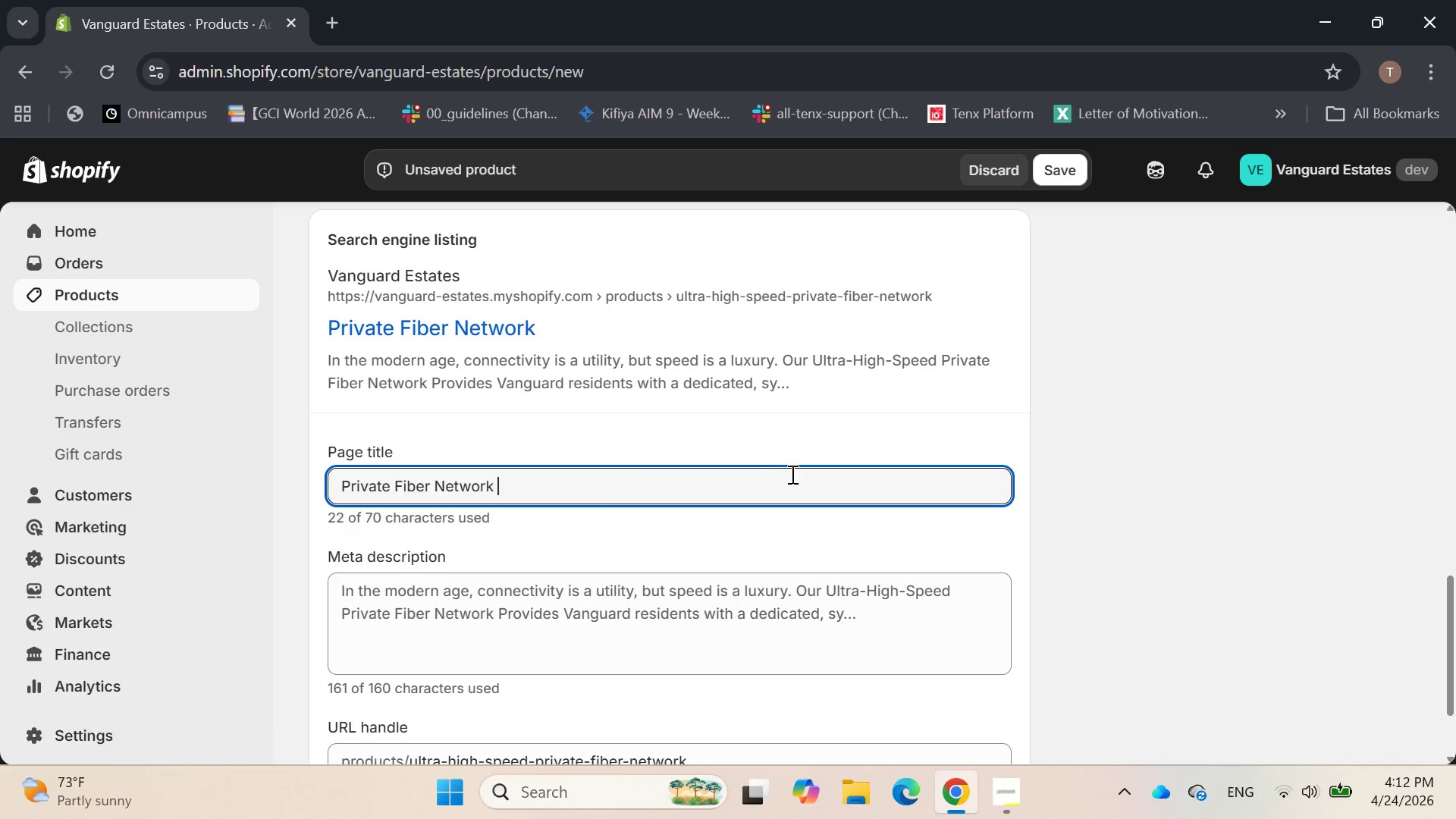 
type( | Hif)
key(Backspace)
type(gh-Speen)
key(Backspace)
type(d Luc)
key(Backspace)
type(xuc)
key(Backspace)
type(ry Connectivity)
 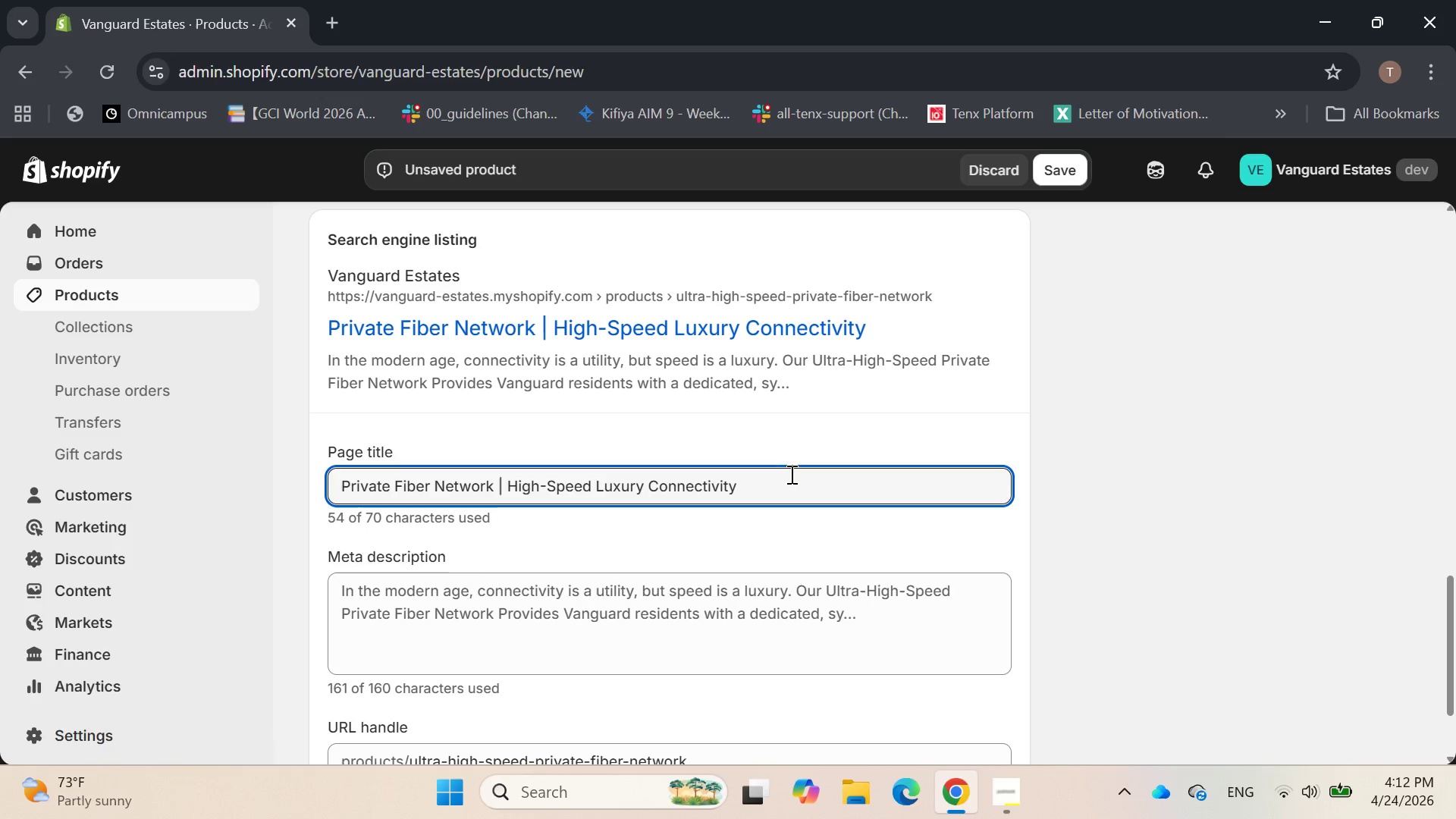 
left_click([698, 549])
 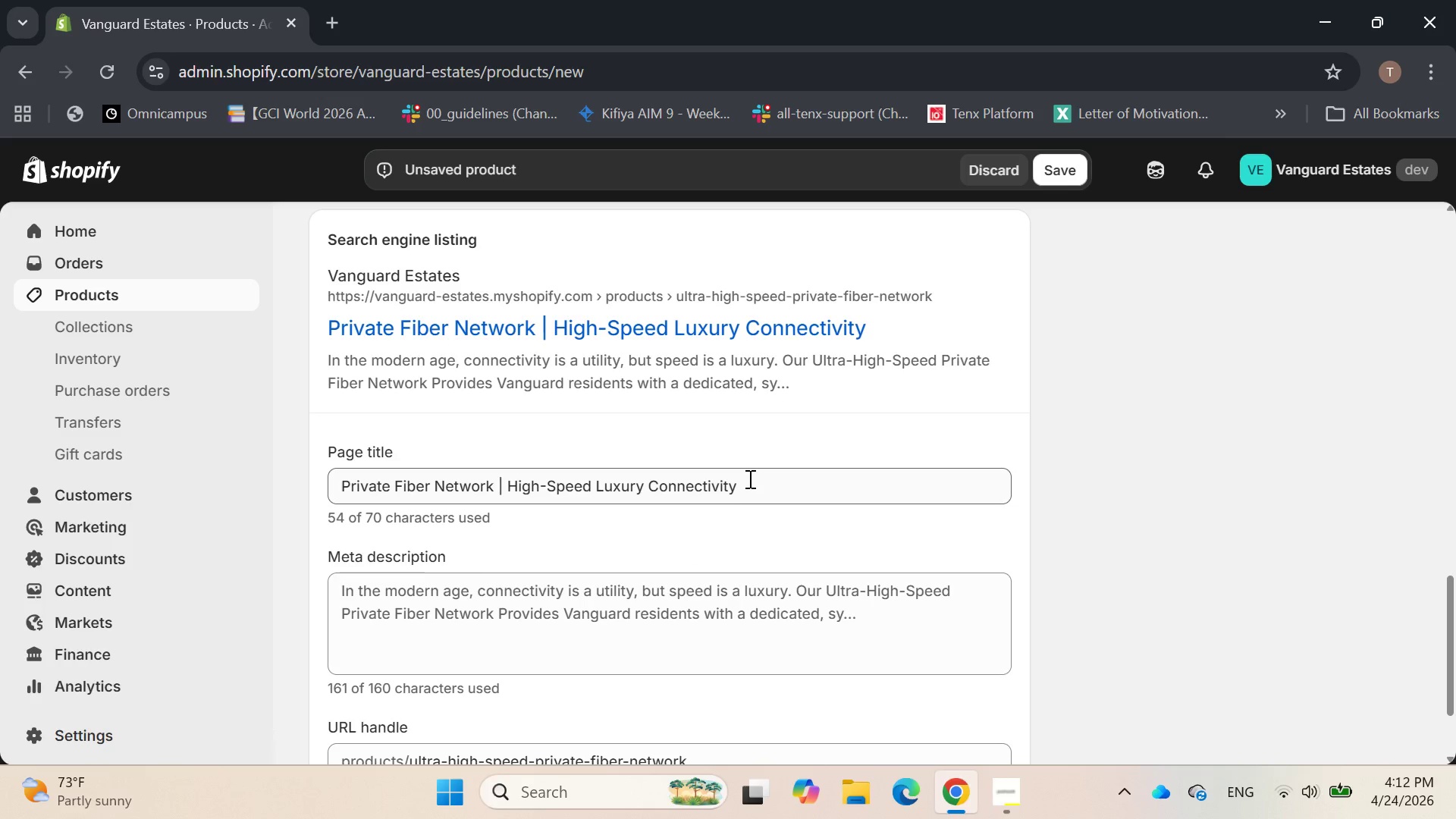 
wait(7.97)
 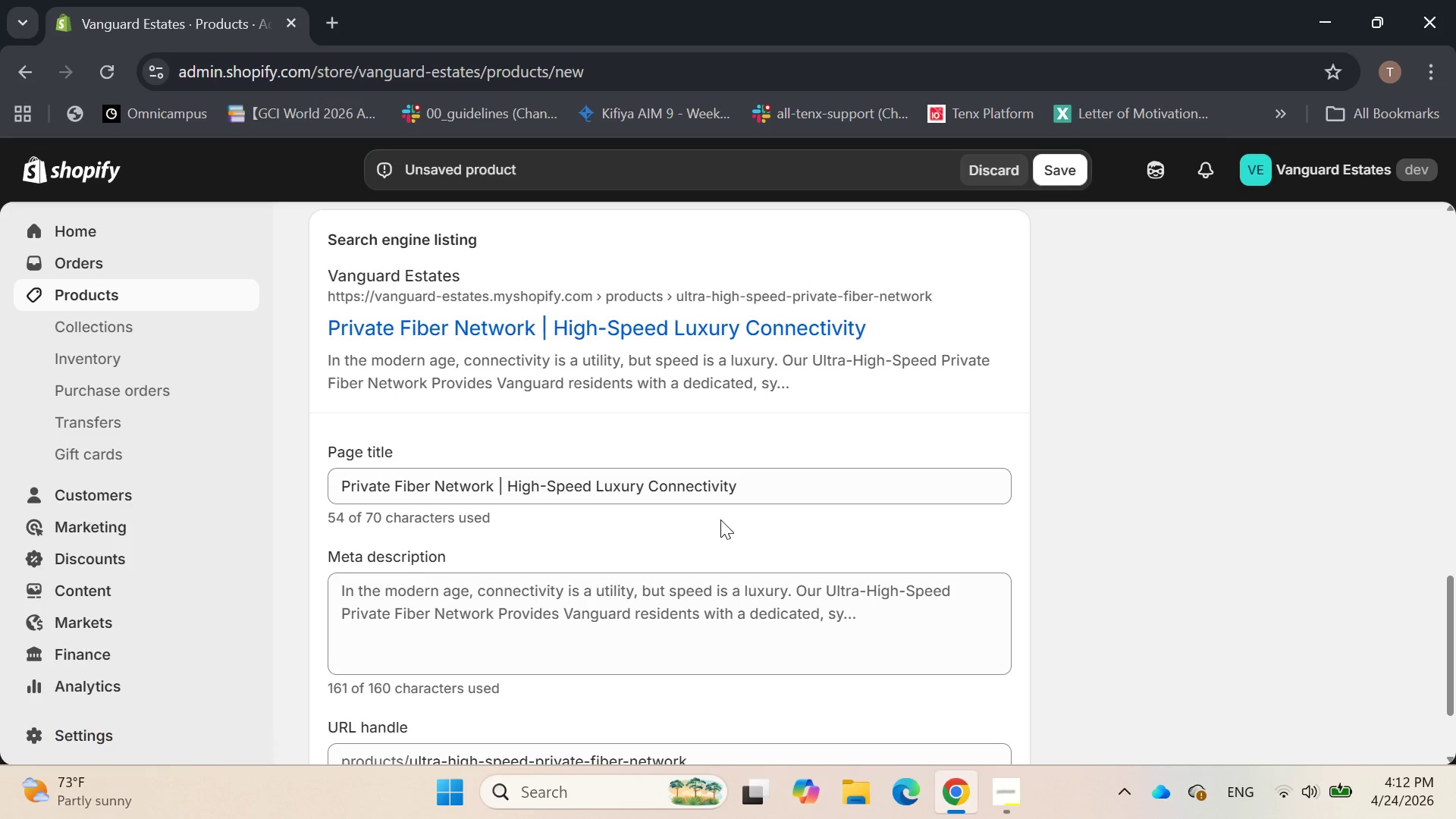 
scroll: coordinate [749, 477], scroll_direction: down, amount: 1.0
 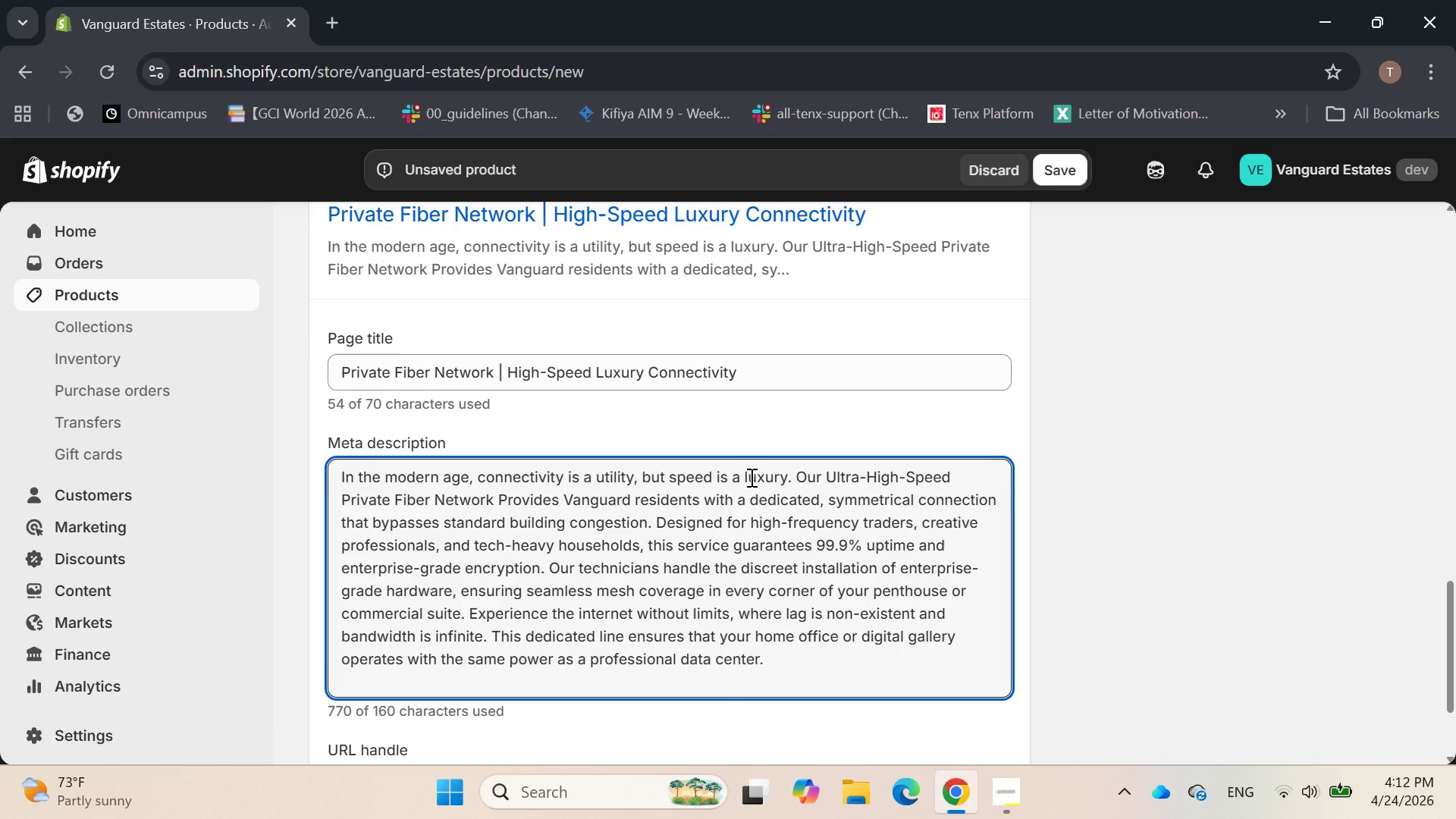 
key(Control+A)
 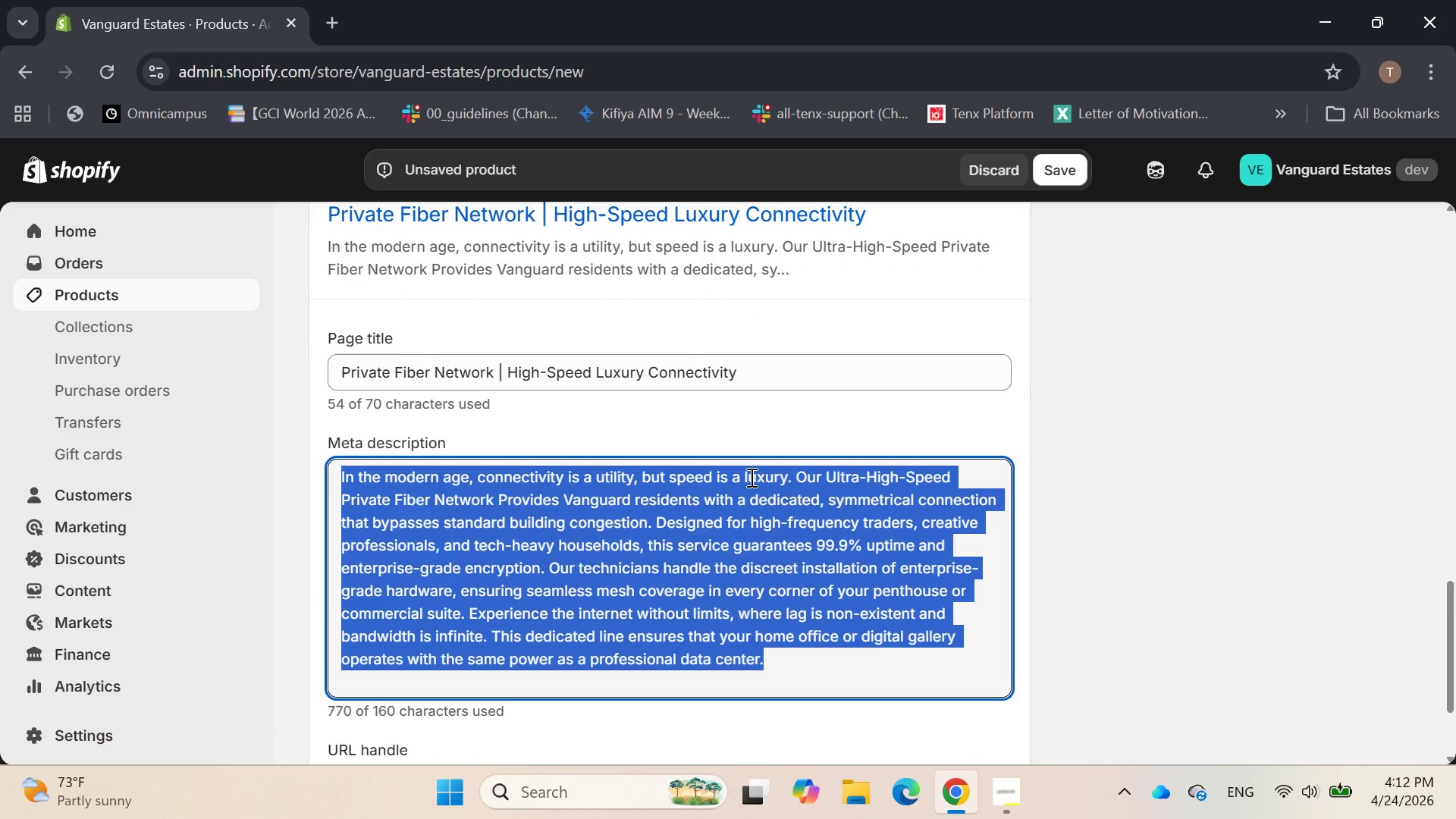 
key(Backspace)
 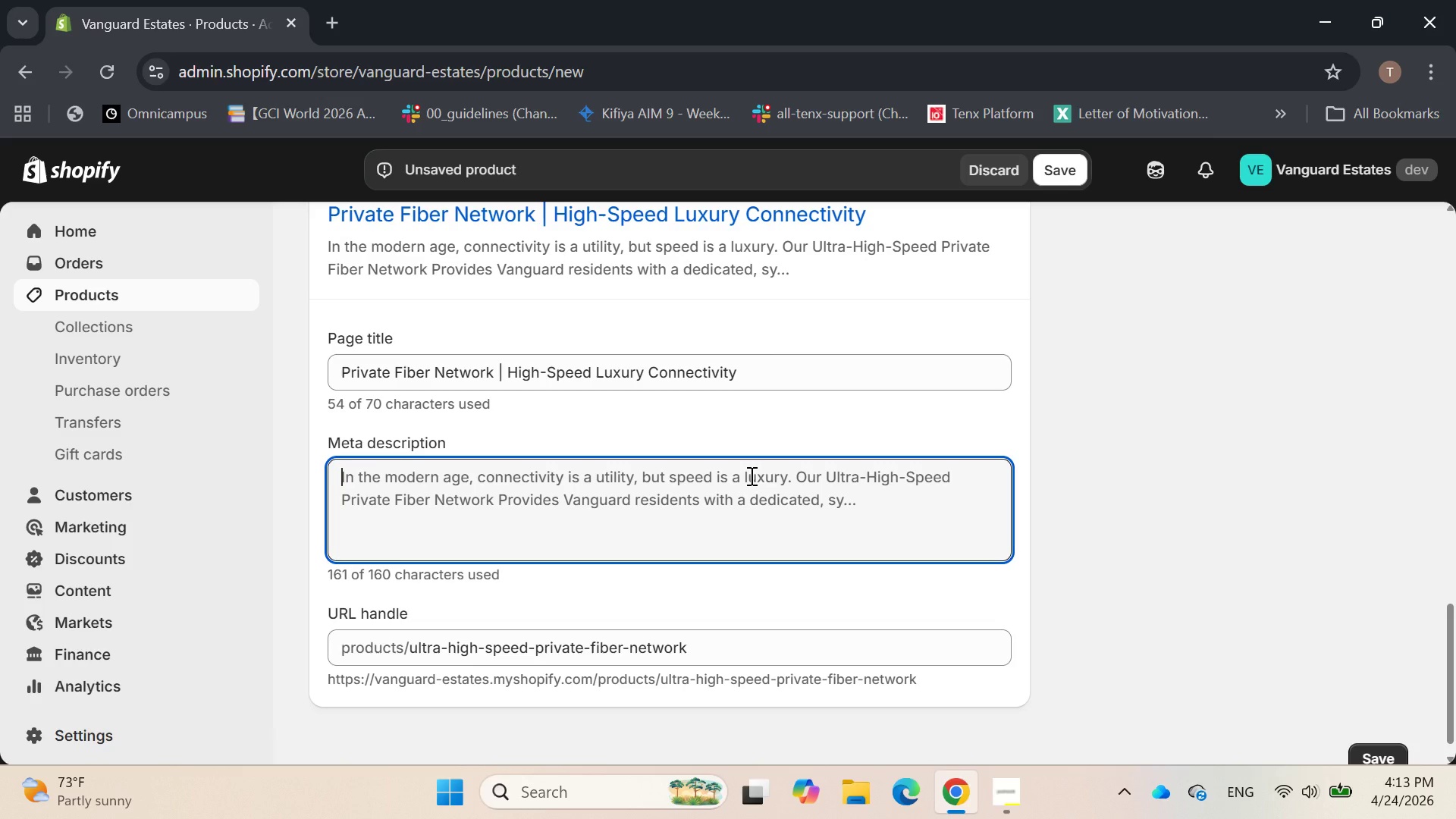 
wait(31.97)
 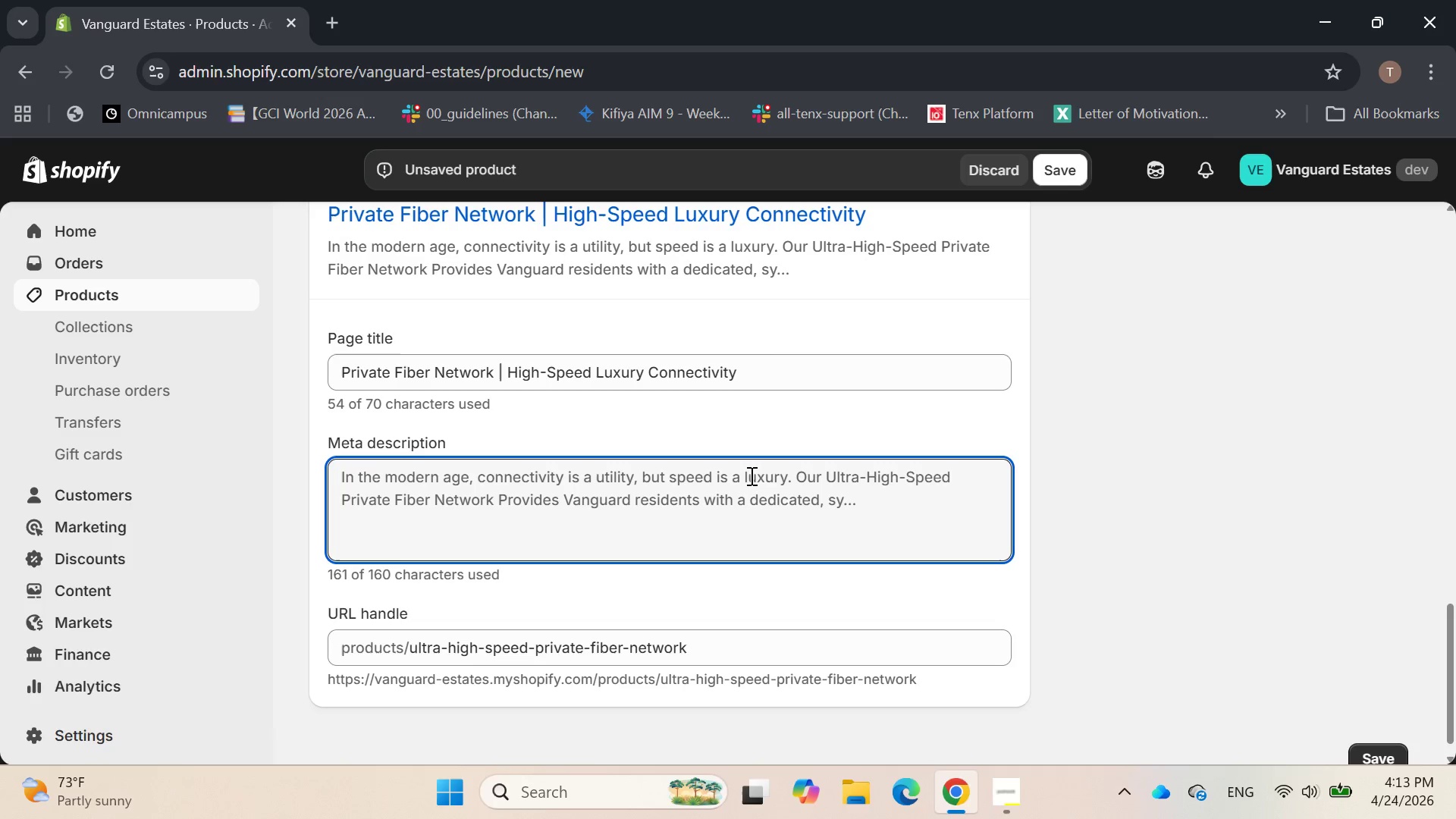 
type(Dedicated, Se)
key(Backspace)
key(Backspace)
type(securate)
 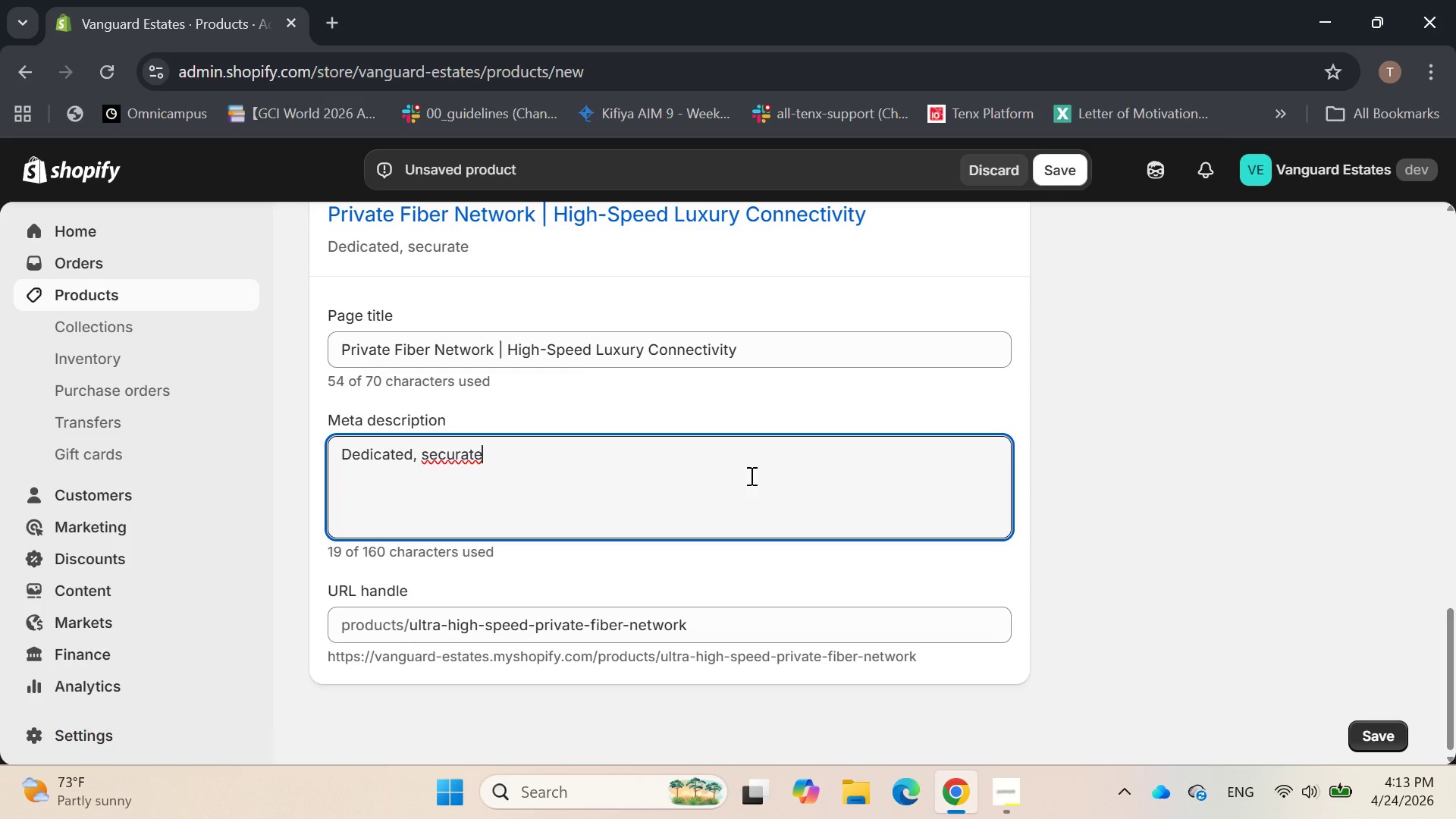 
wait(15.67)
 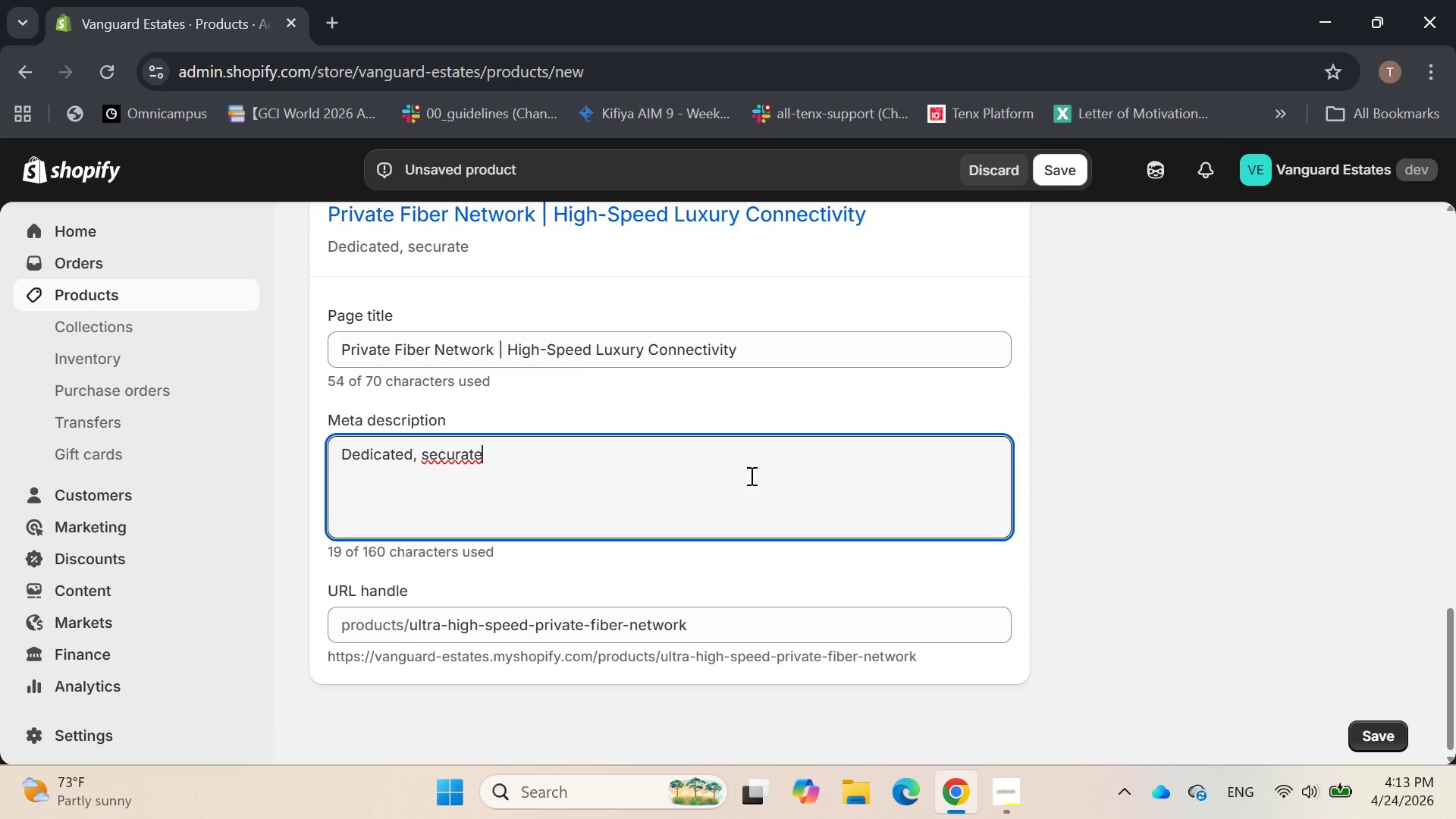 
key(Backspace)
key(Backspace)
key(Backspace)
type(e fiber optics )
 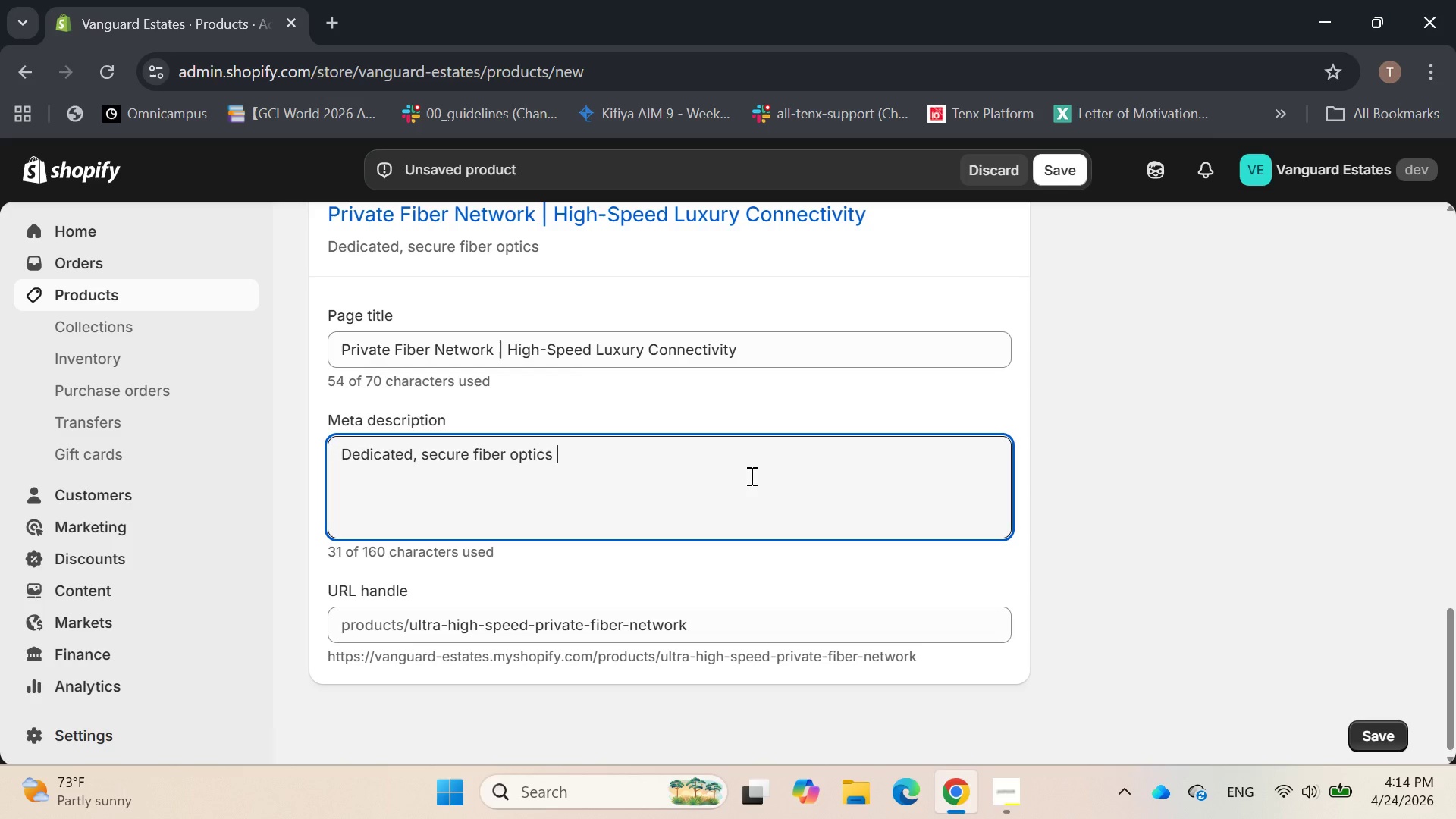 
key(Backspace)
 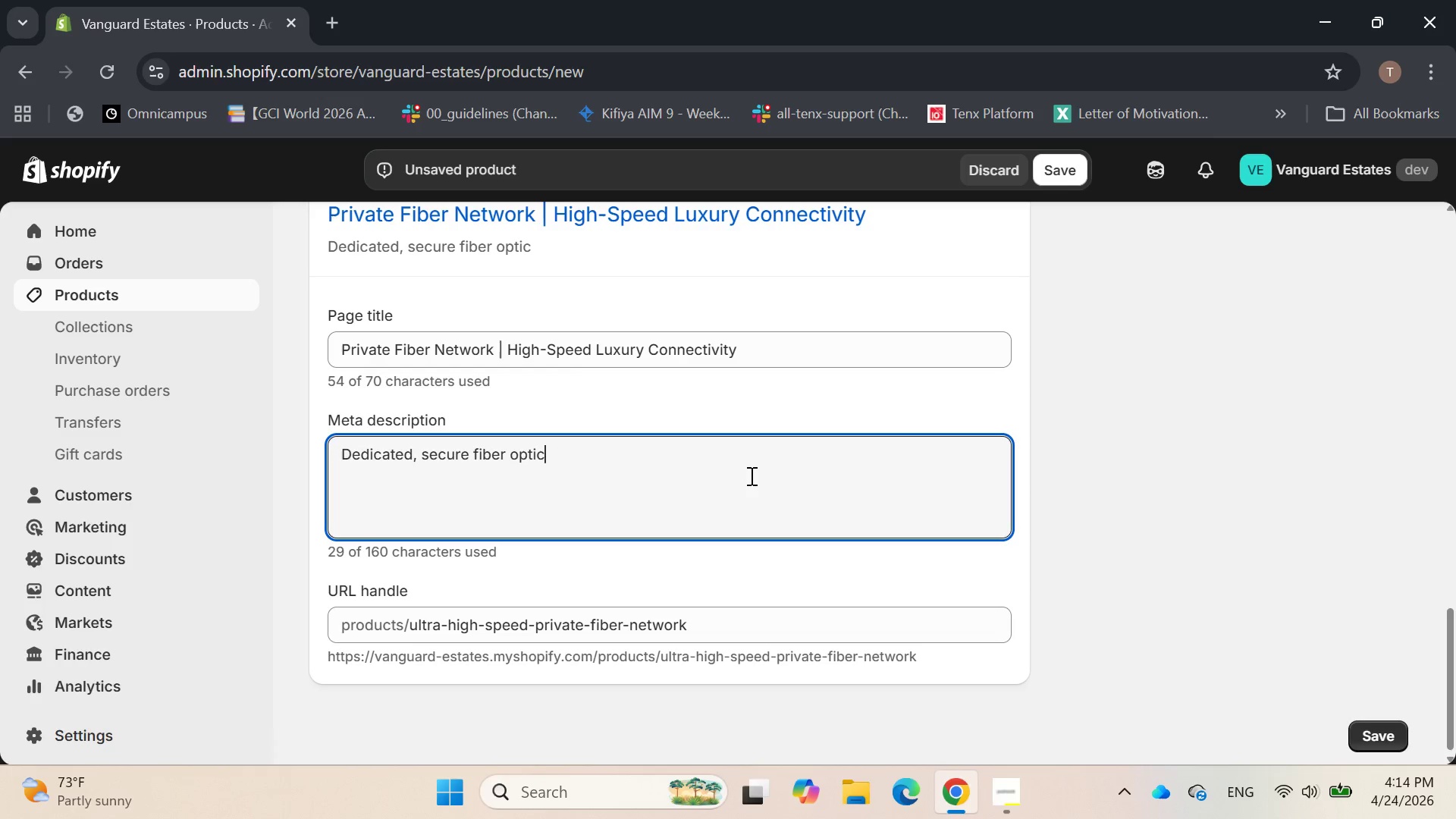 
key(Backspace)
 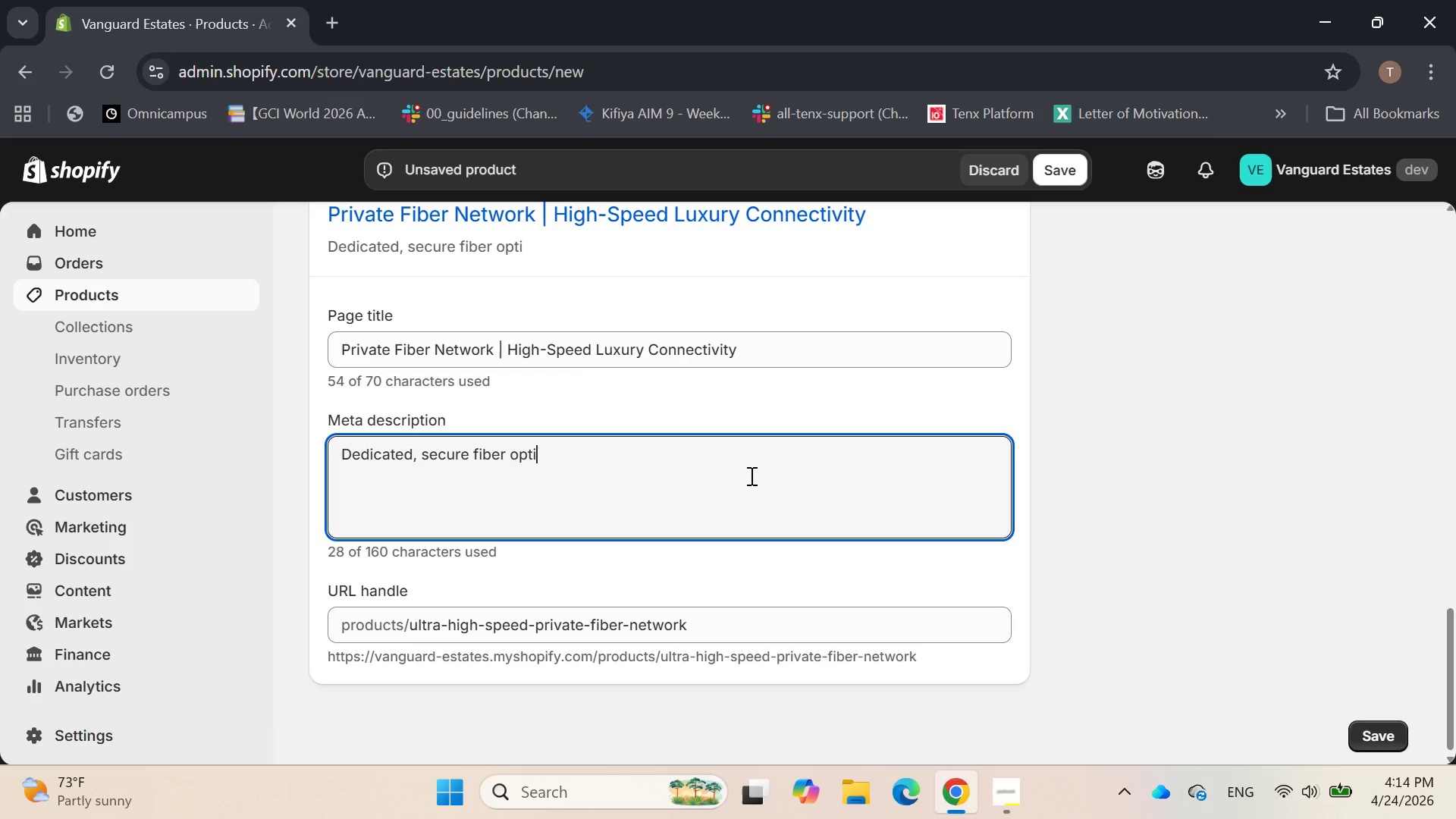 
key(Backspace)
 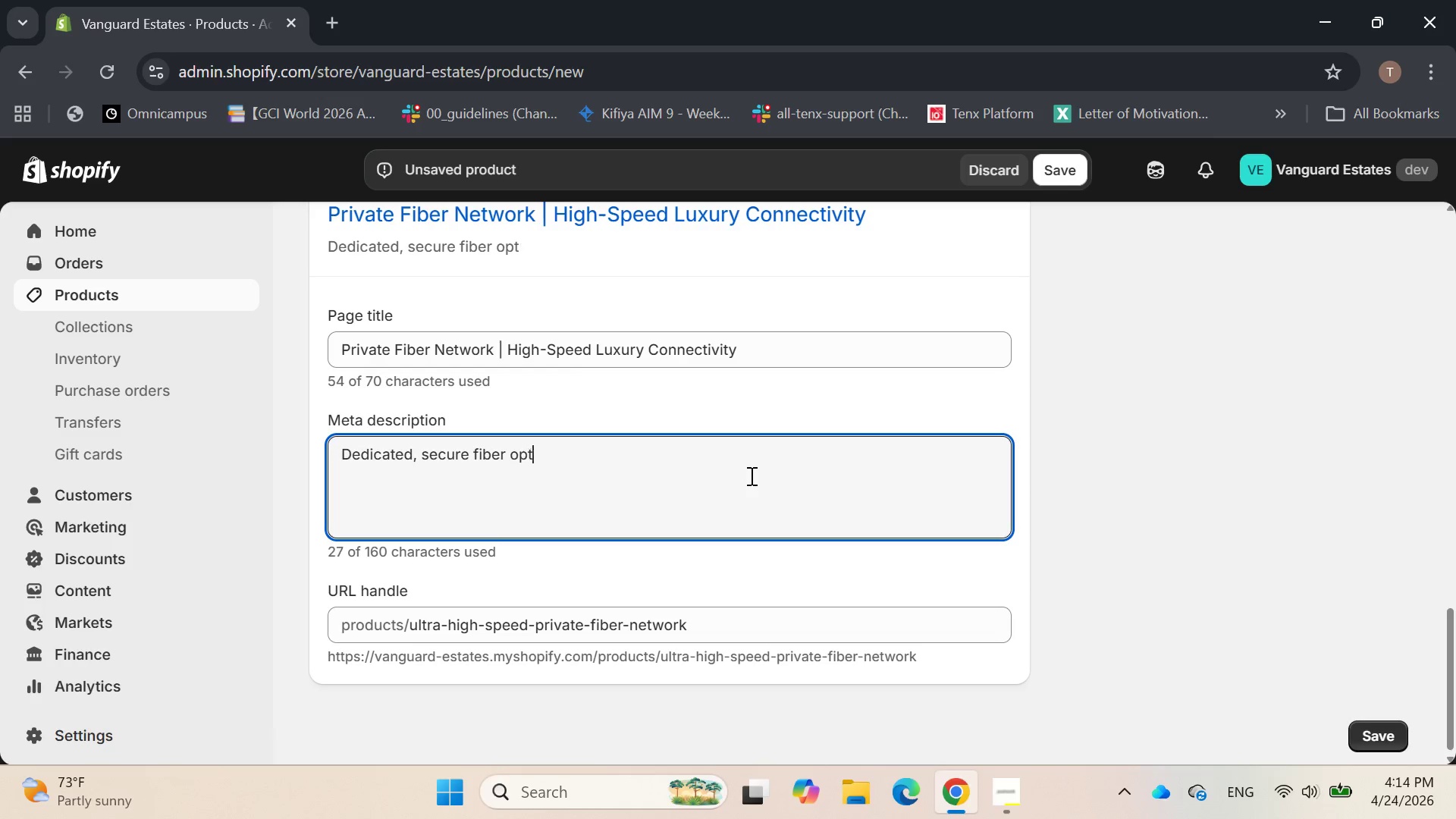 
key(Backspace)
 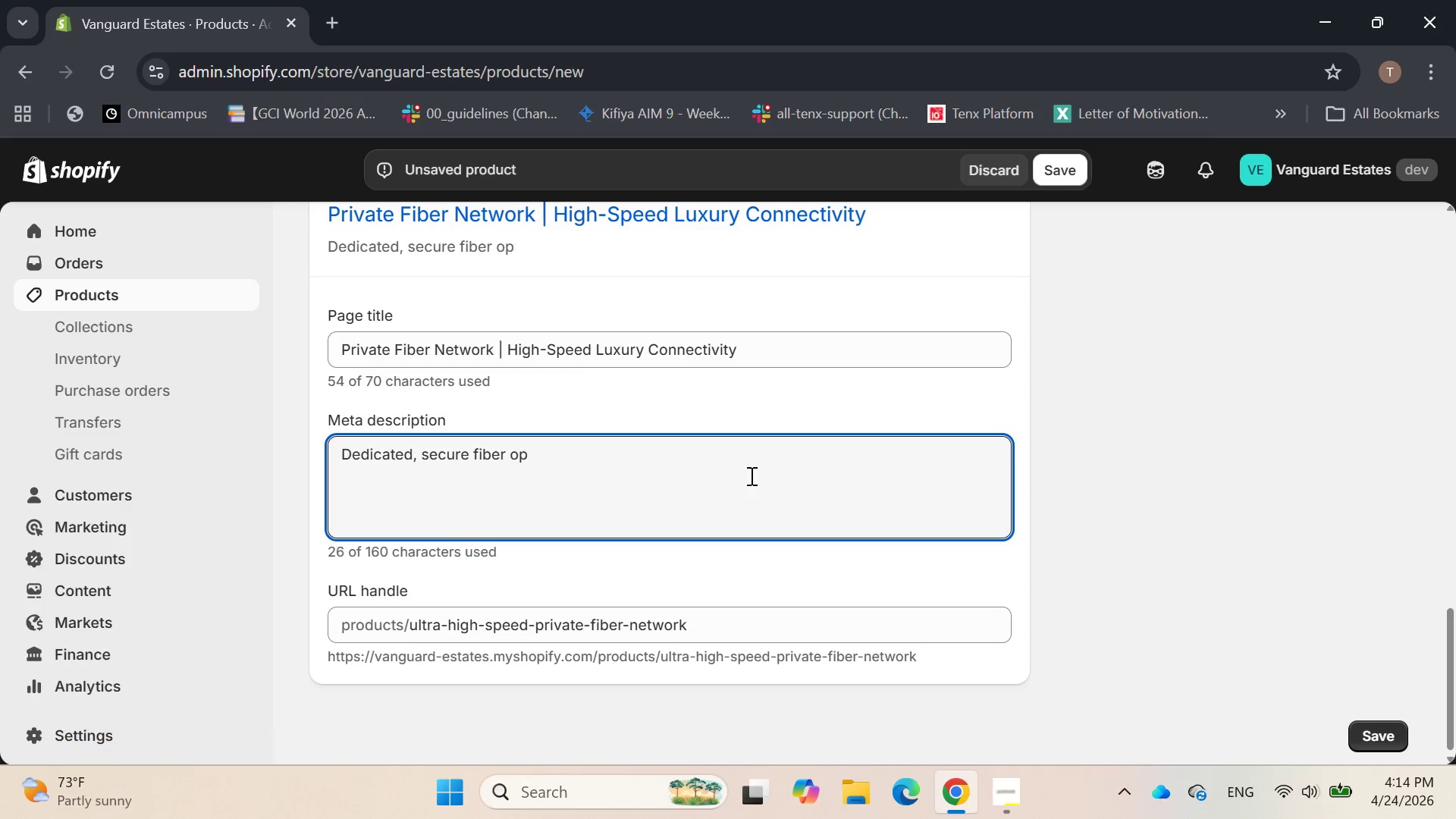 
key(Backspace)
 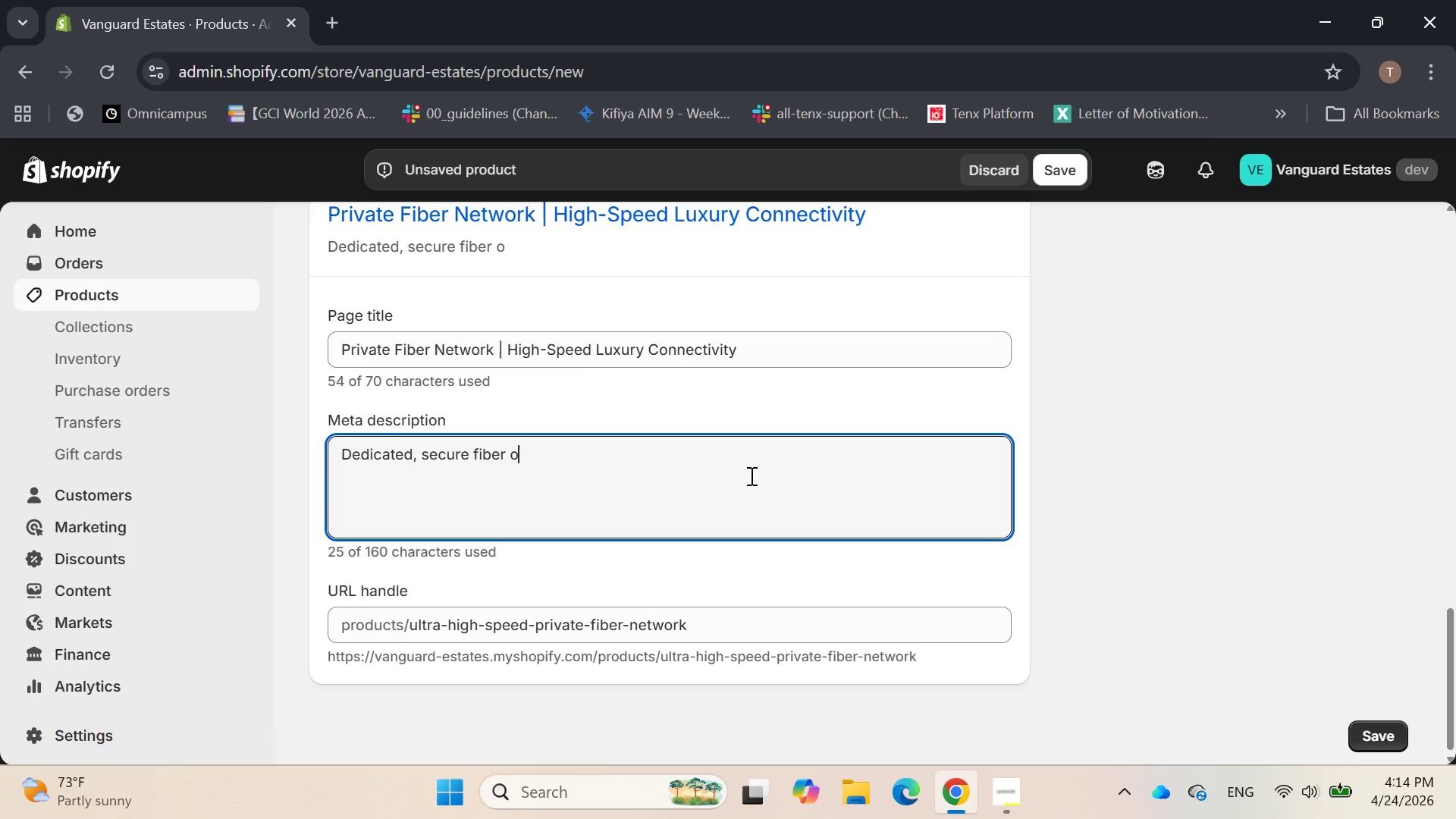 
key(Backspace)
 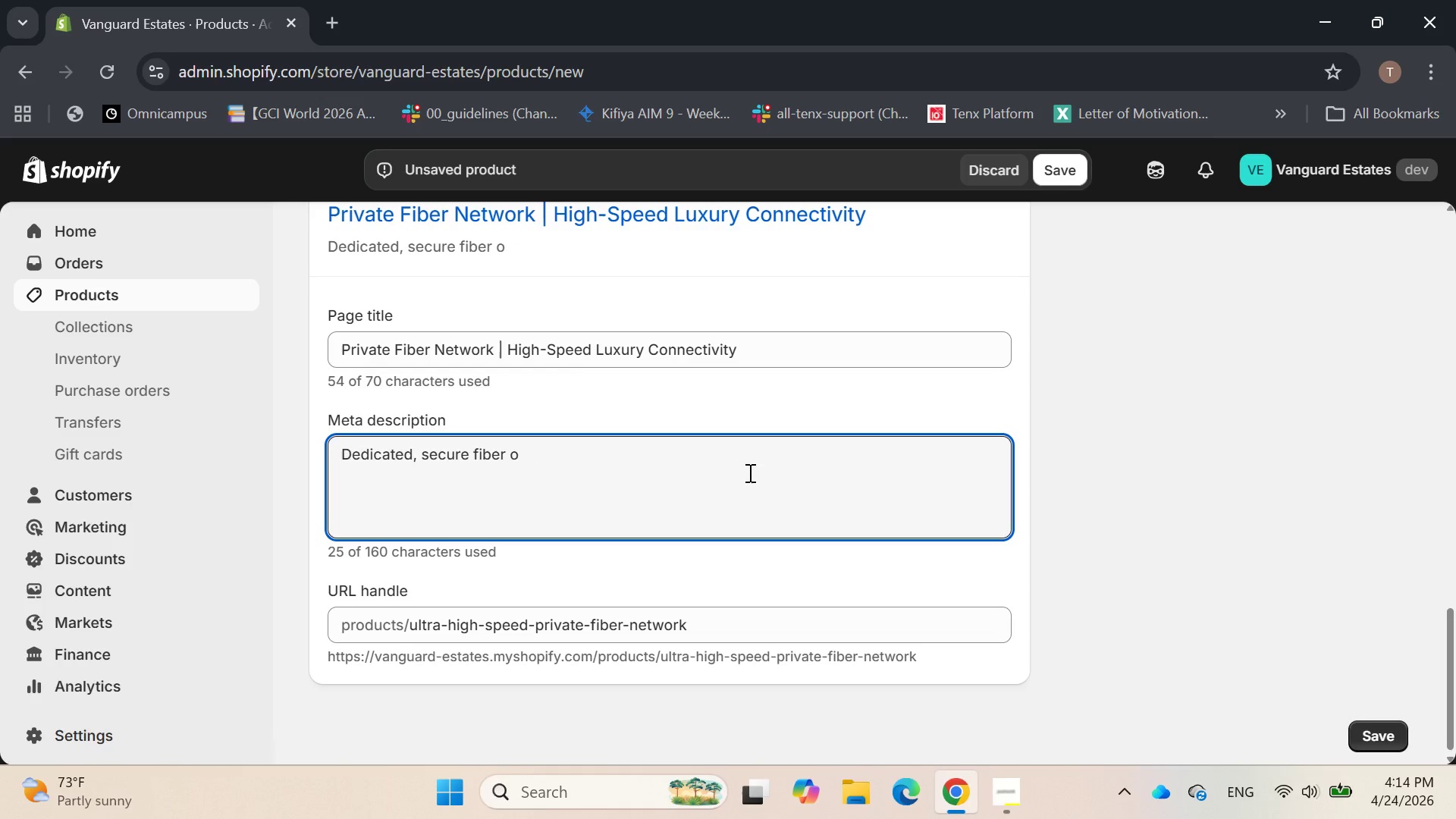 
type(ptics network for Vag)
key(Backspace)
type(ngua)
 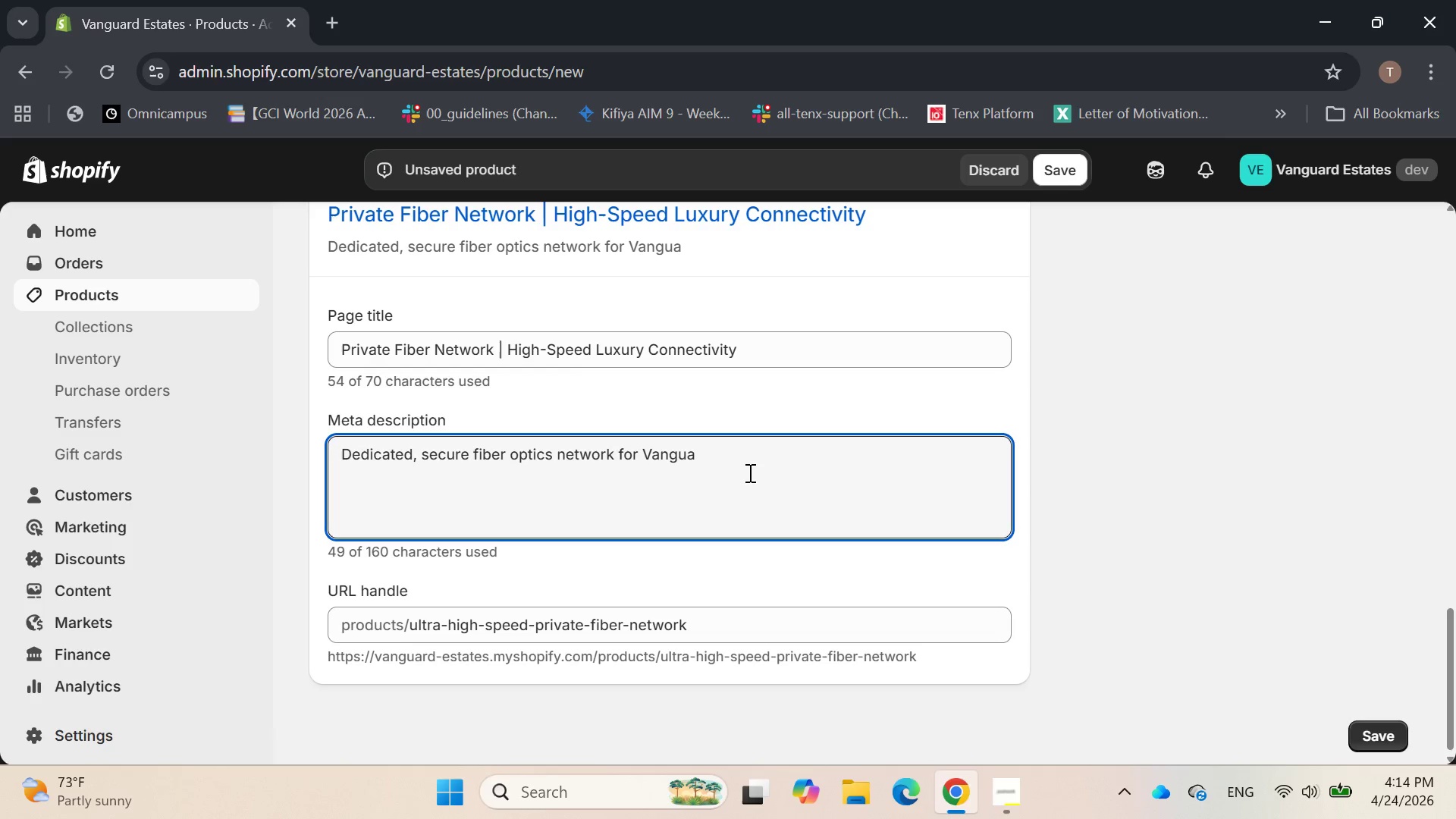 
wait(6.86)
 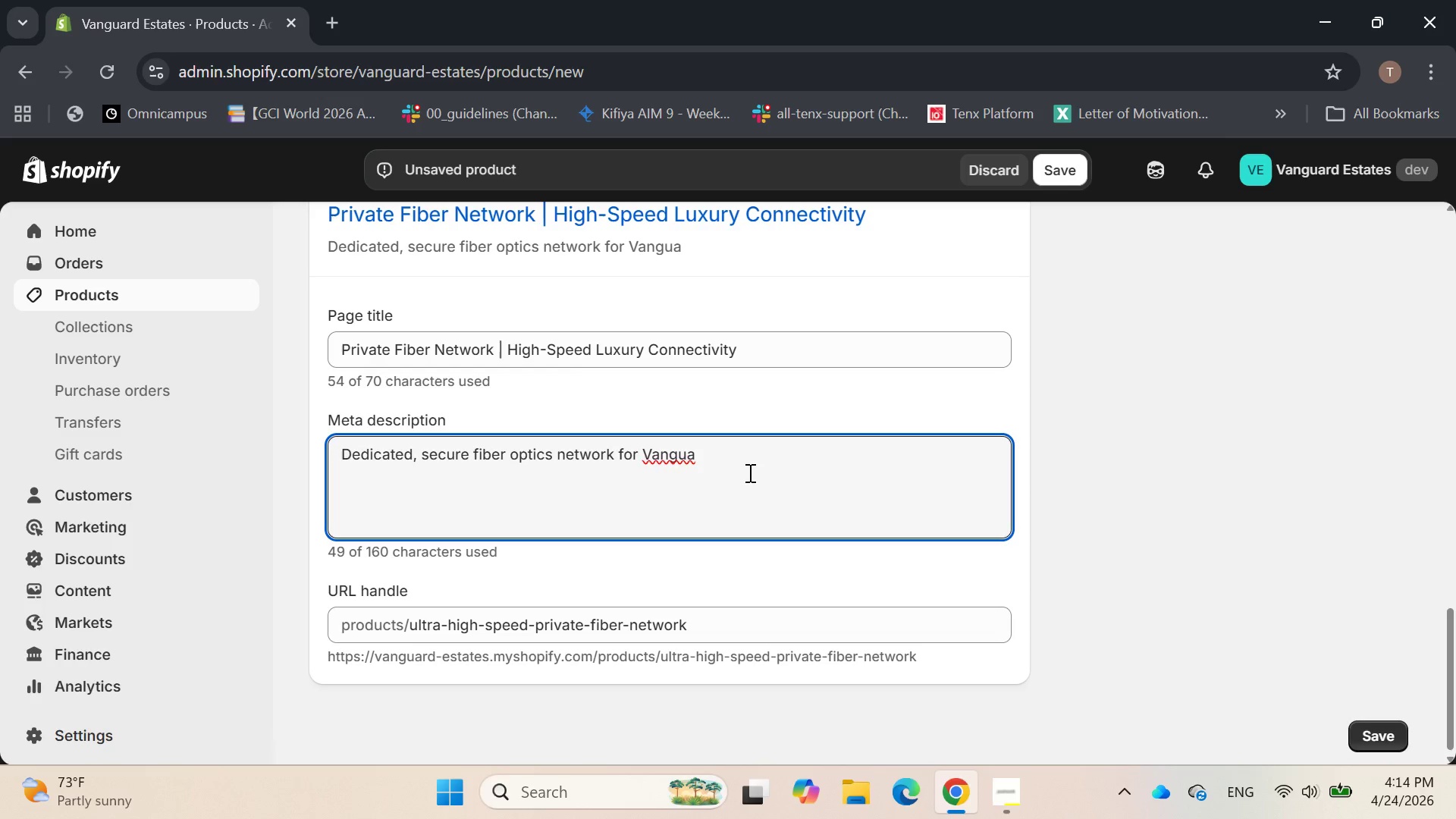 
type(rd )
 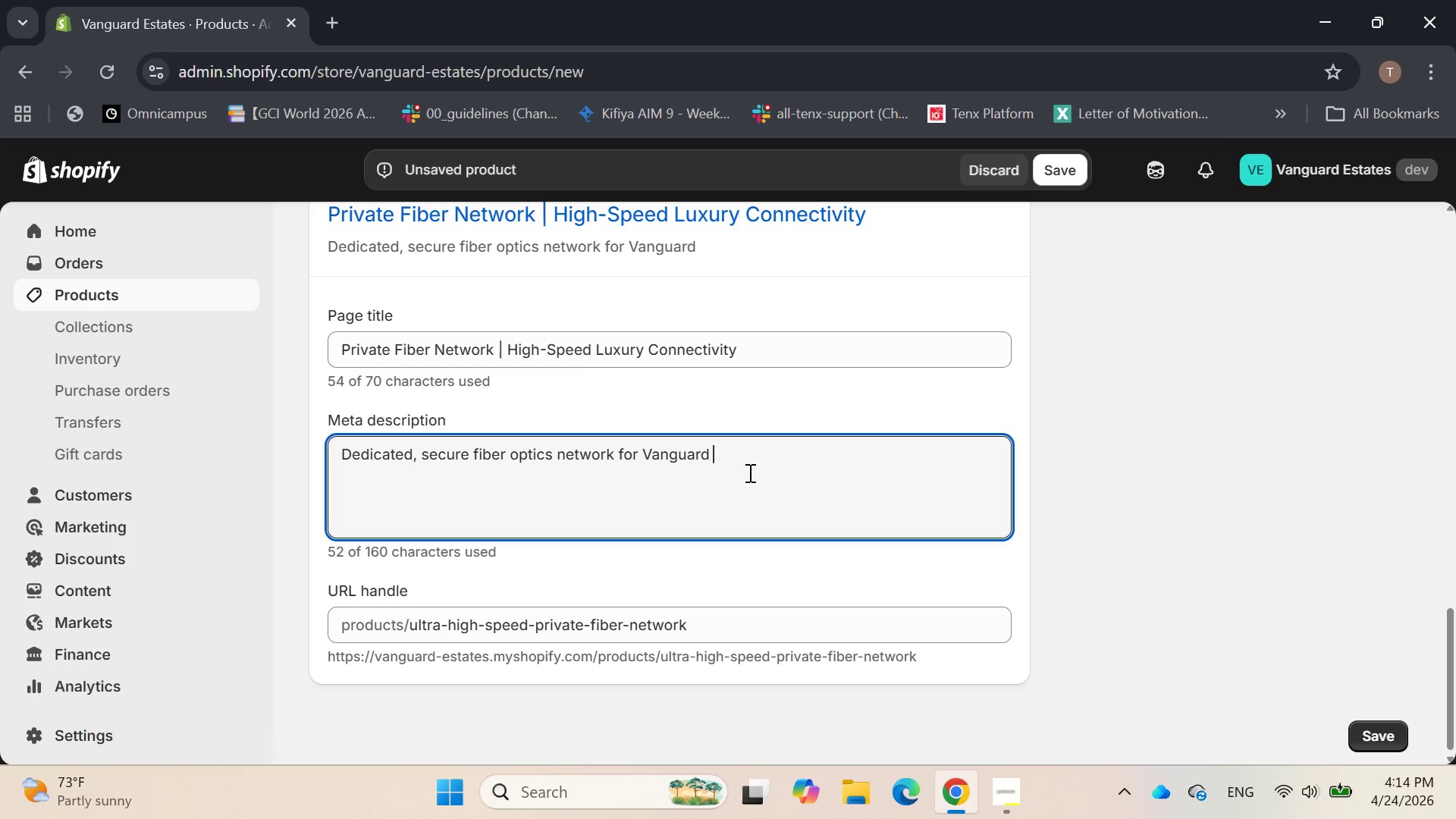 
type(Estates. )
 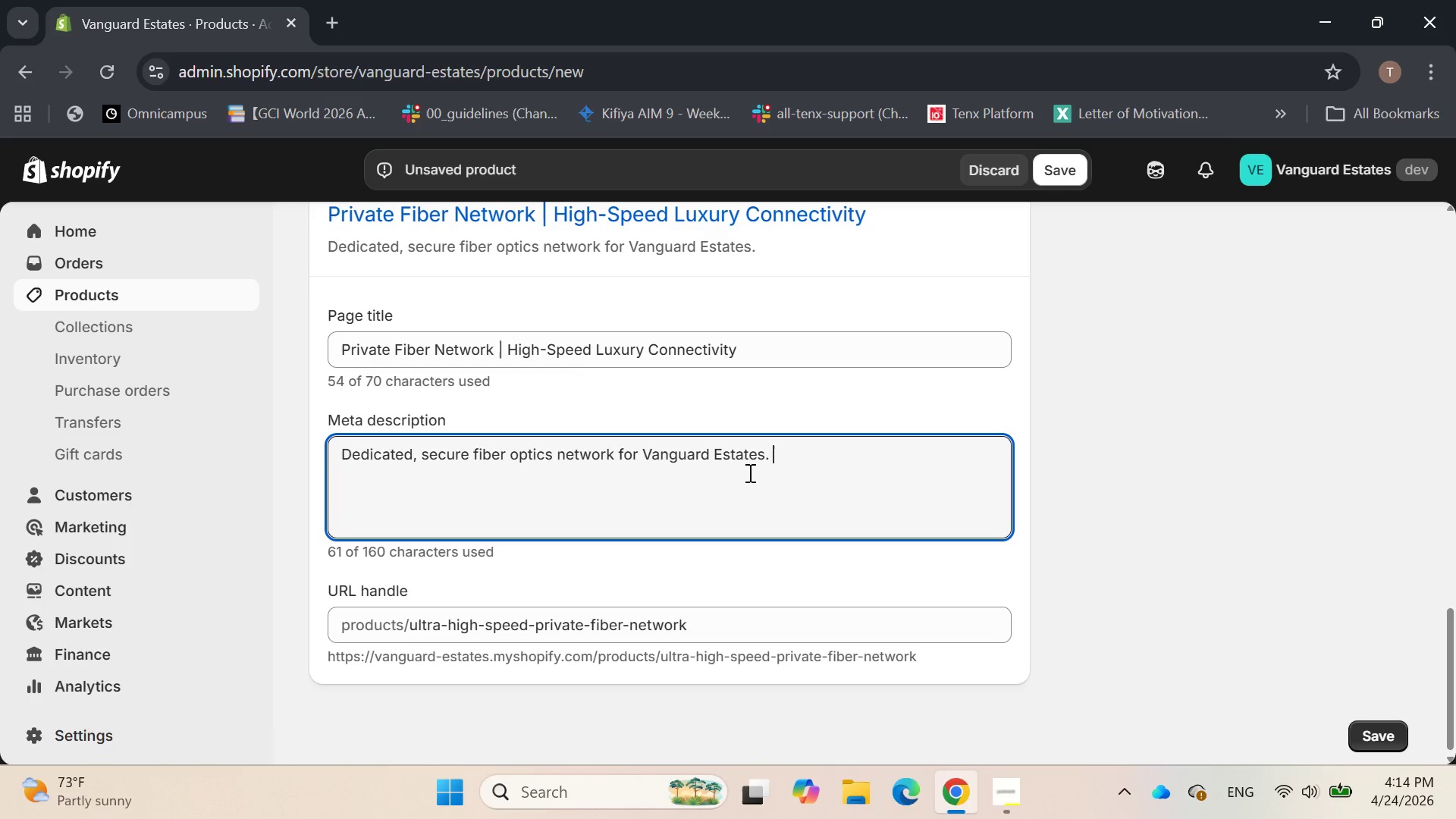 
type(Enterprie )
 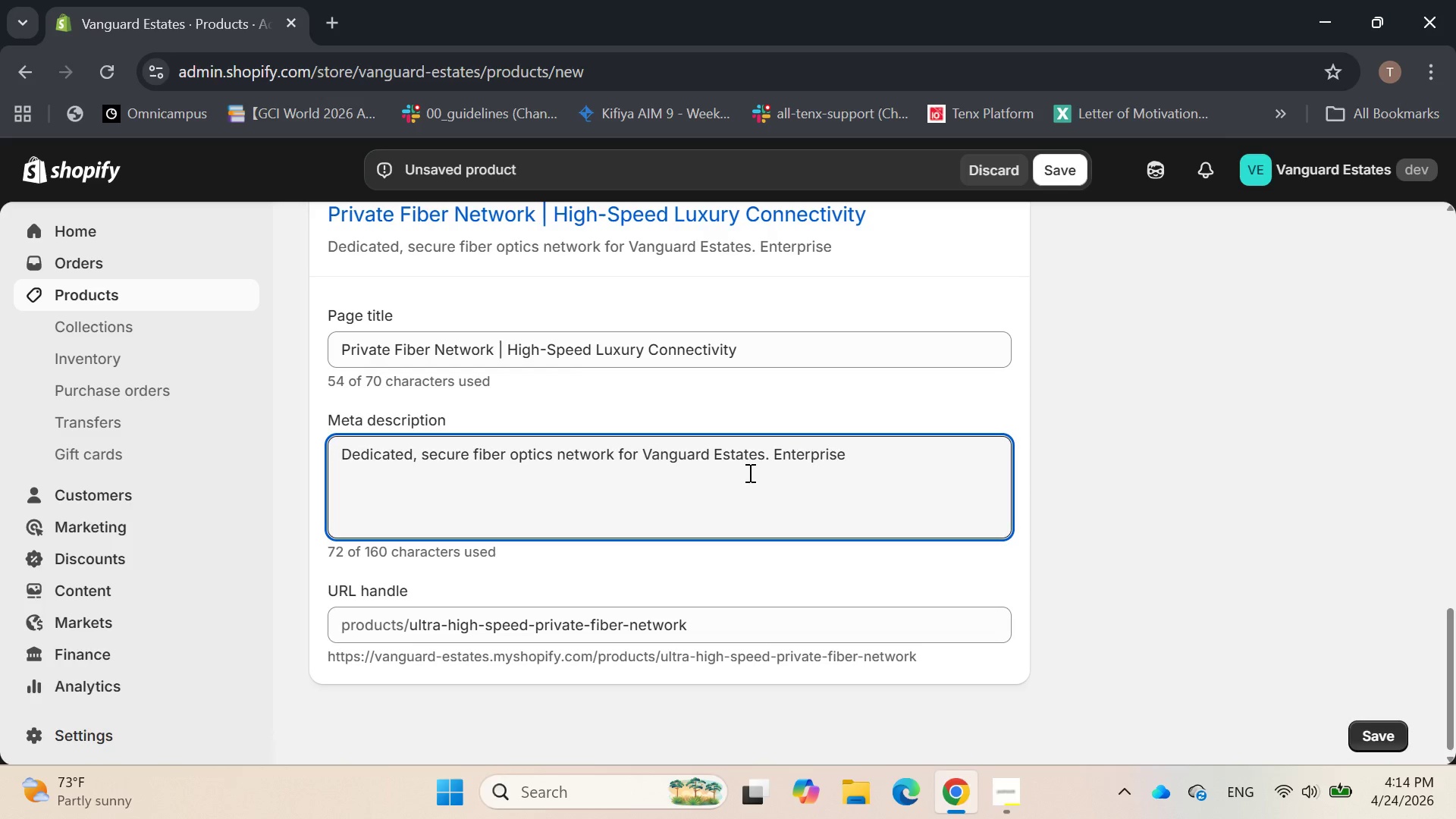 
hold_key(key=S, duration=0.34)
 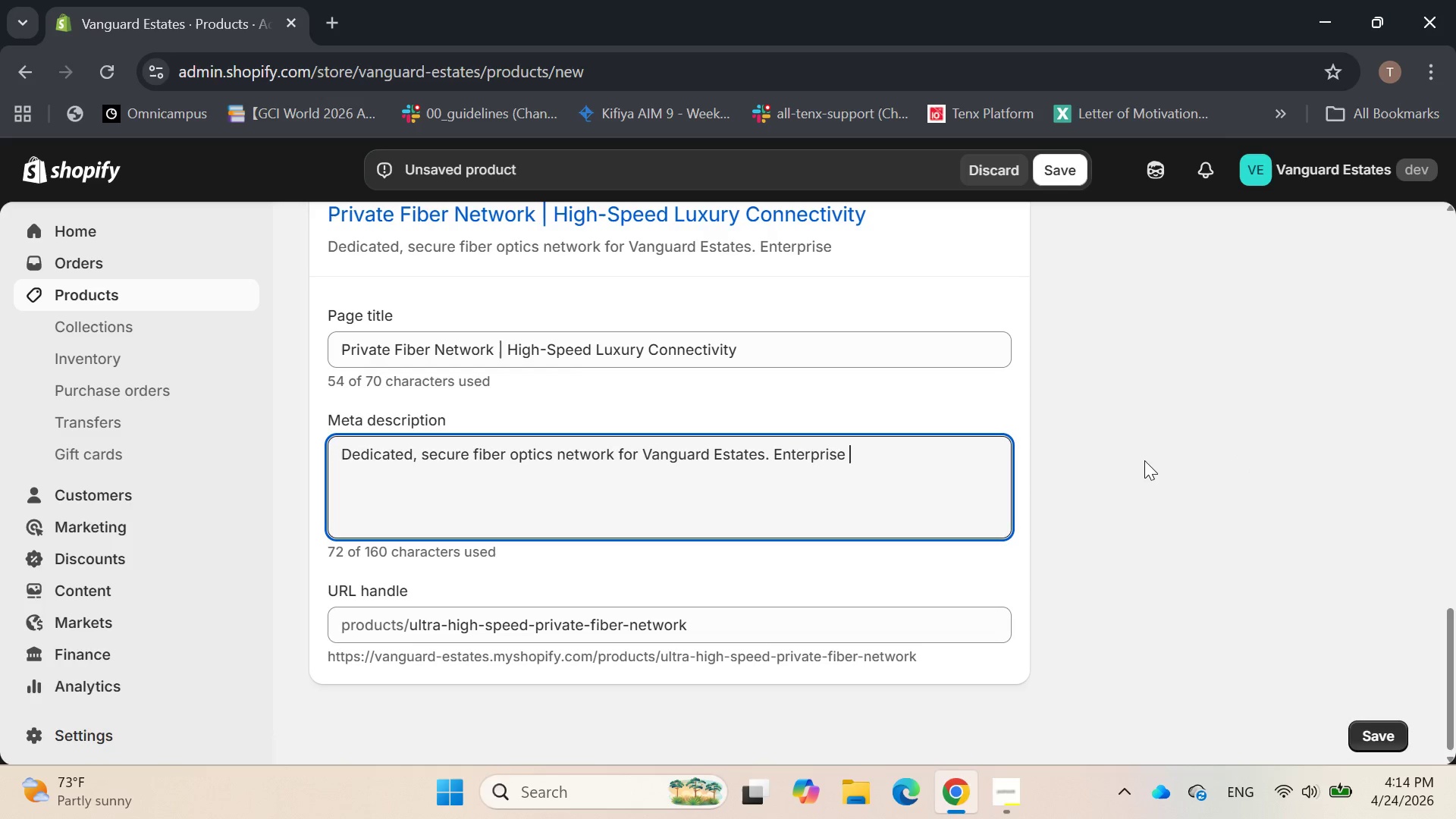 
key(Backspace)
 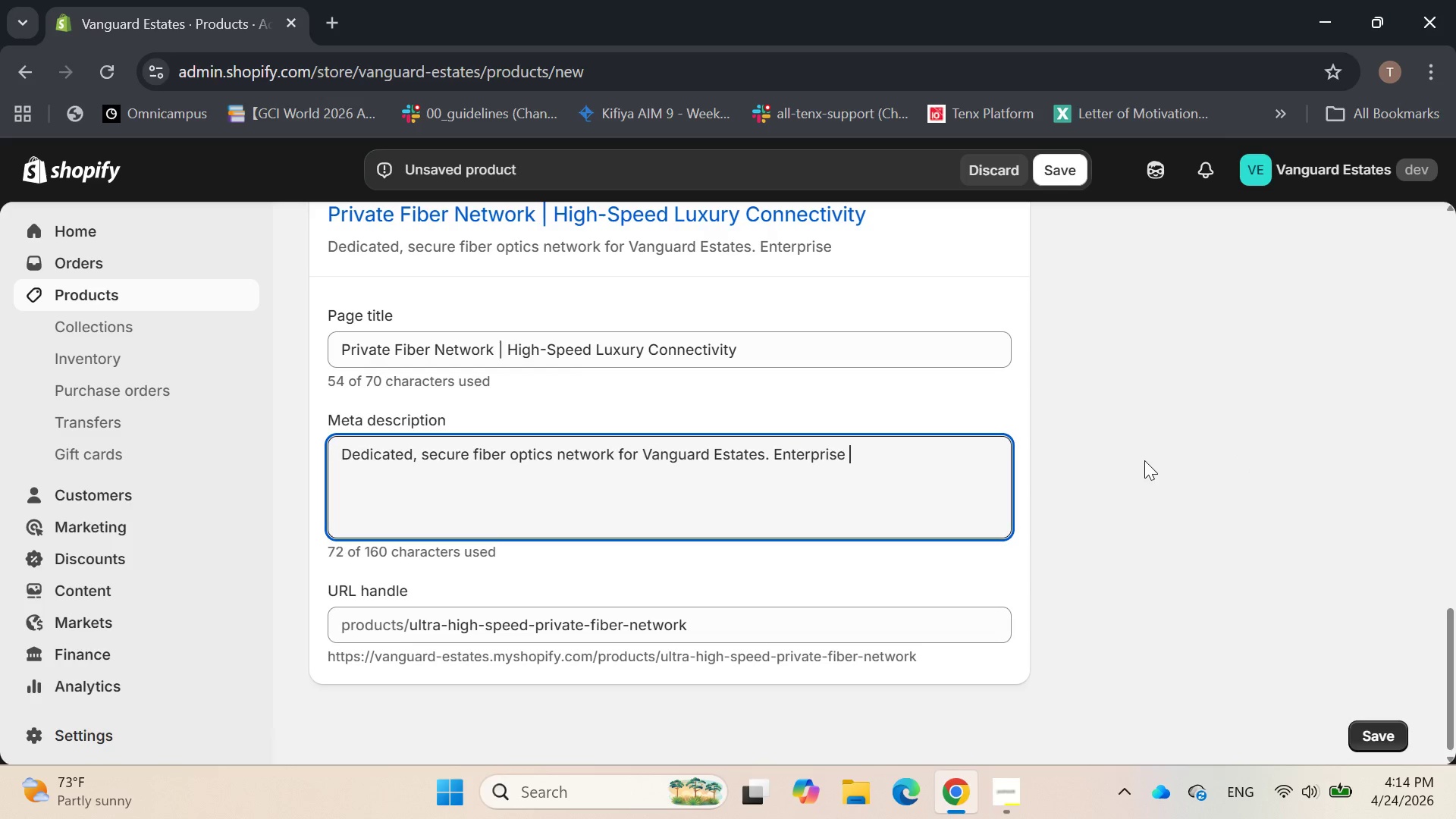 
key(Space)
 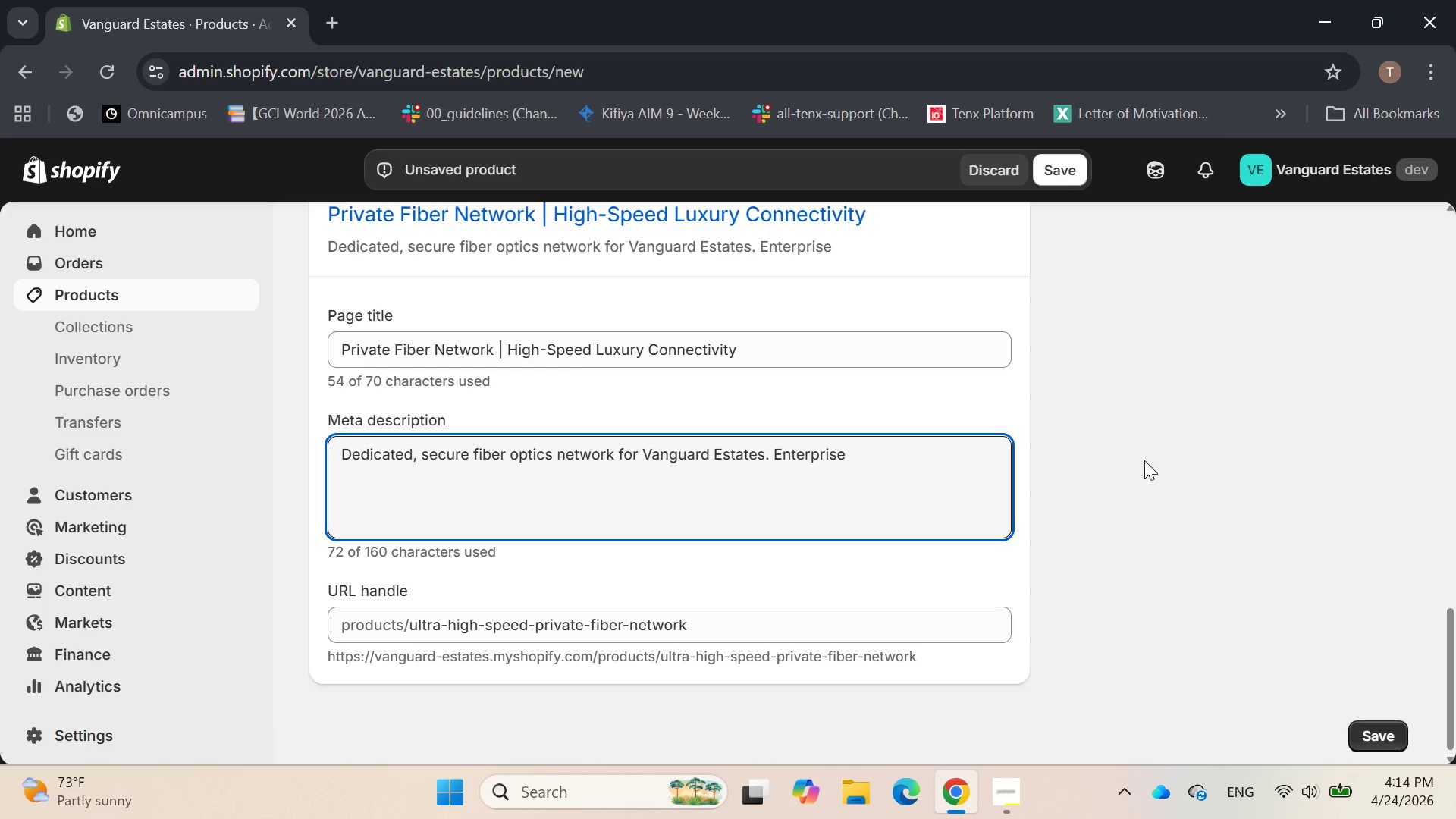 
key(Backspace)
type(-grade speeds for )
 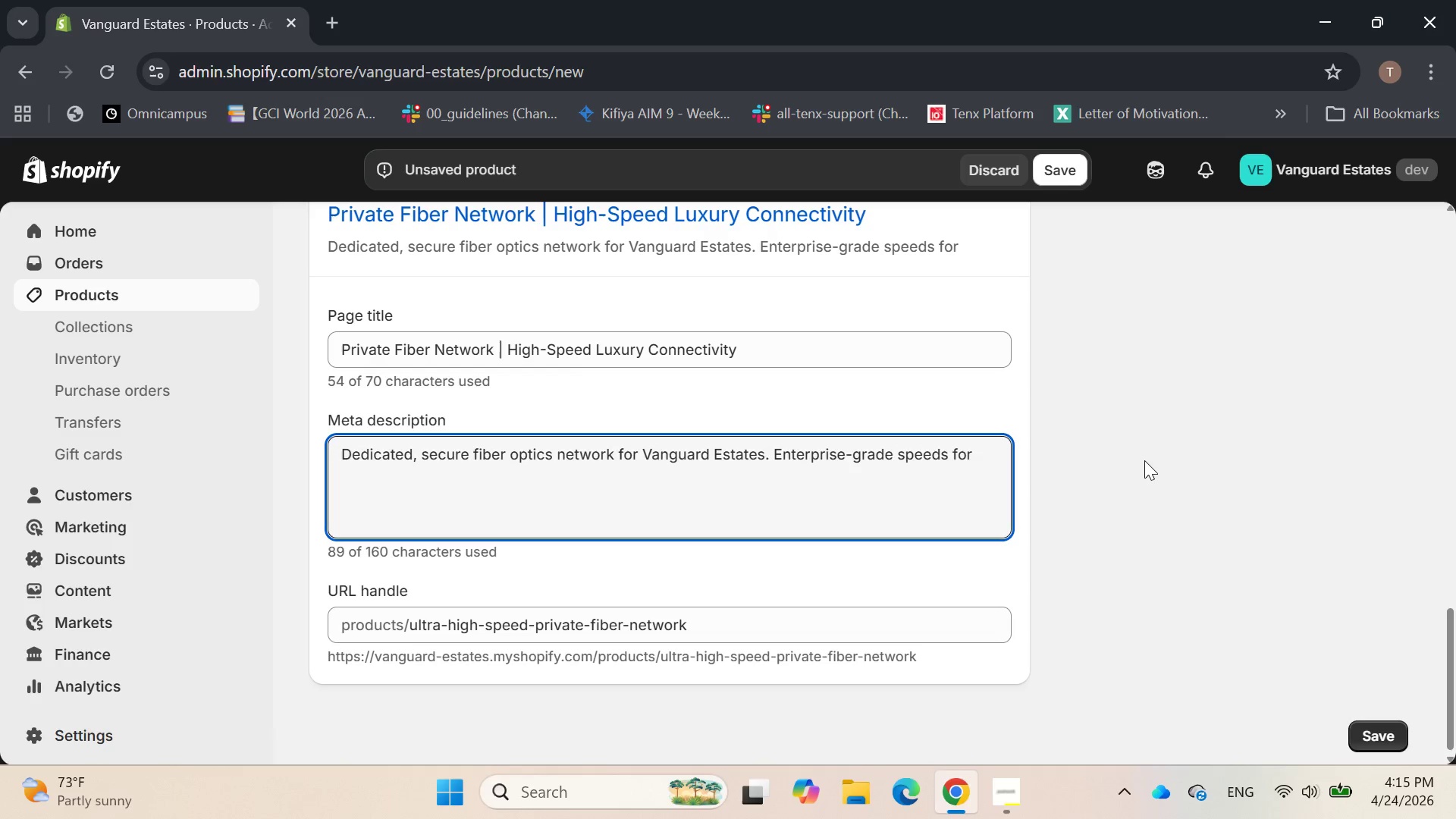 
type(high )
key(Backspace)
type(-perfa)
key(Backspace)
type(ormance )
 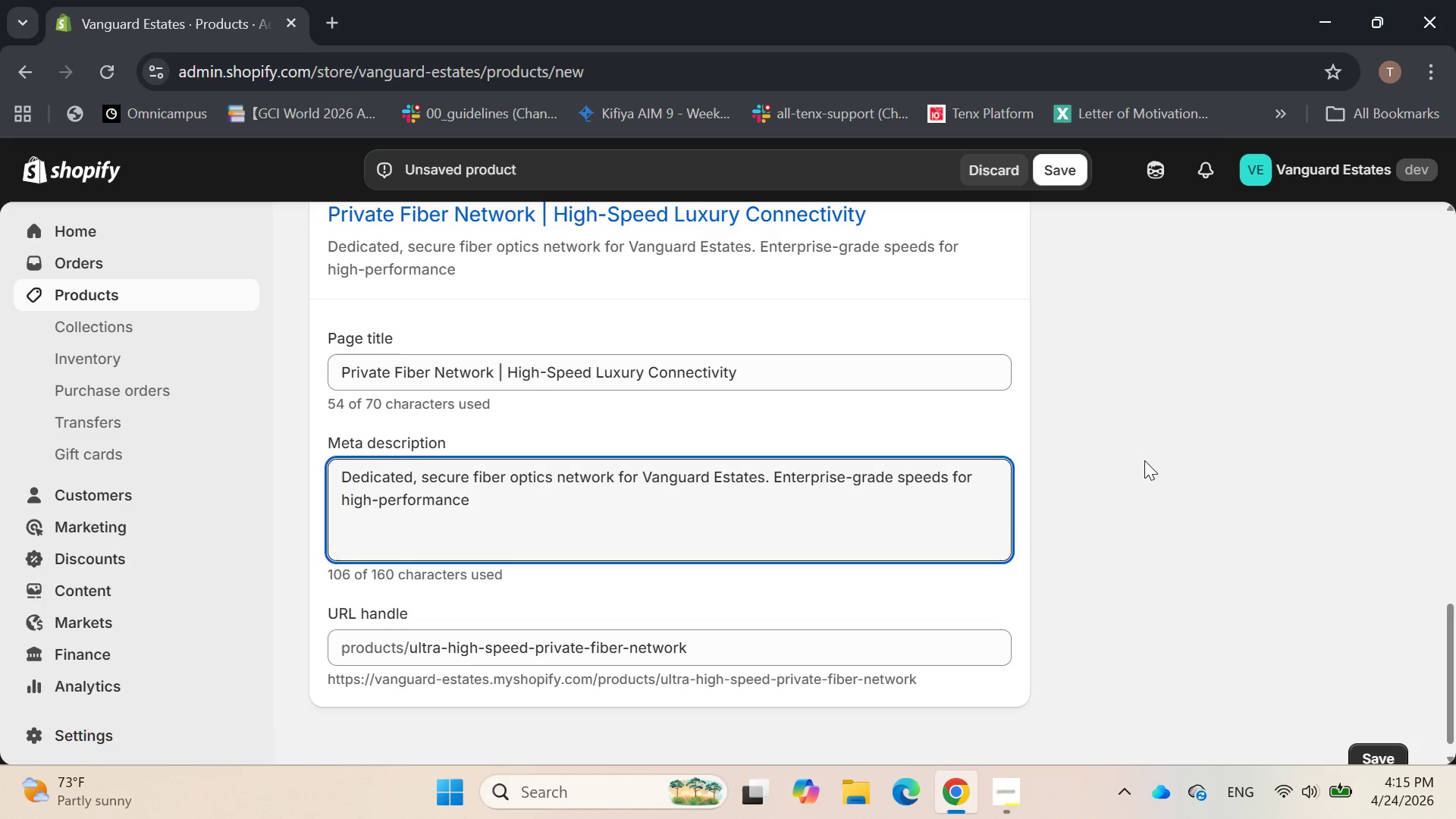 
wait(5.38)
 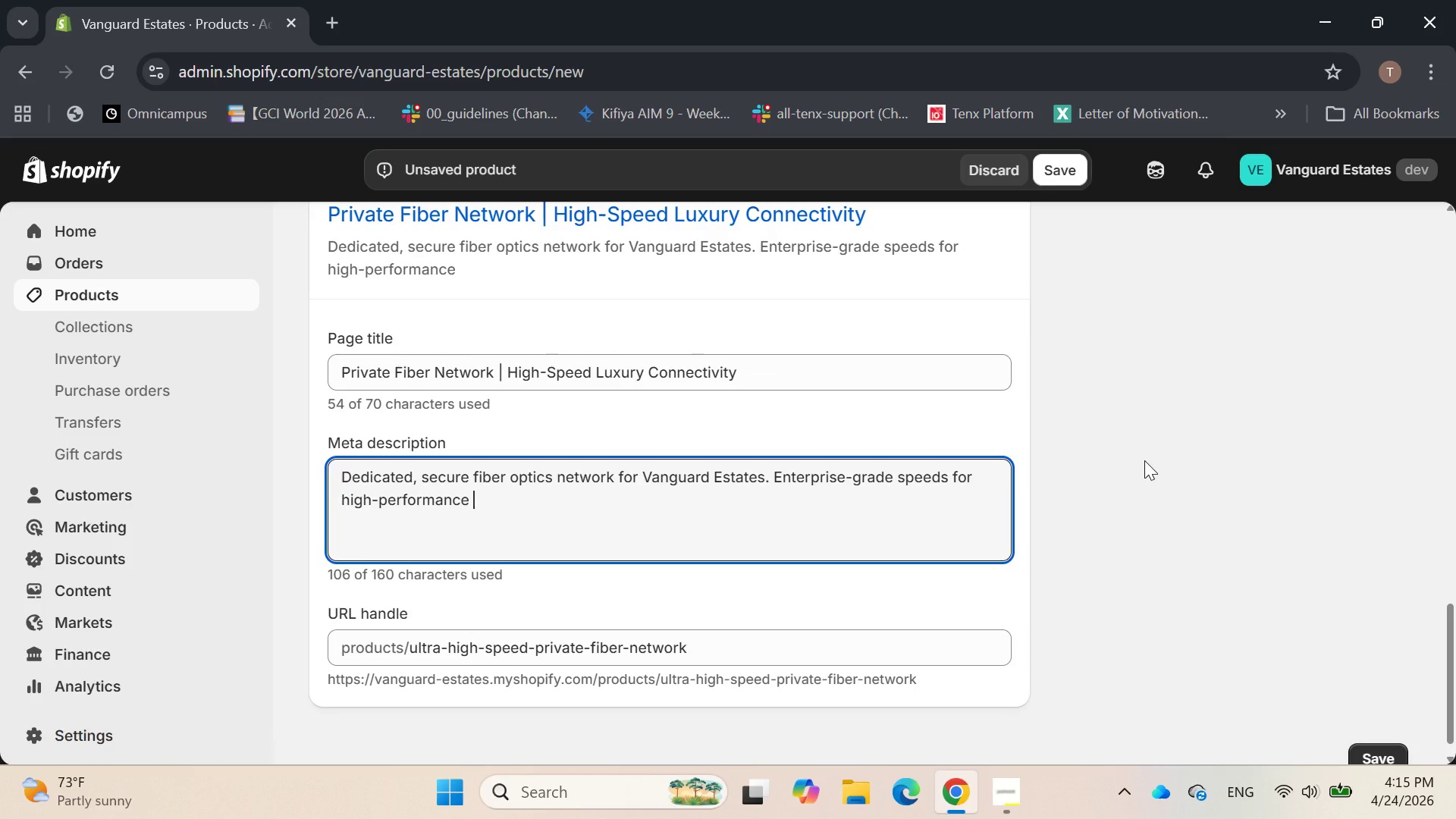 
type(home offices.)
 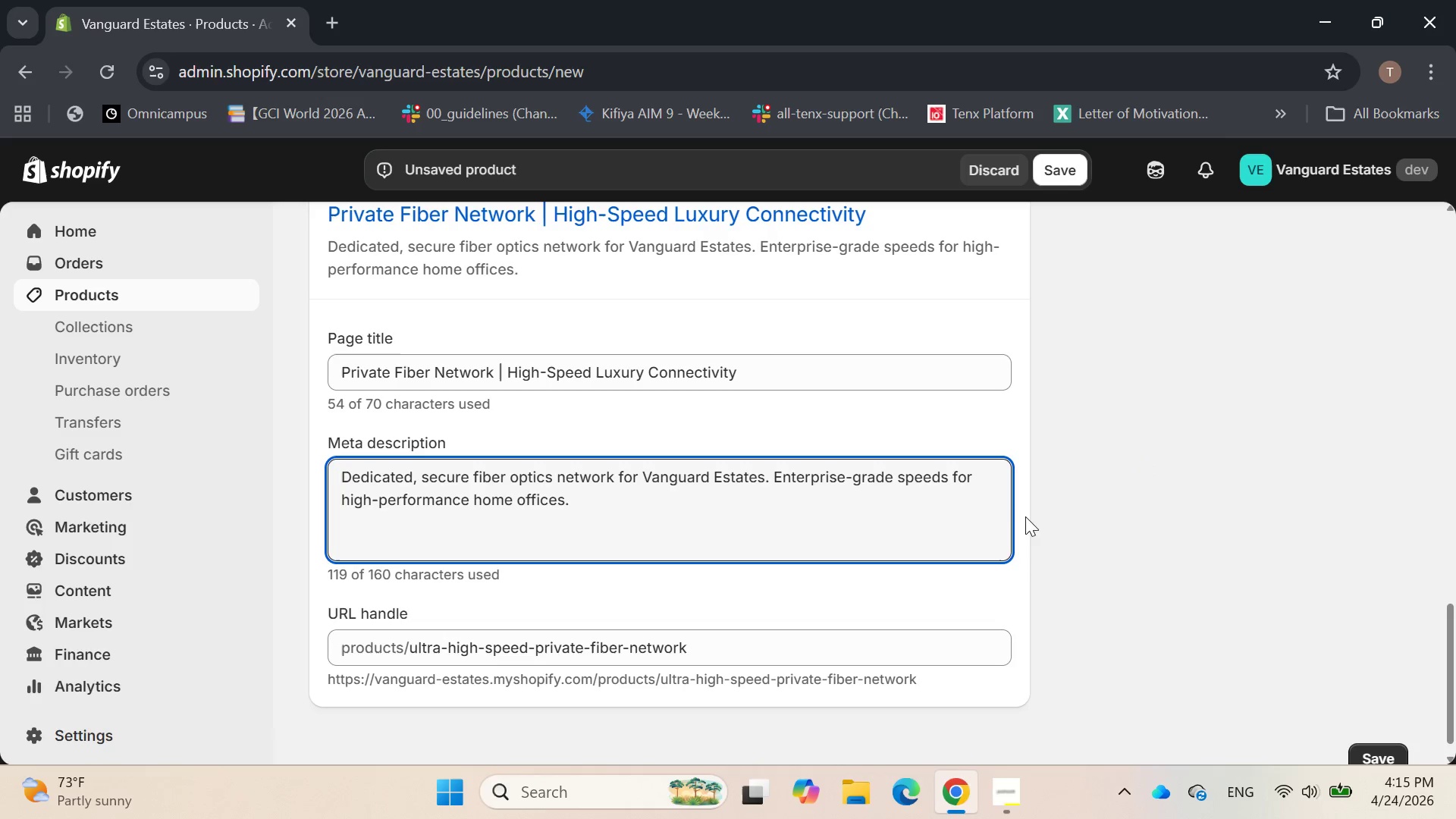 
left_click([1026, 515])
 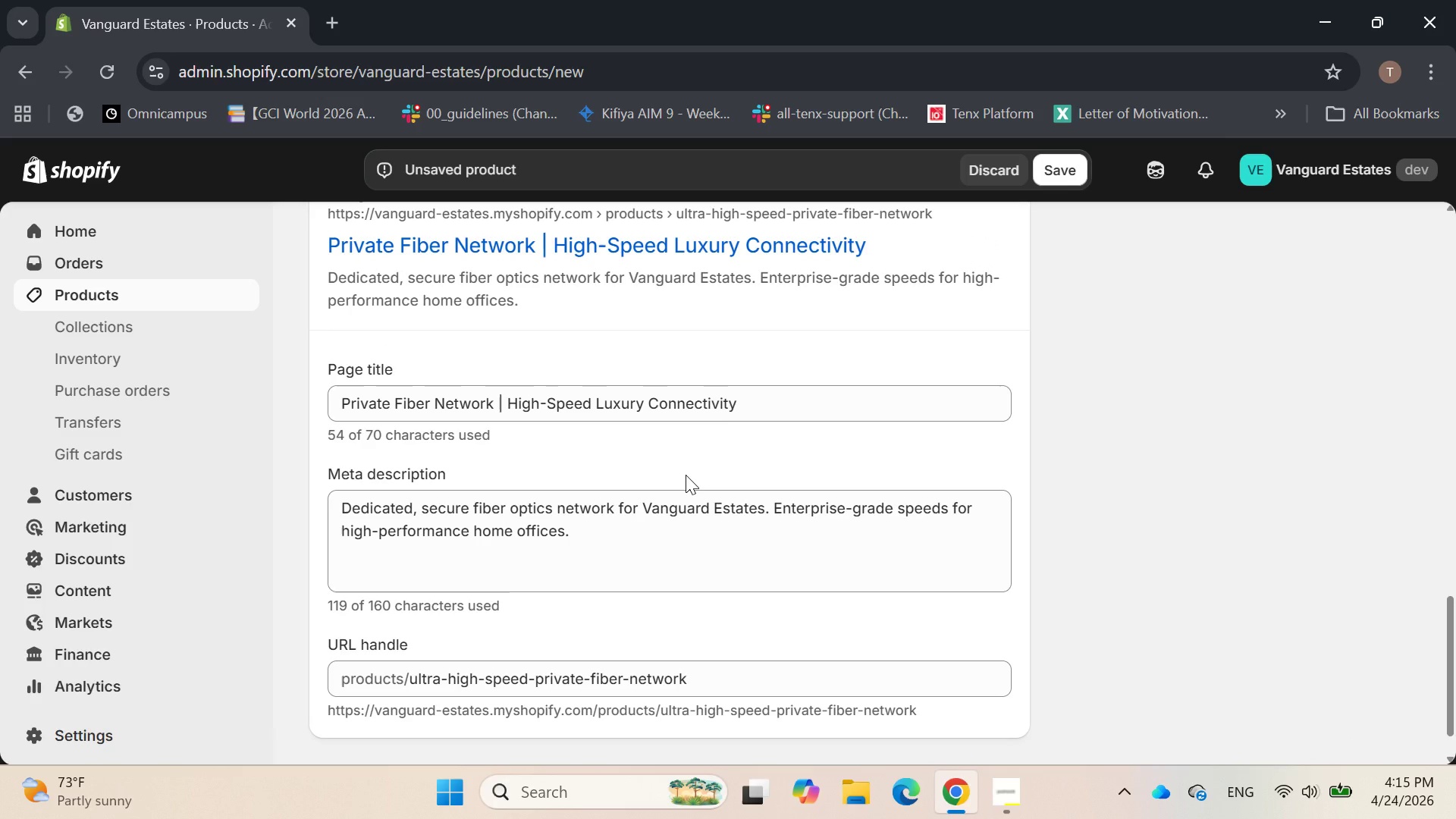 
wait(13.73)
 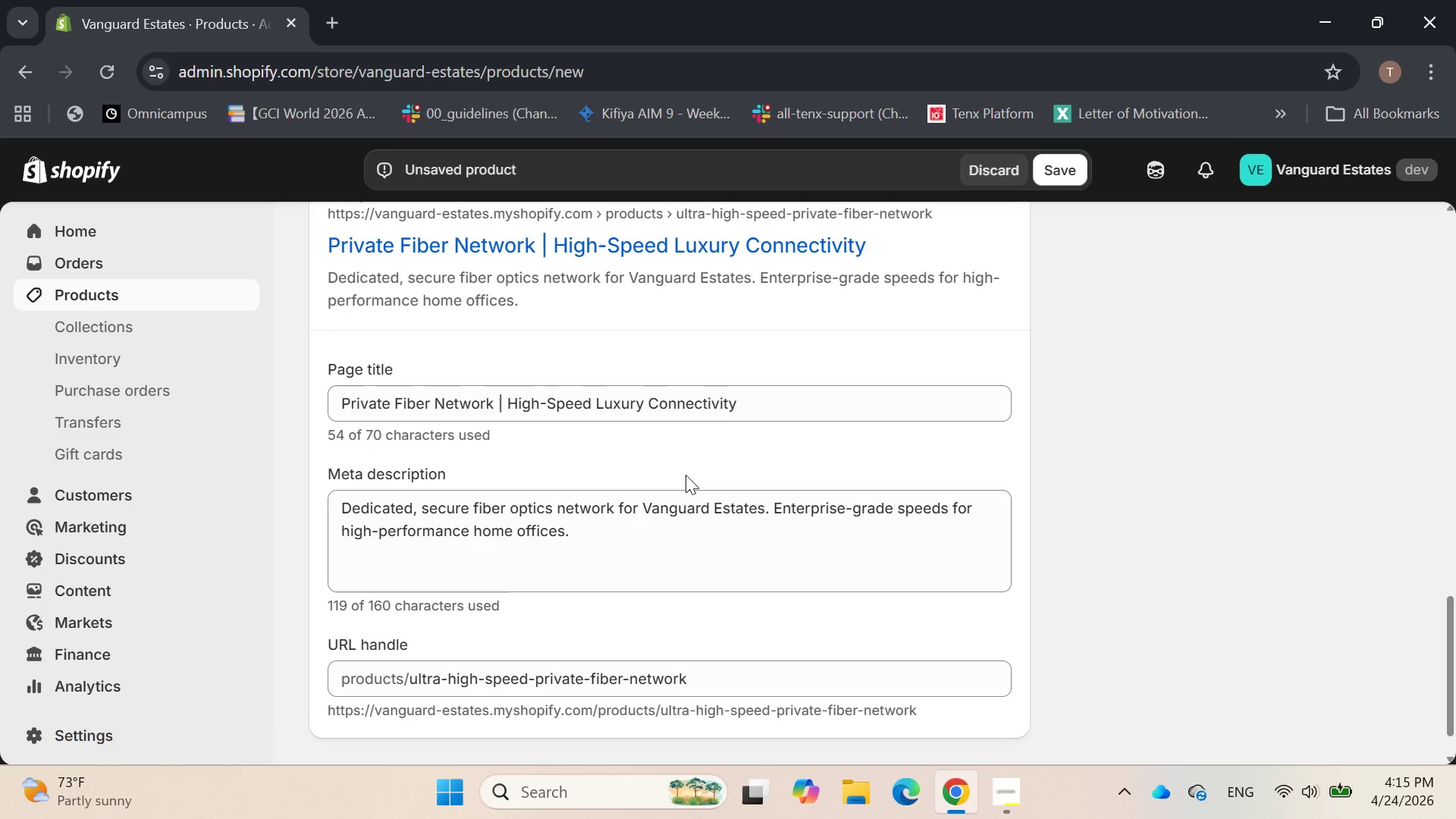 
scroll: coordinate [589, 384], scroll_direction: up, amount: 1.0
 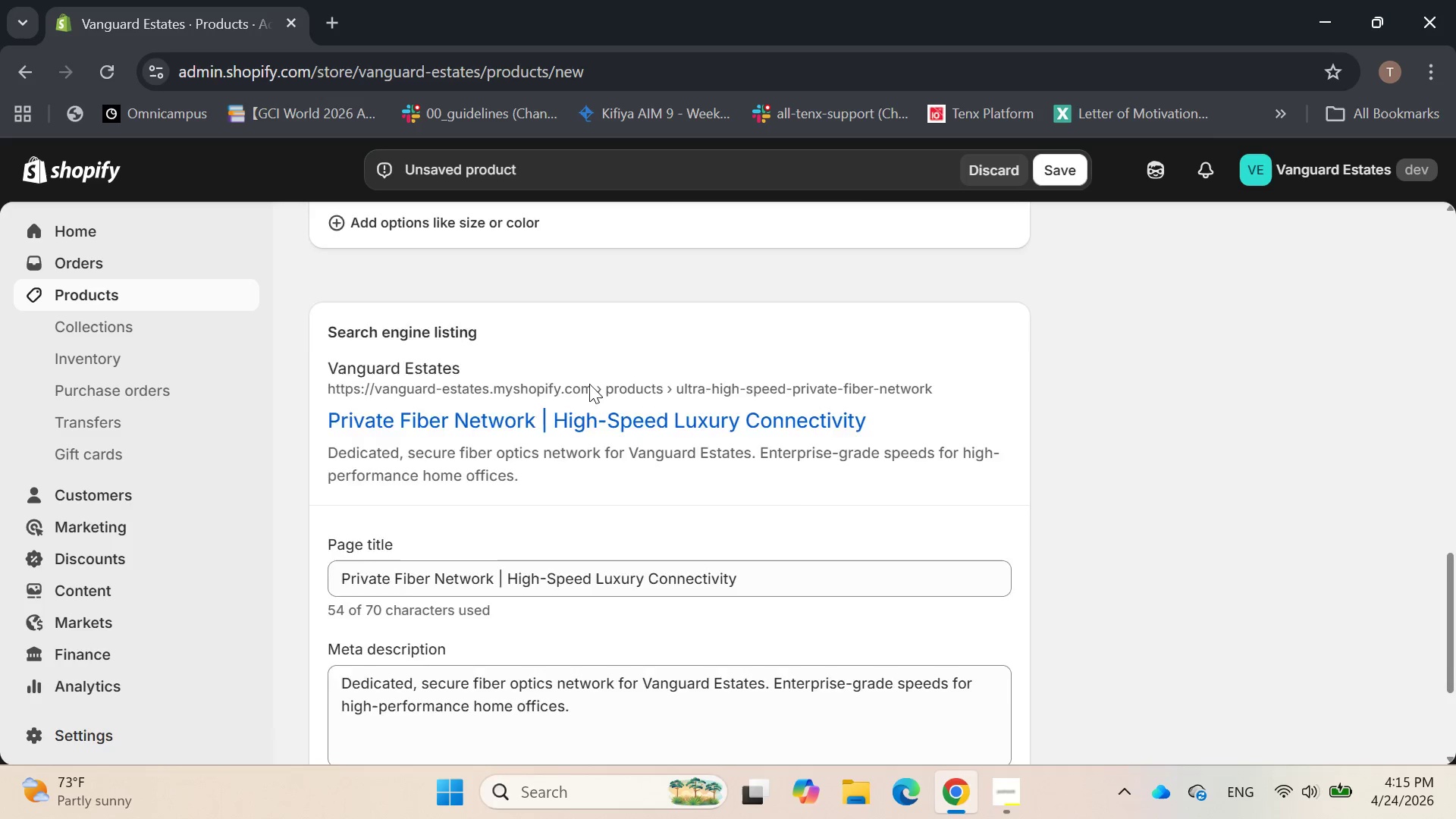 
scroll: coordinate [602, 362], scroll_direction: down, amount: 11.0
 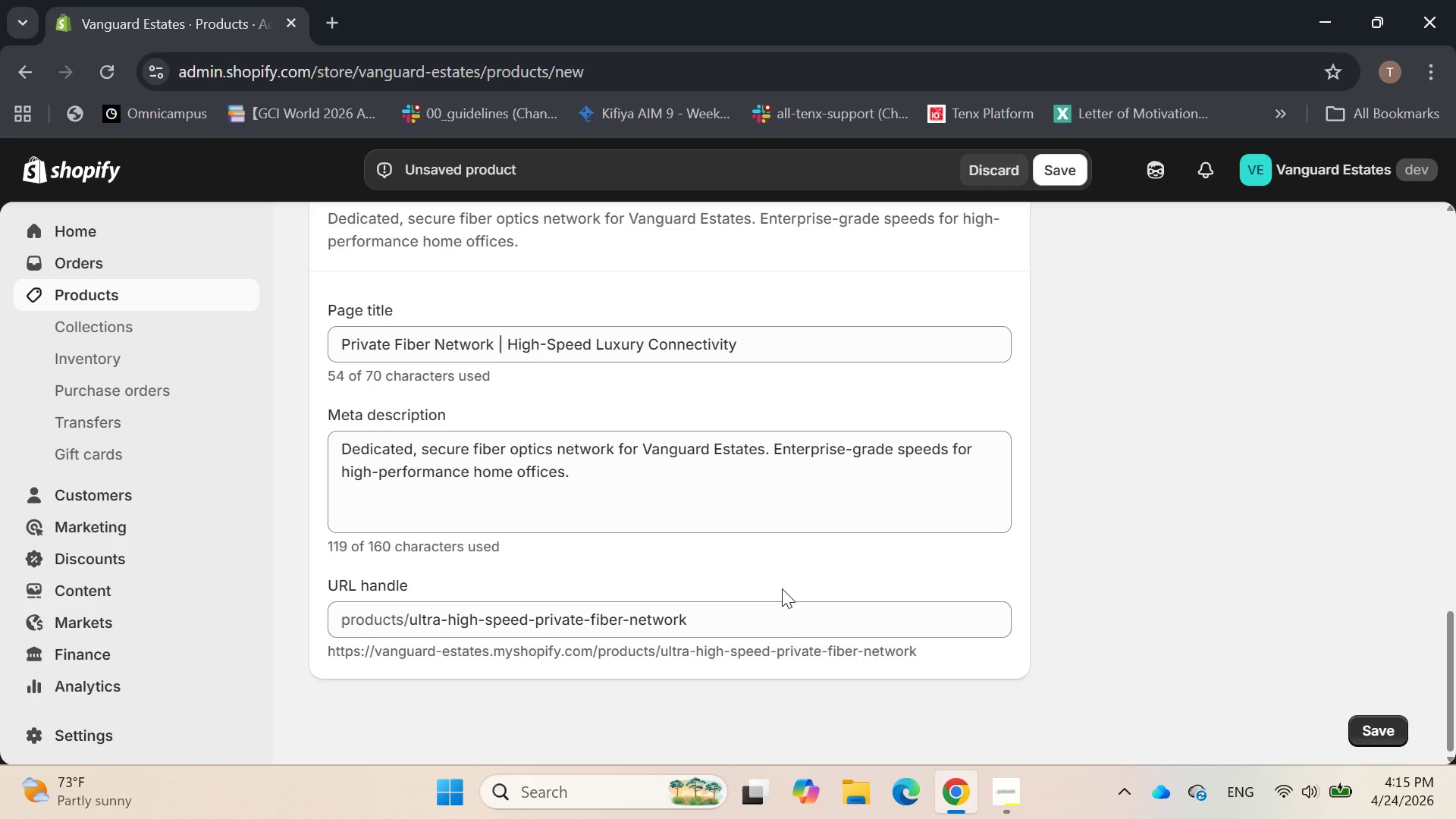 
left_click_drag(start_coordinate=[742, 609], to_coordinate=[536, 613])
 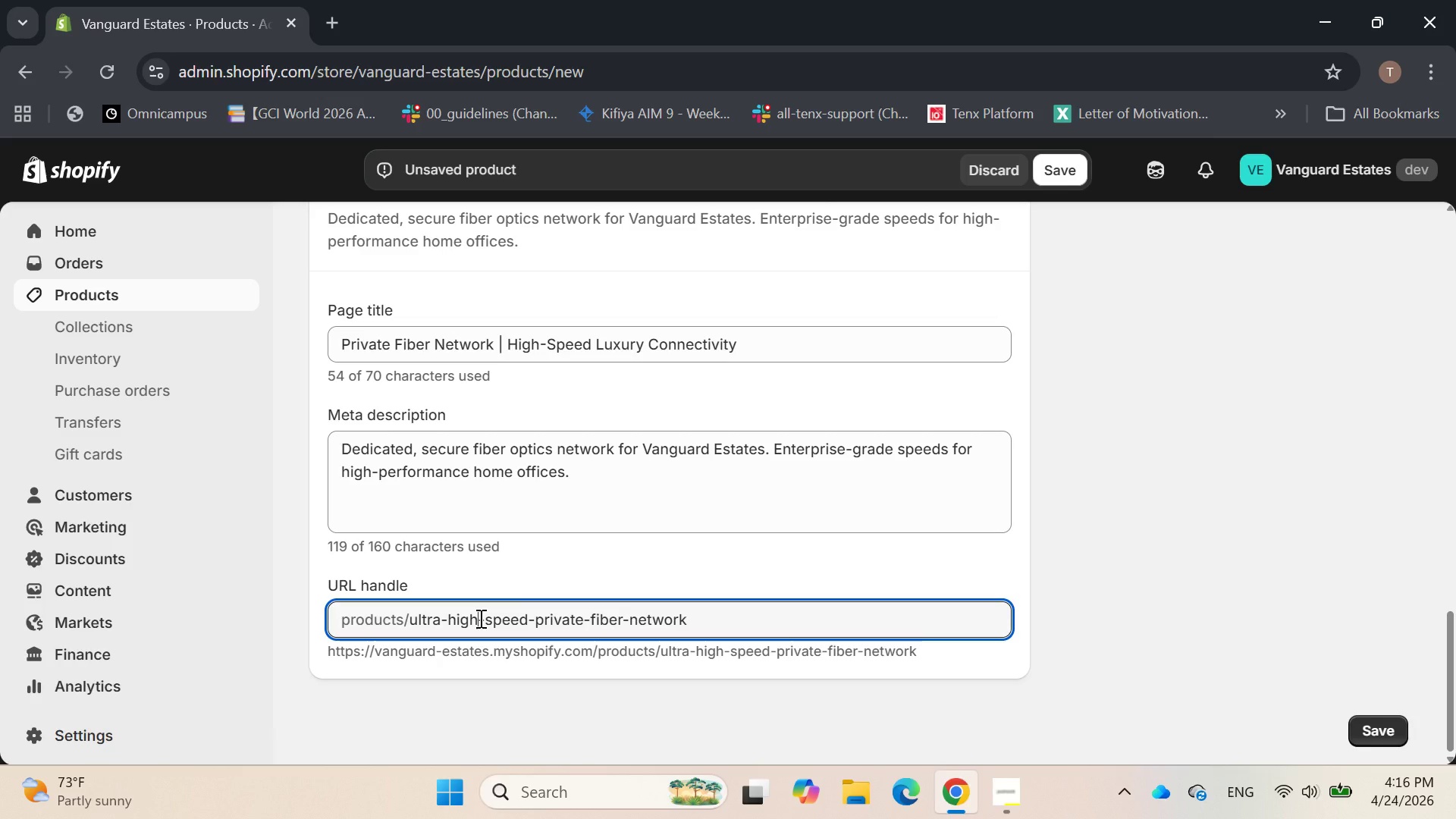 
wait(5.47)
 